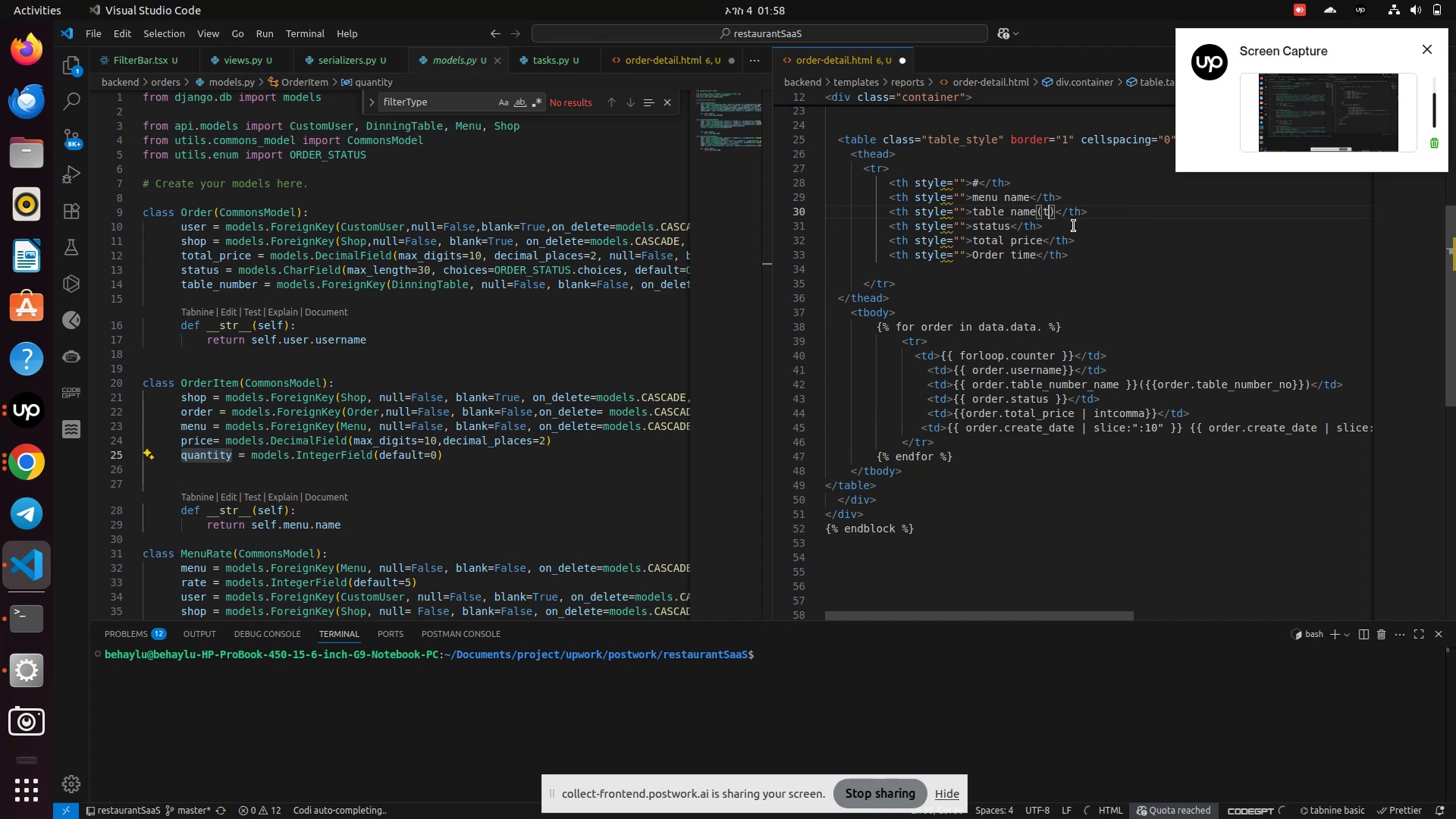 
hold_key(key=Backspace, duration=0.56)
 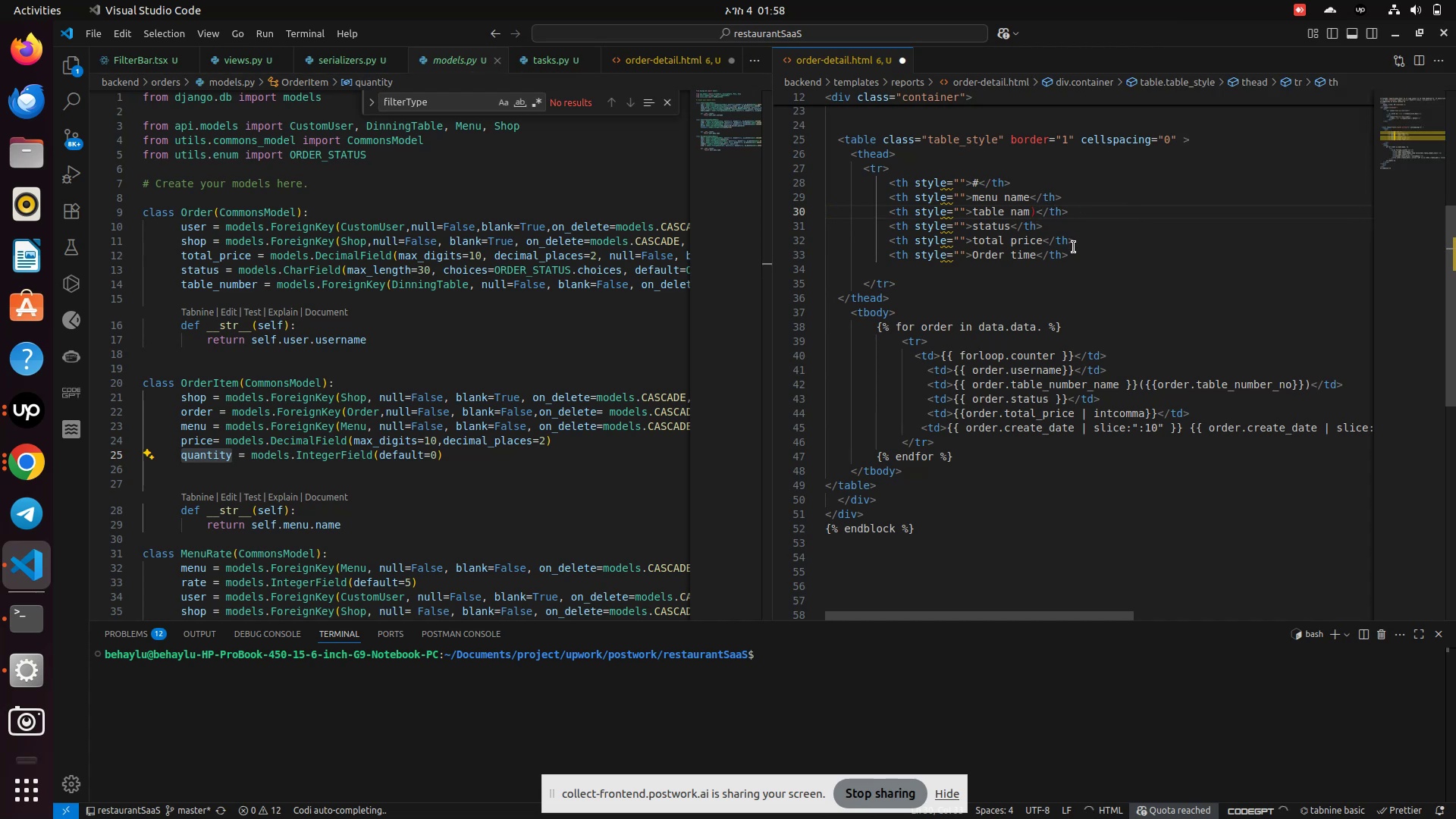 
key(ArrowRight)
 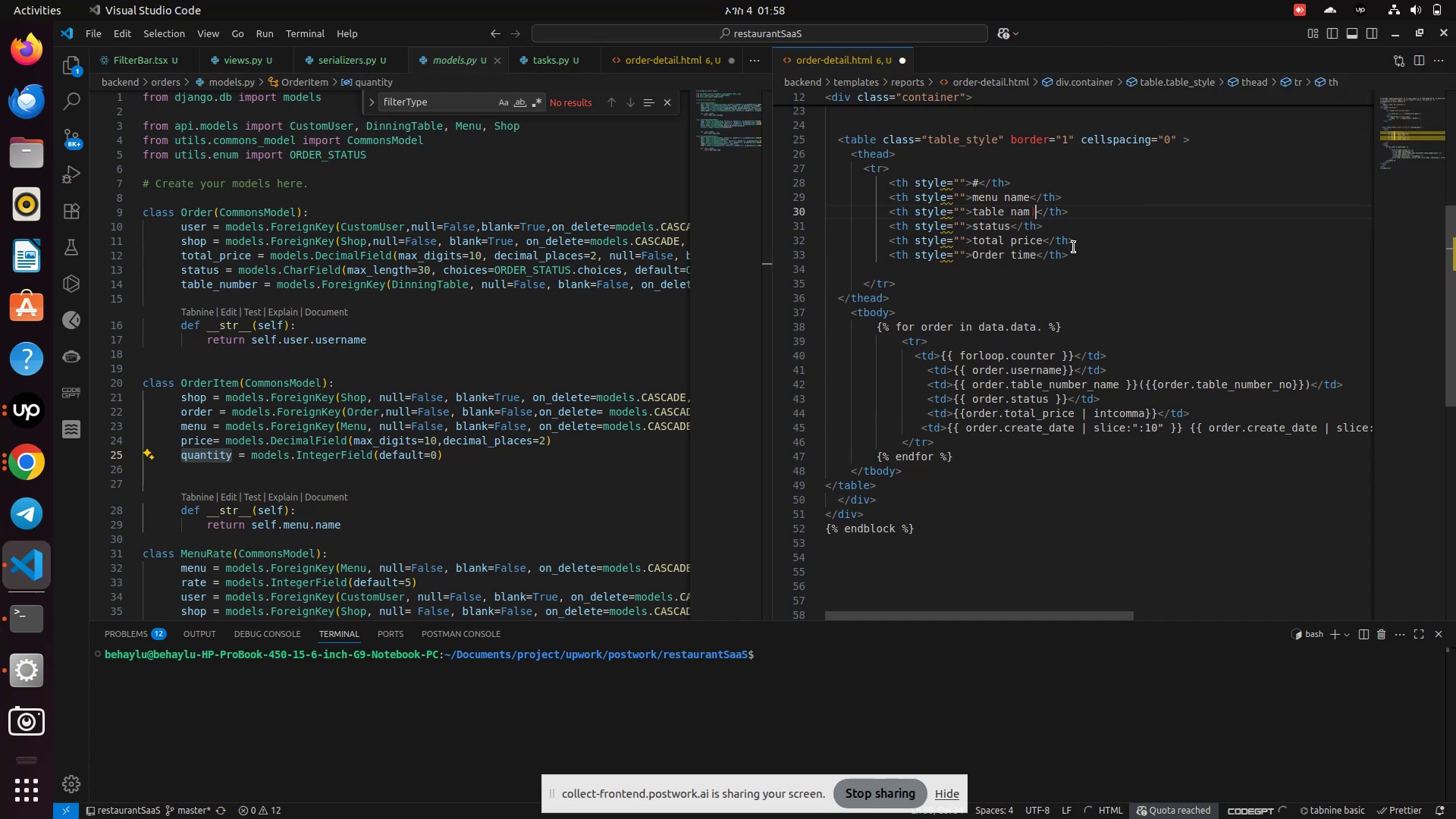 
key(Backspace)
 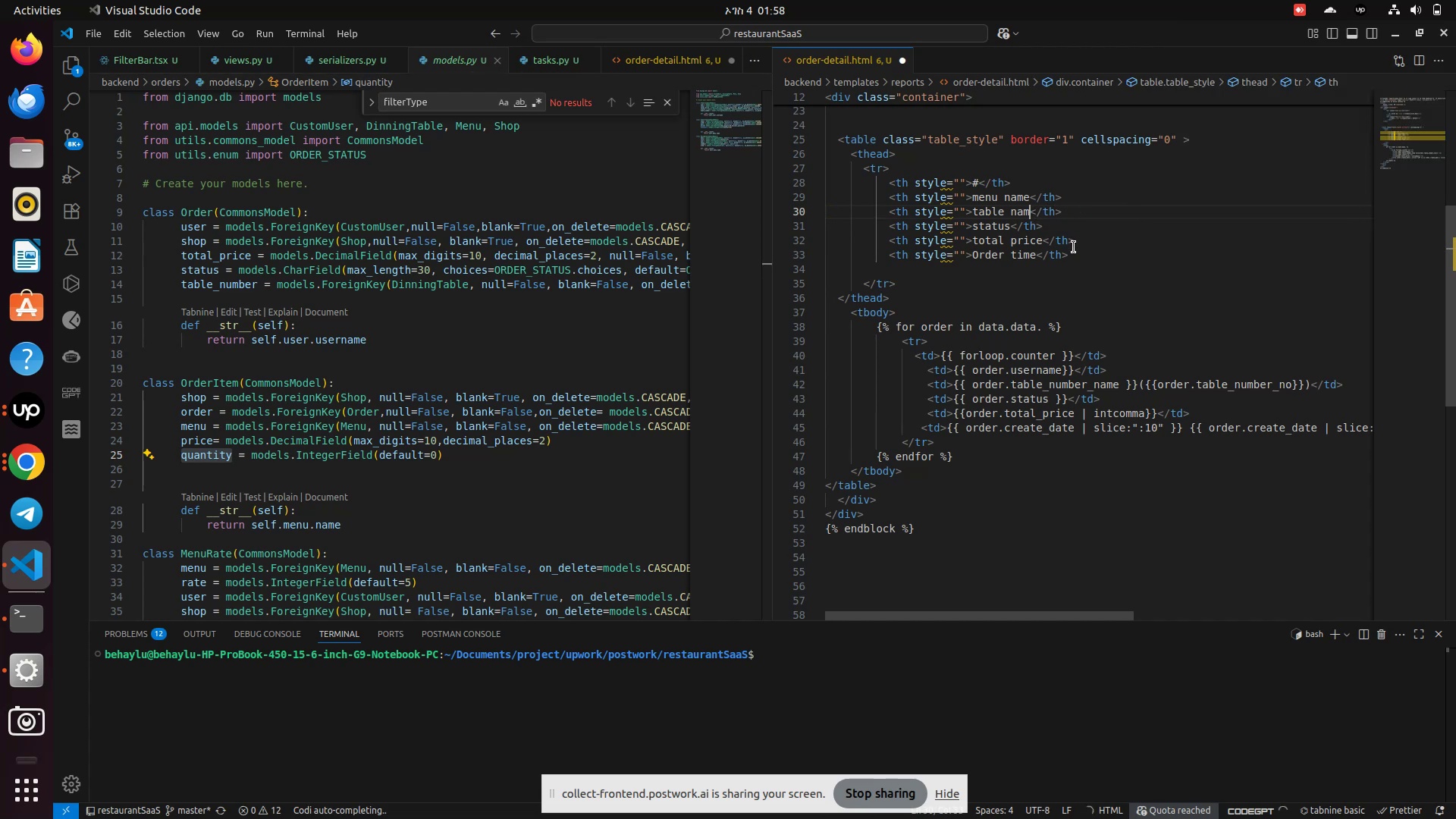 
key(Backspace)
 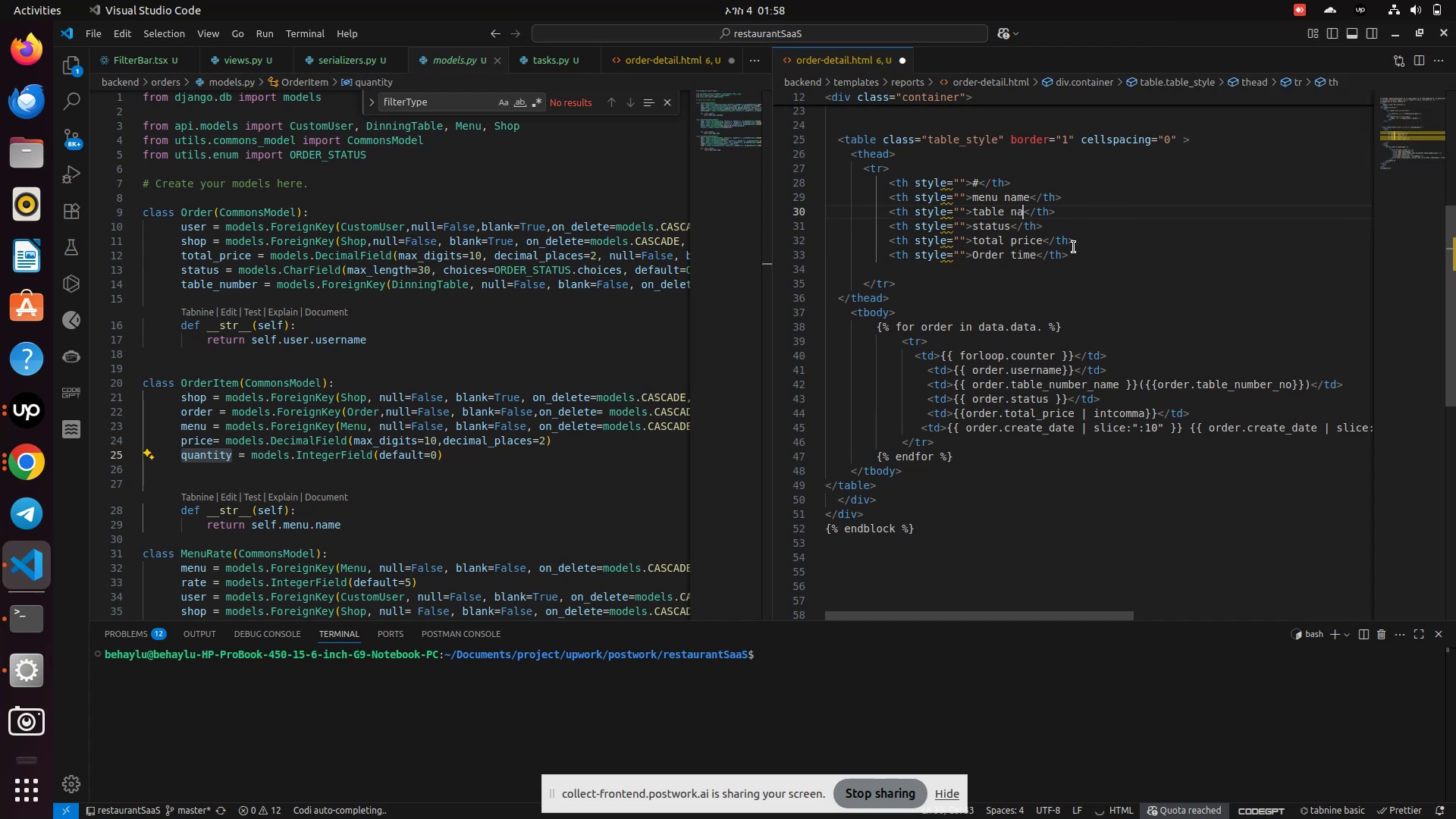 
key(Backspace)
 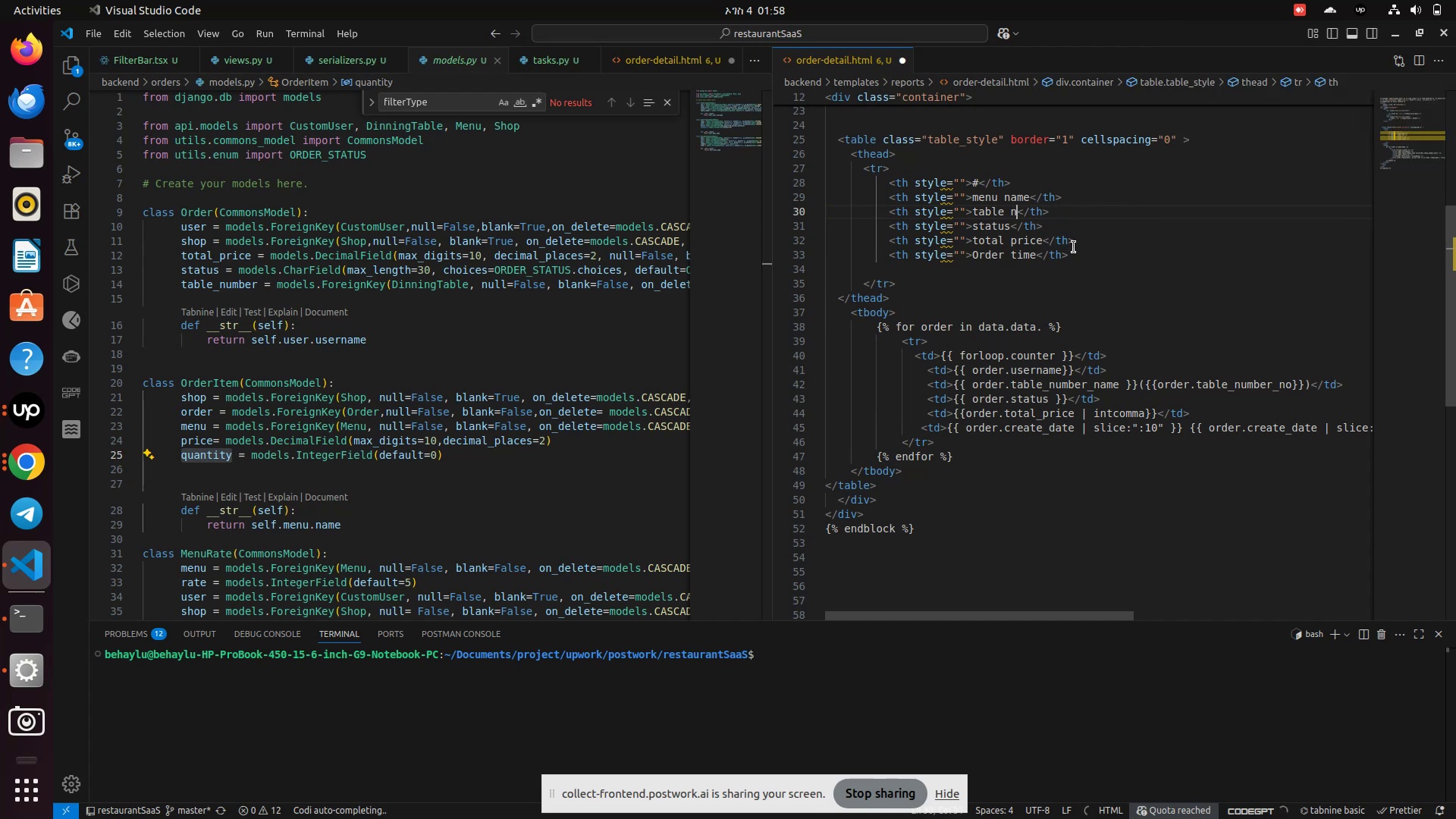 
key(Backspace)
 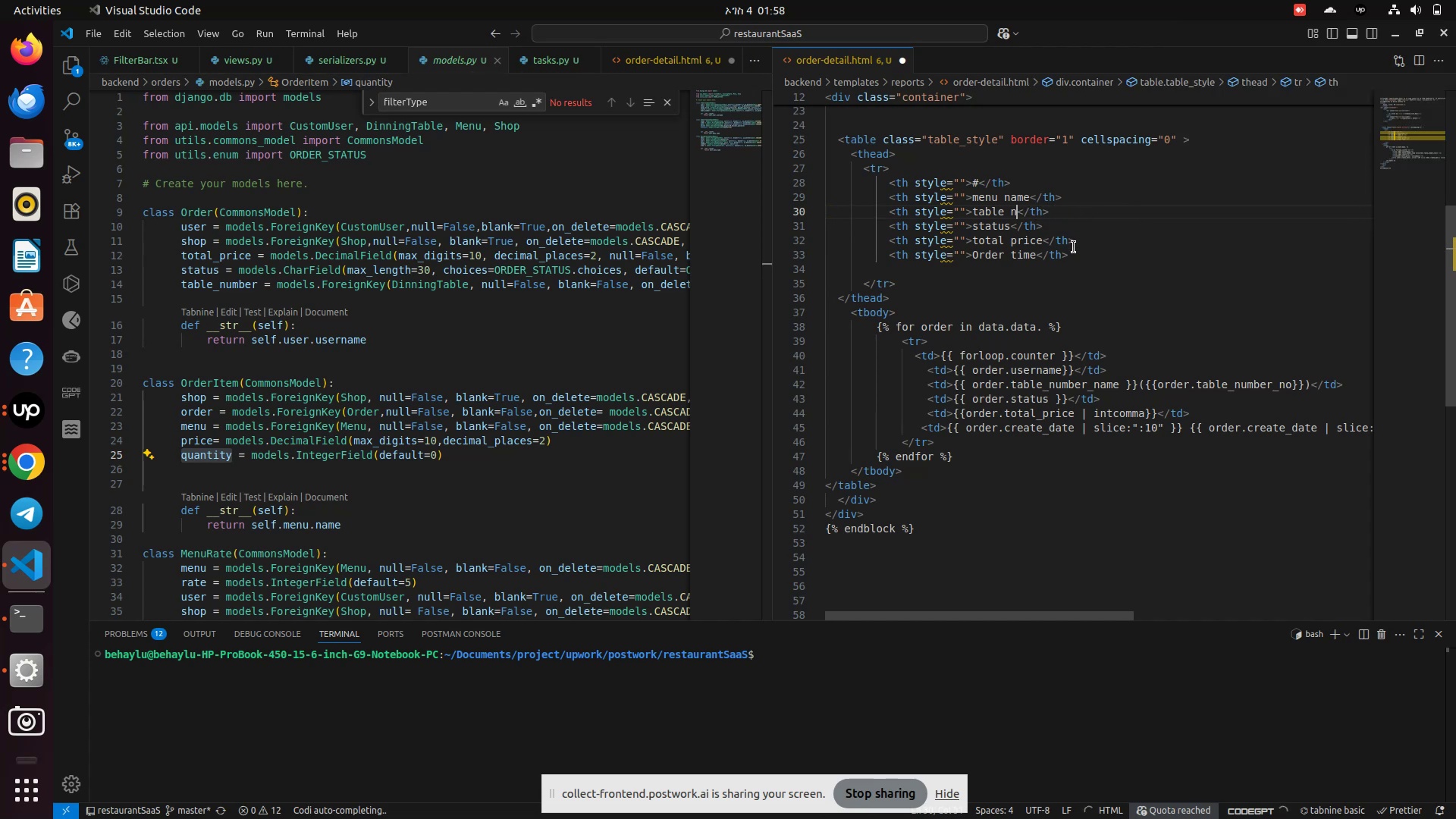 
key(Backspace)
 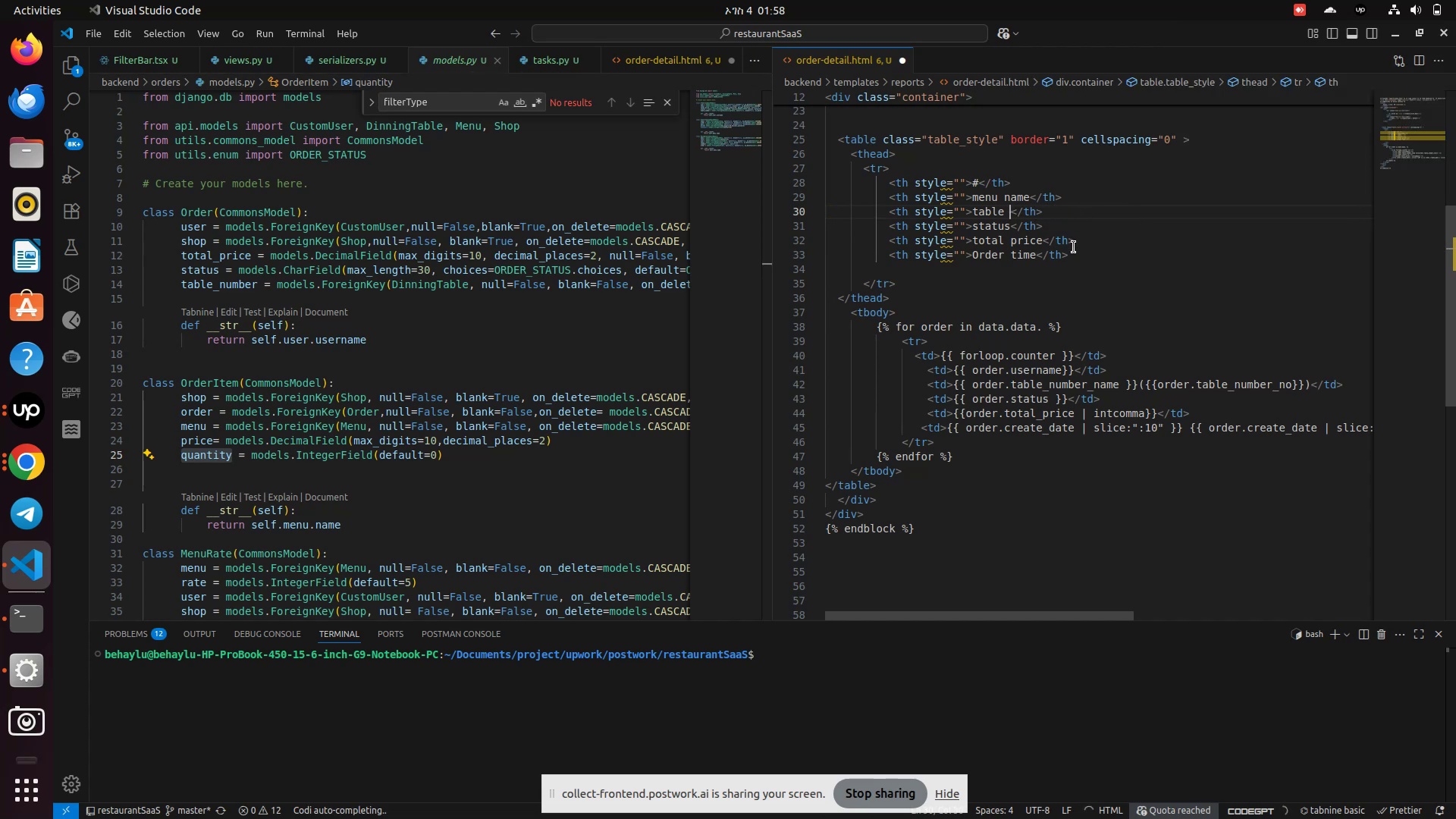 
key(Backspace)
 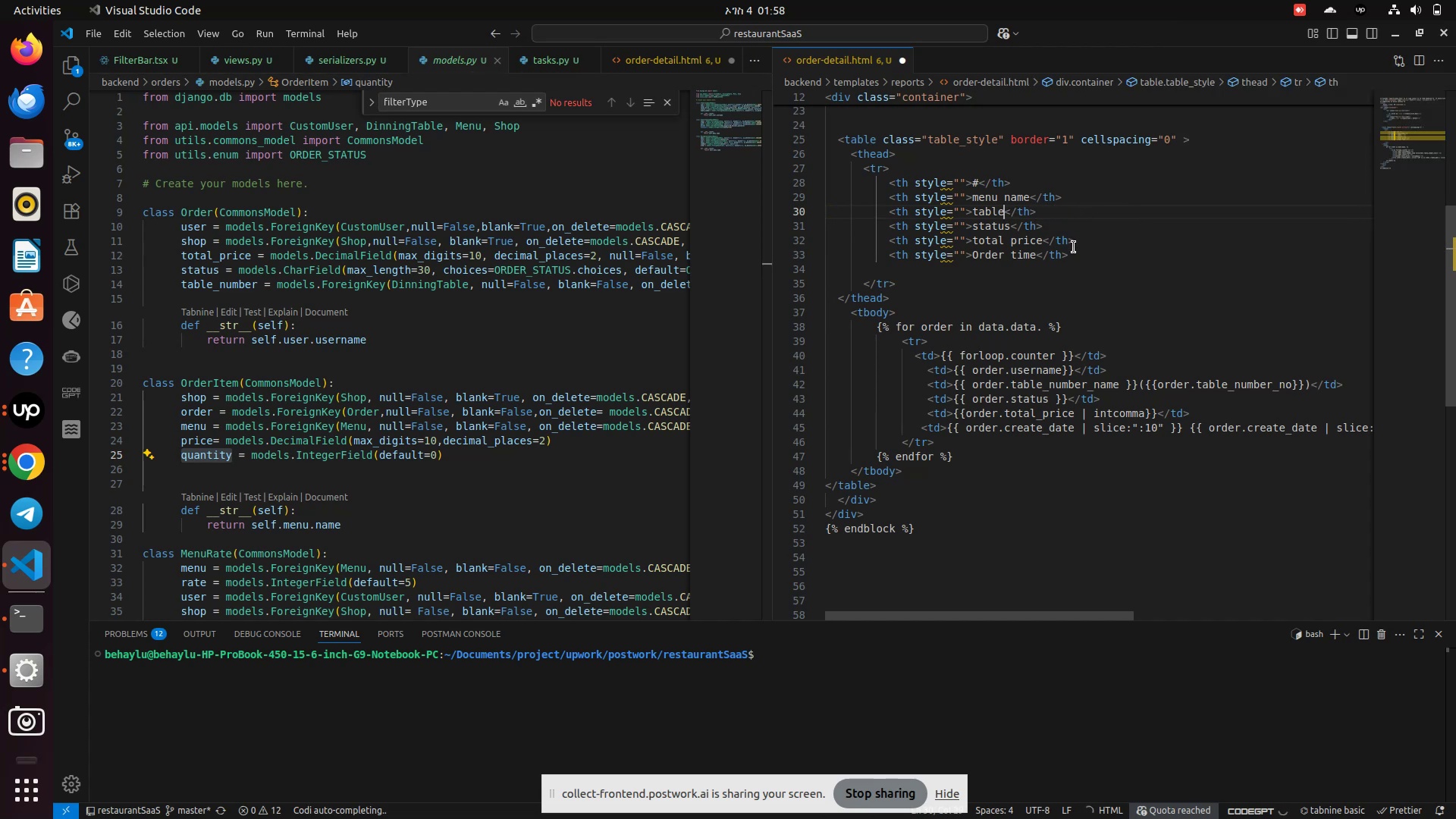 
key(Backspace)
 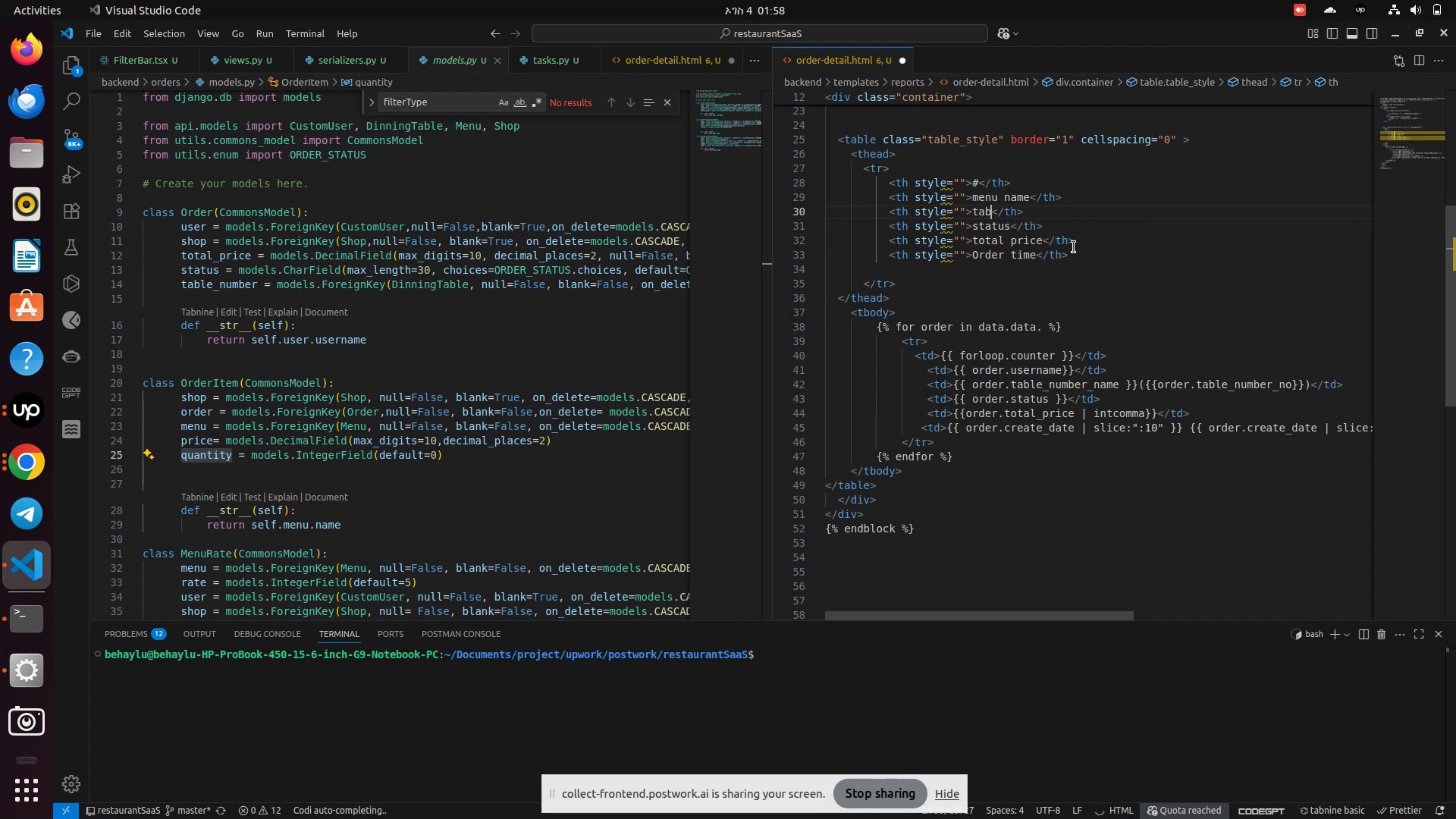 
key(Backspace)
 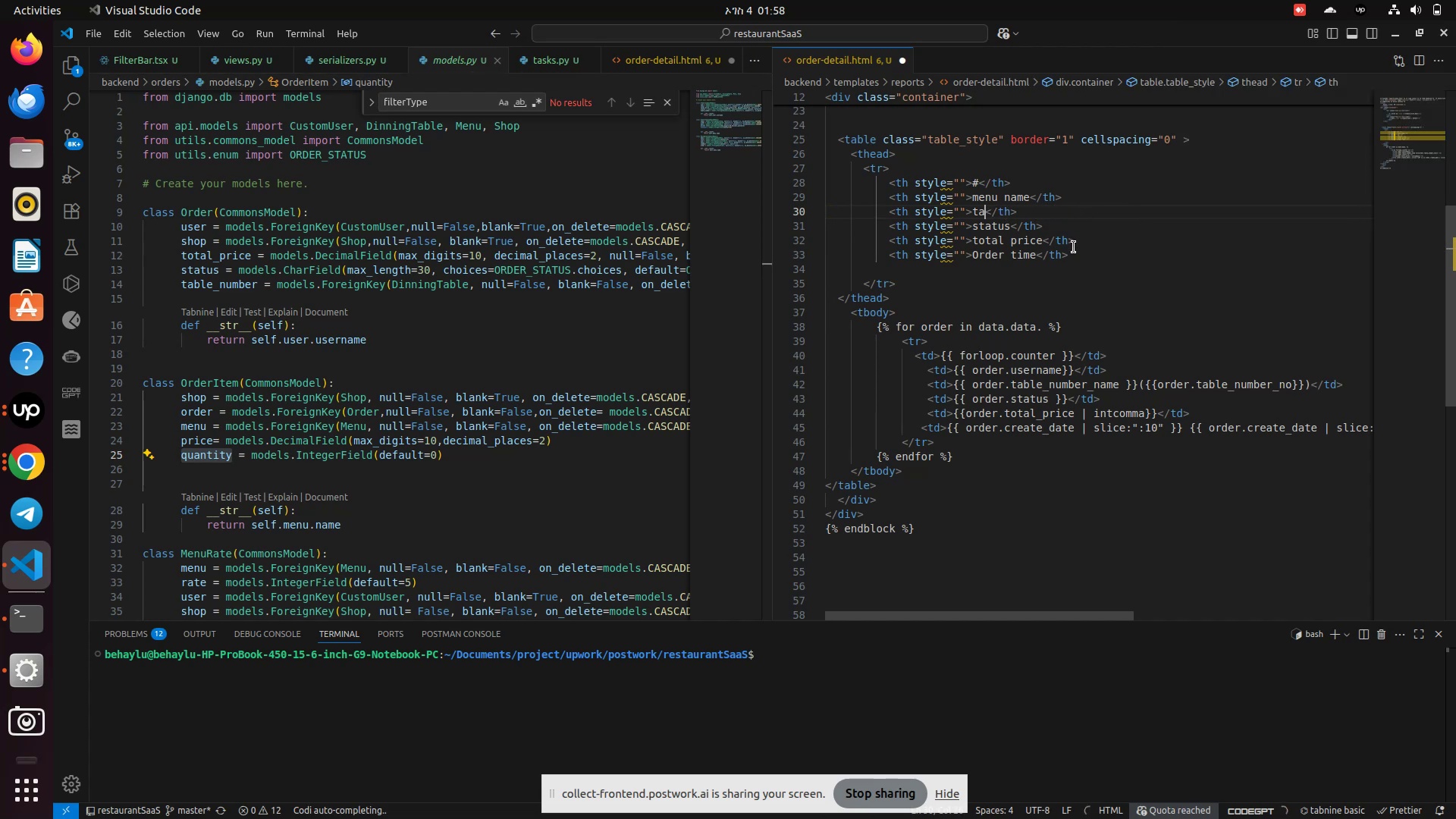 
key(Backspace)
 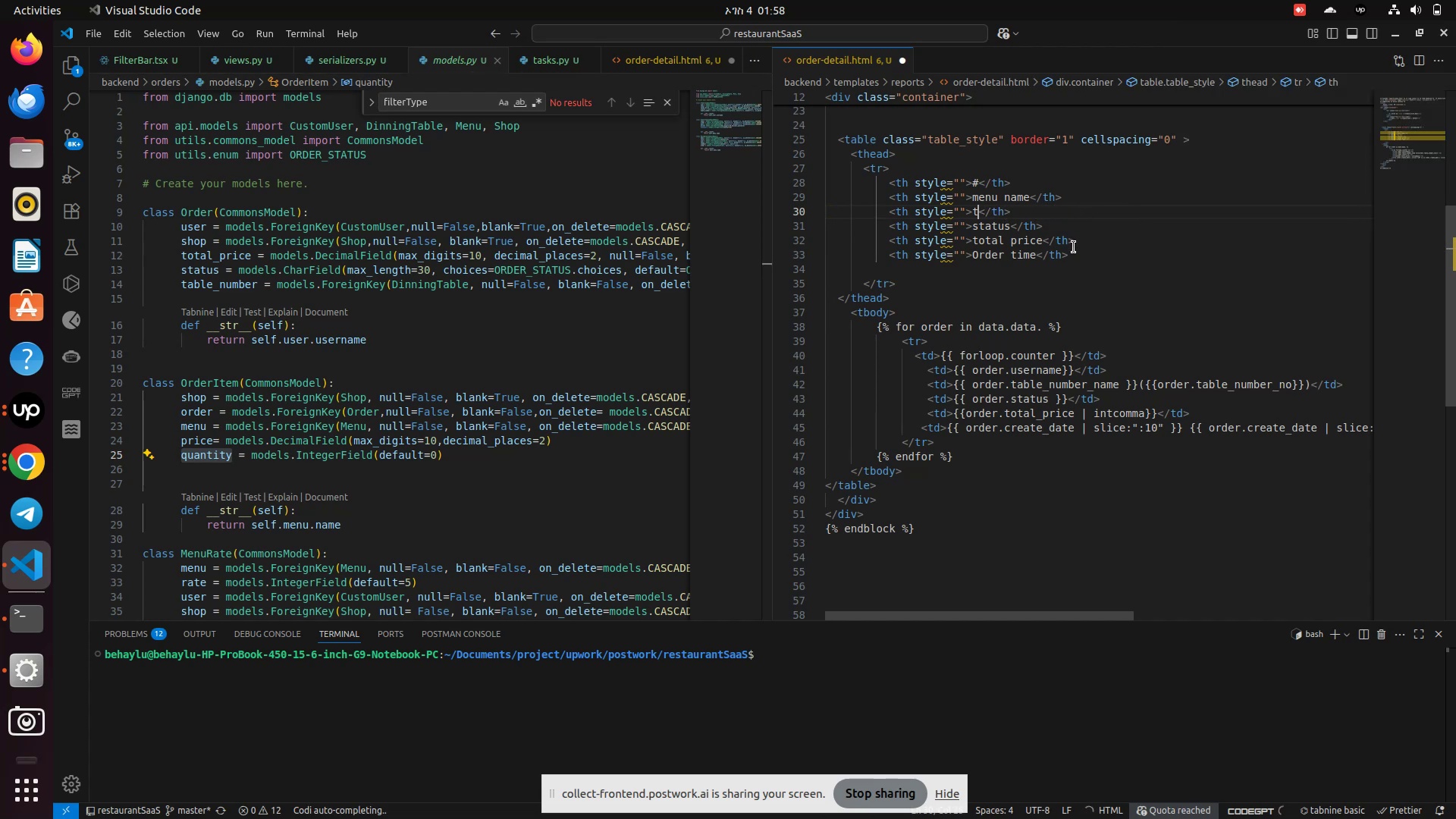 
key(Backspace)
 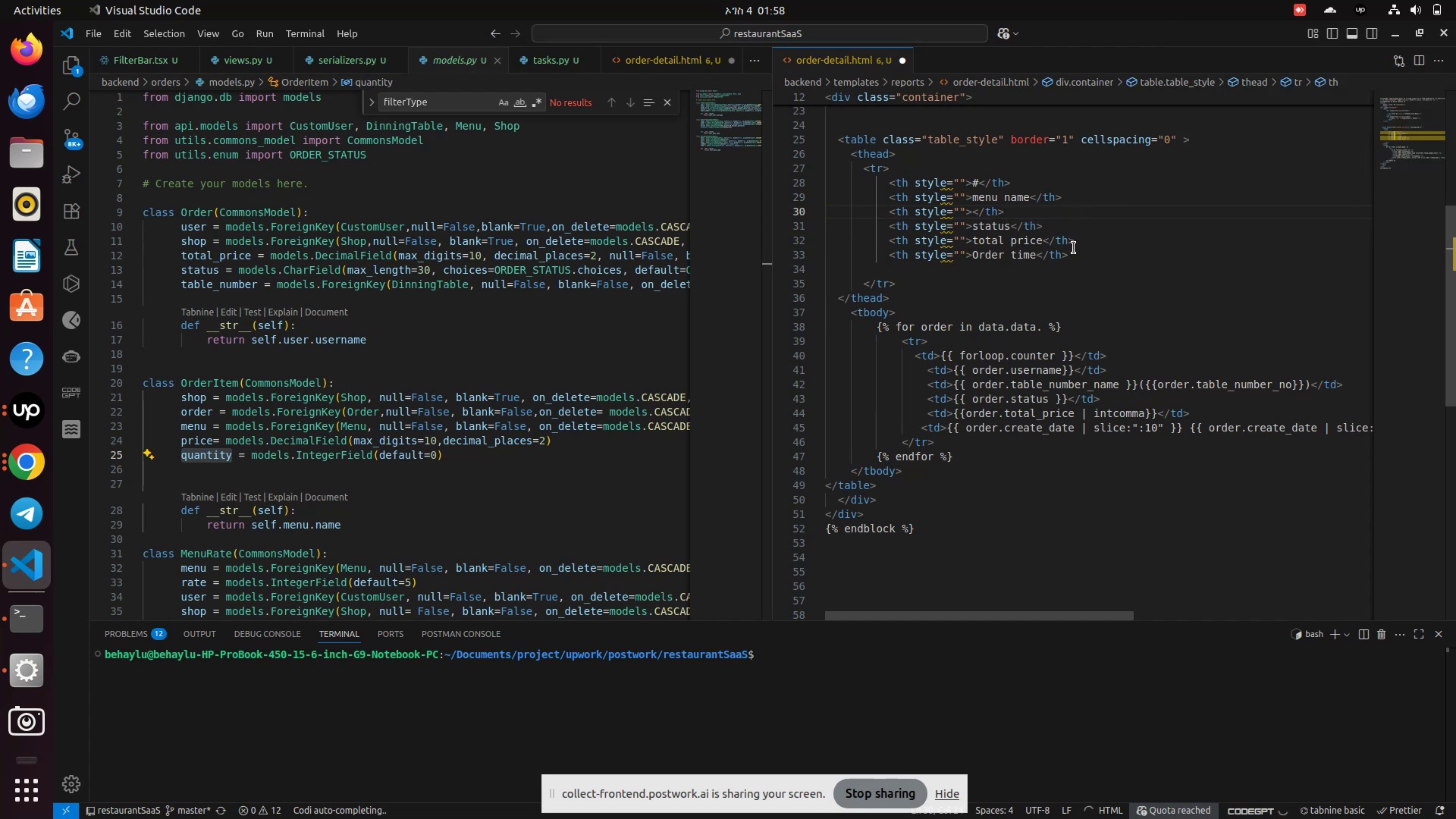 
key(Control+V)
 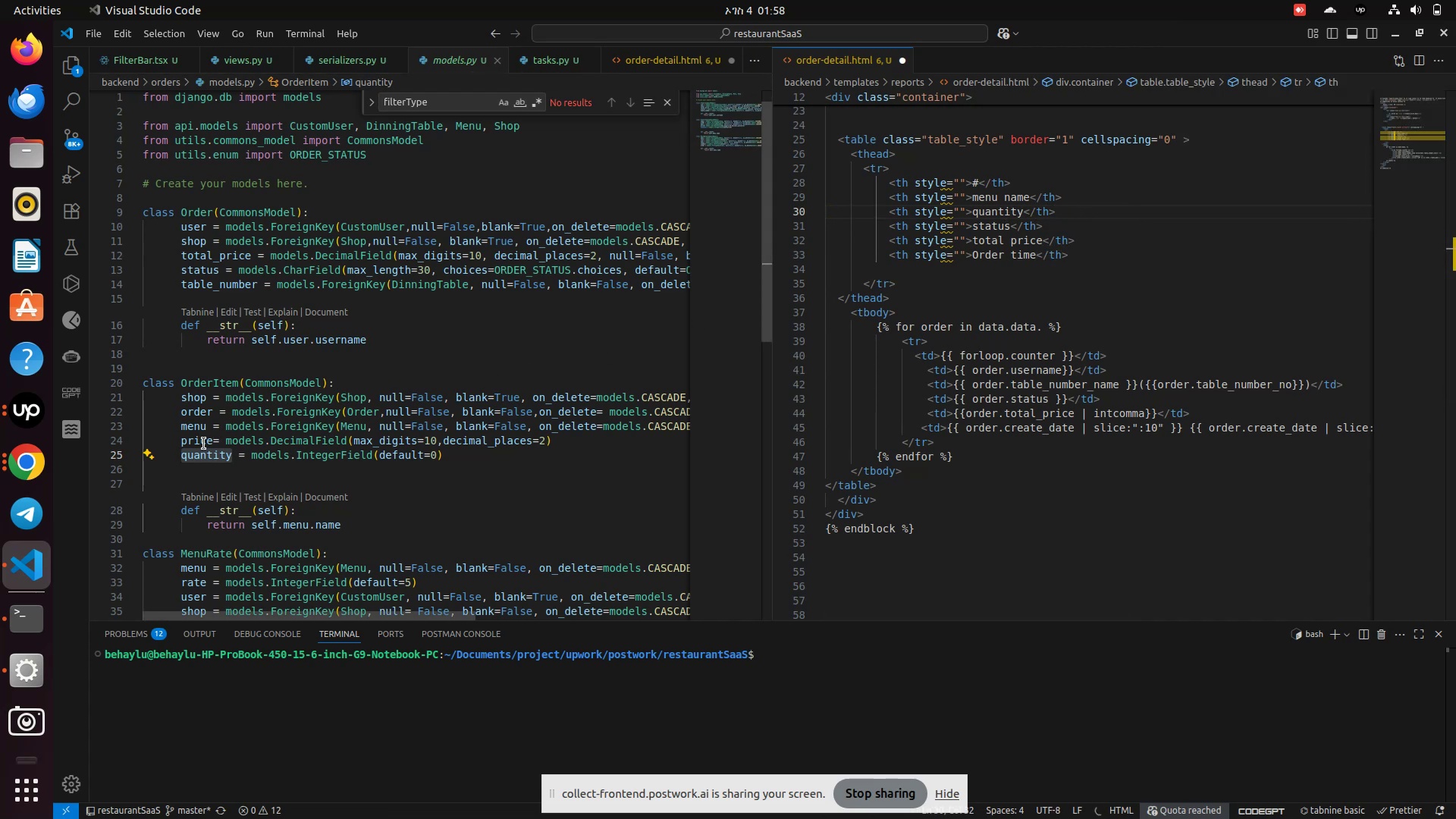 
double_click([196, 446])
 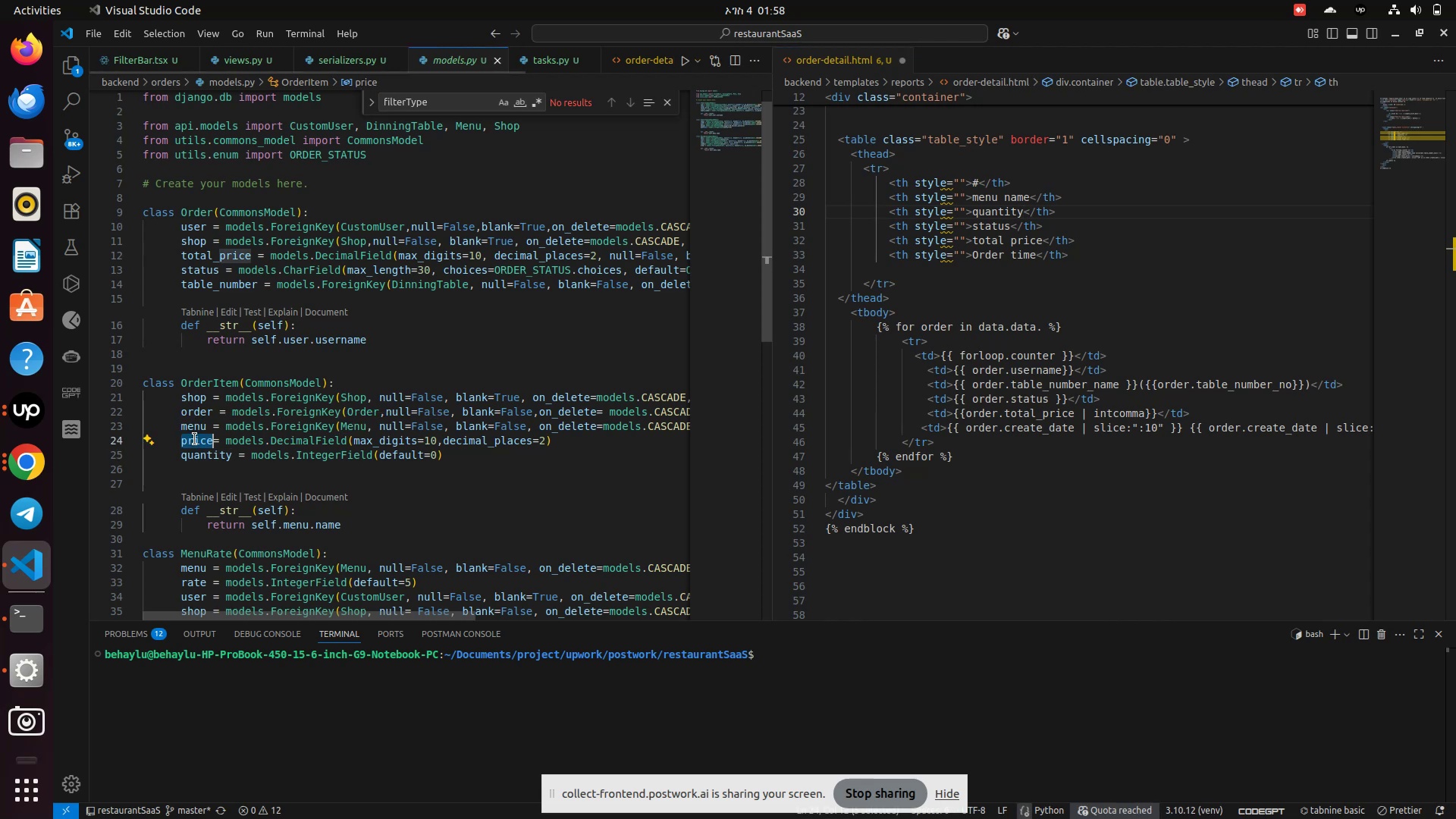 
key(Control+C)
 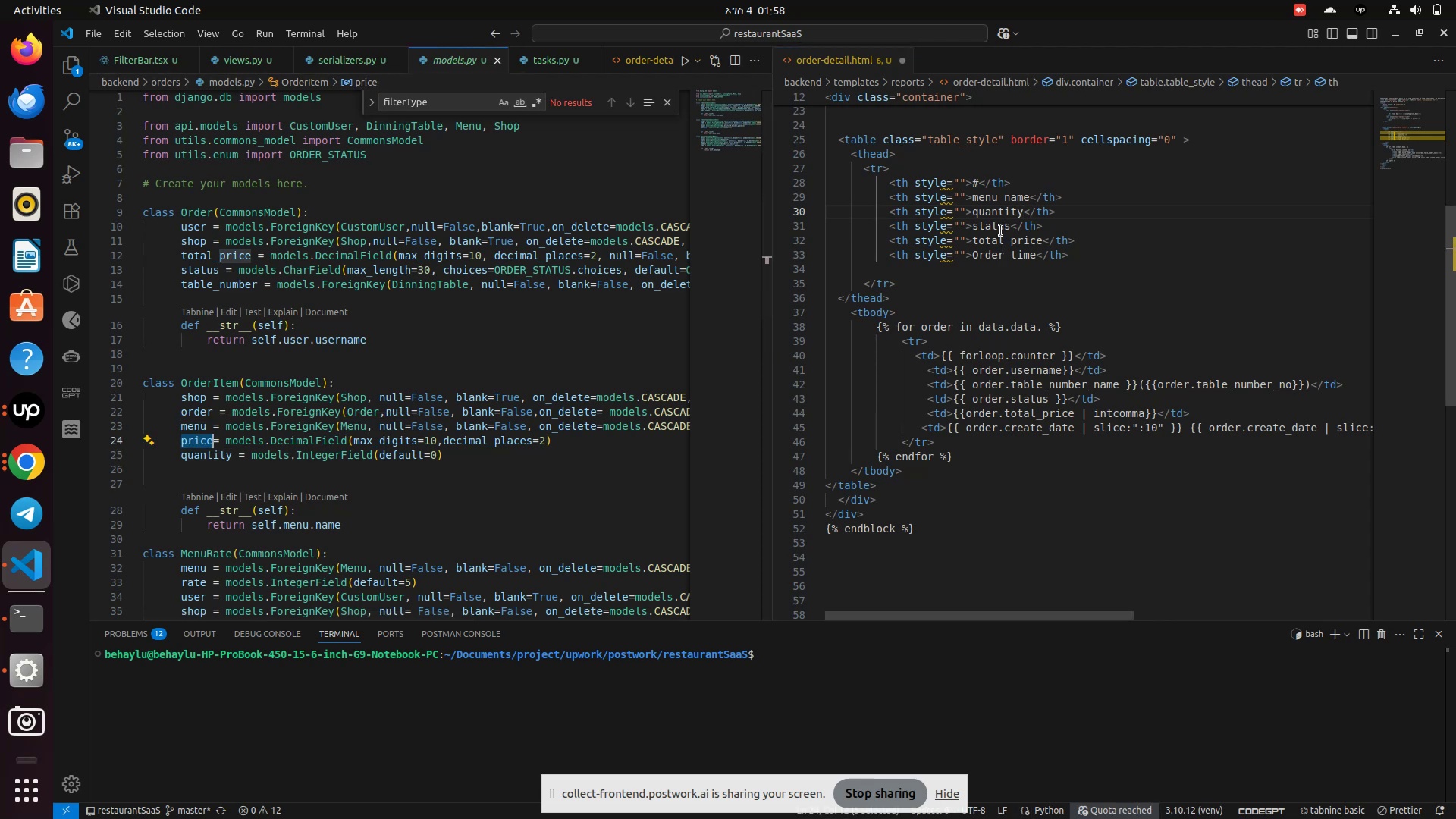 
double_click([1001, 231])
 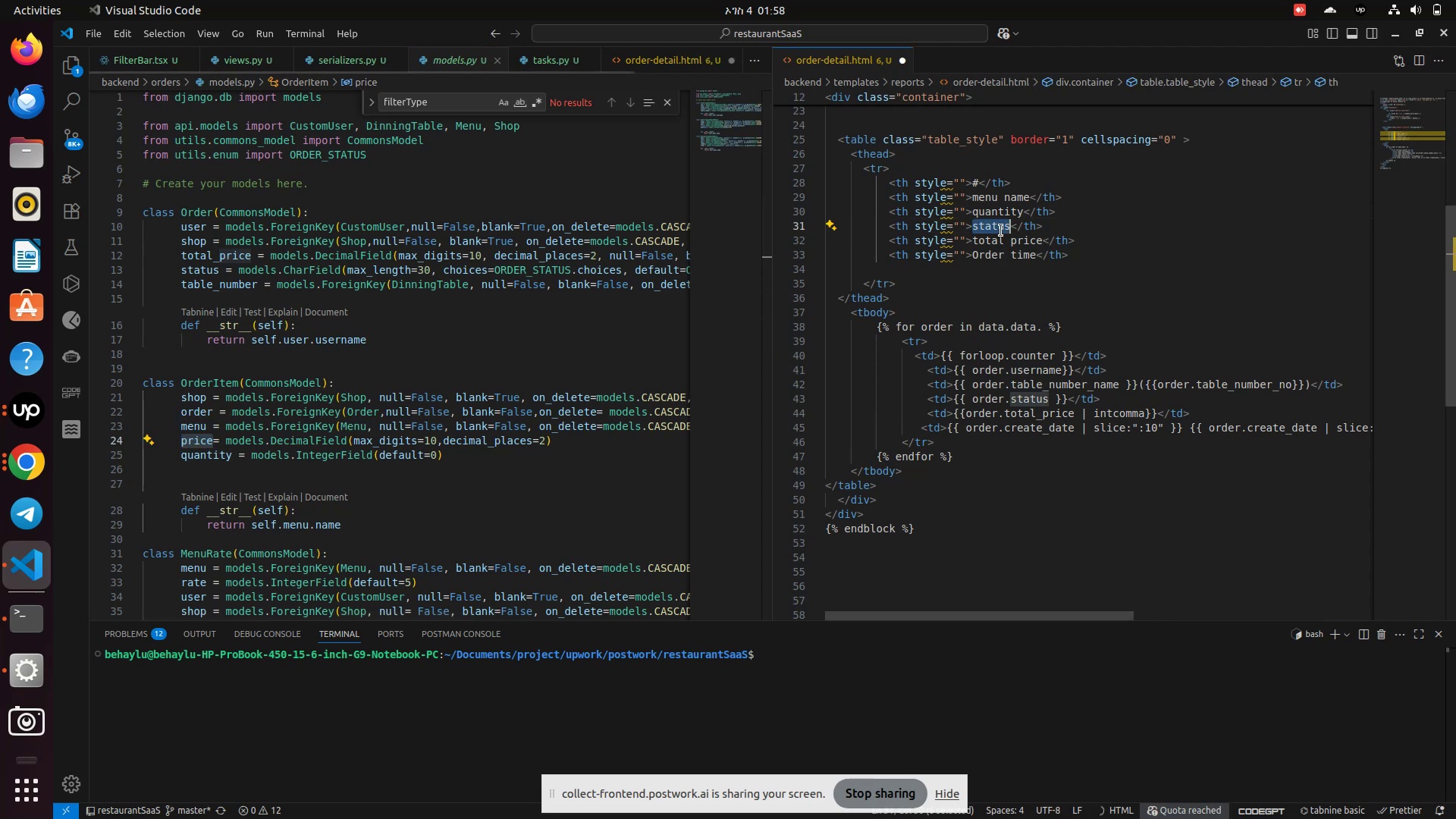 
key(Control+V)
 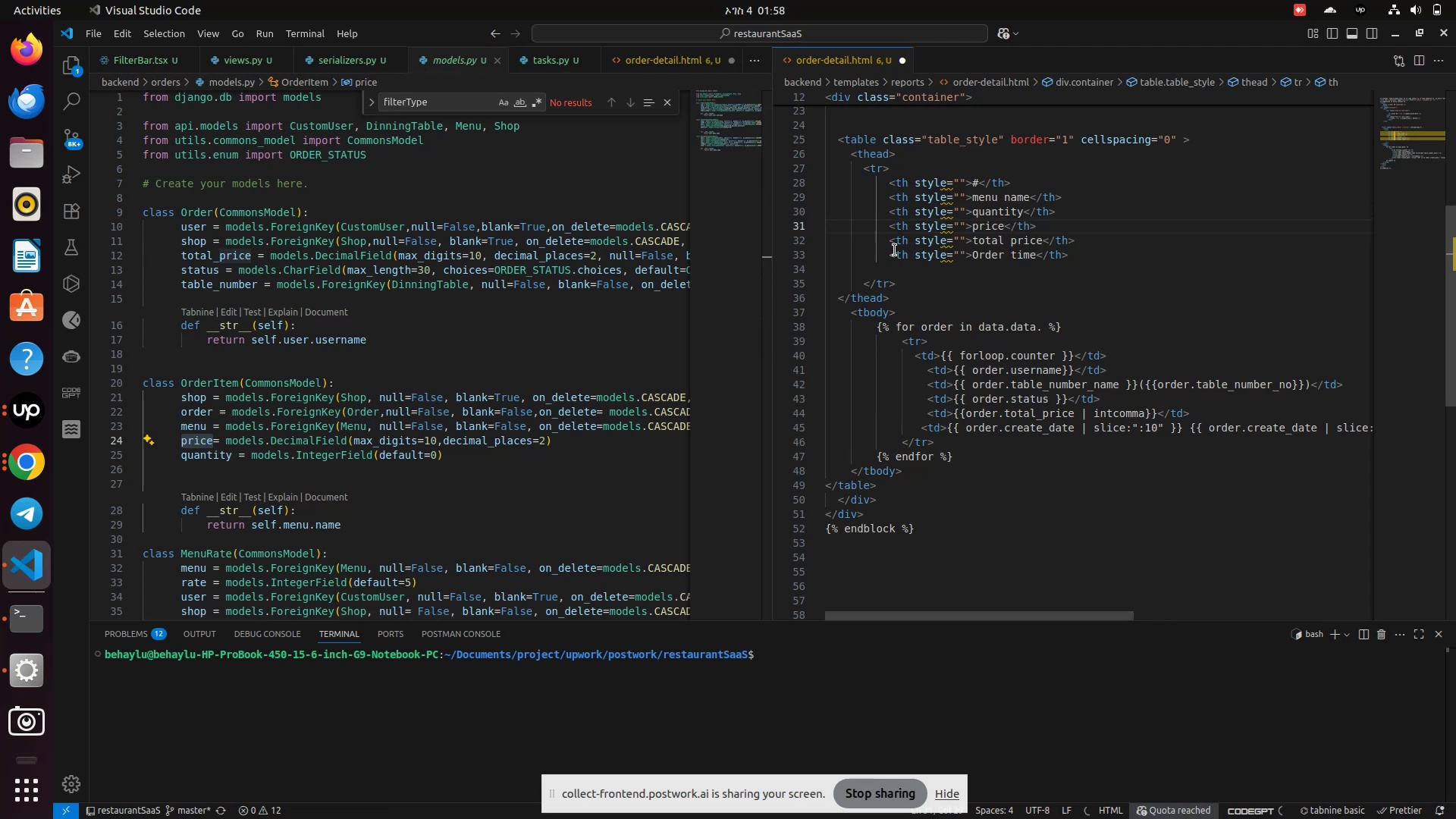 
left_click_drag(start_coordinate=[884, 243], to_coordinate=[1090, 240])
 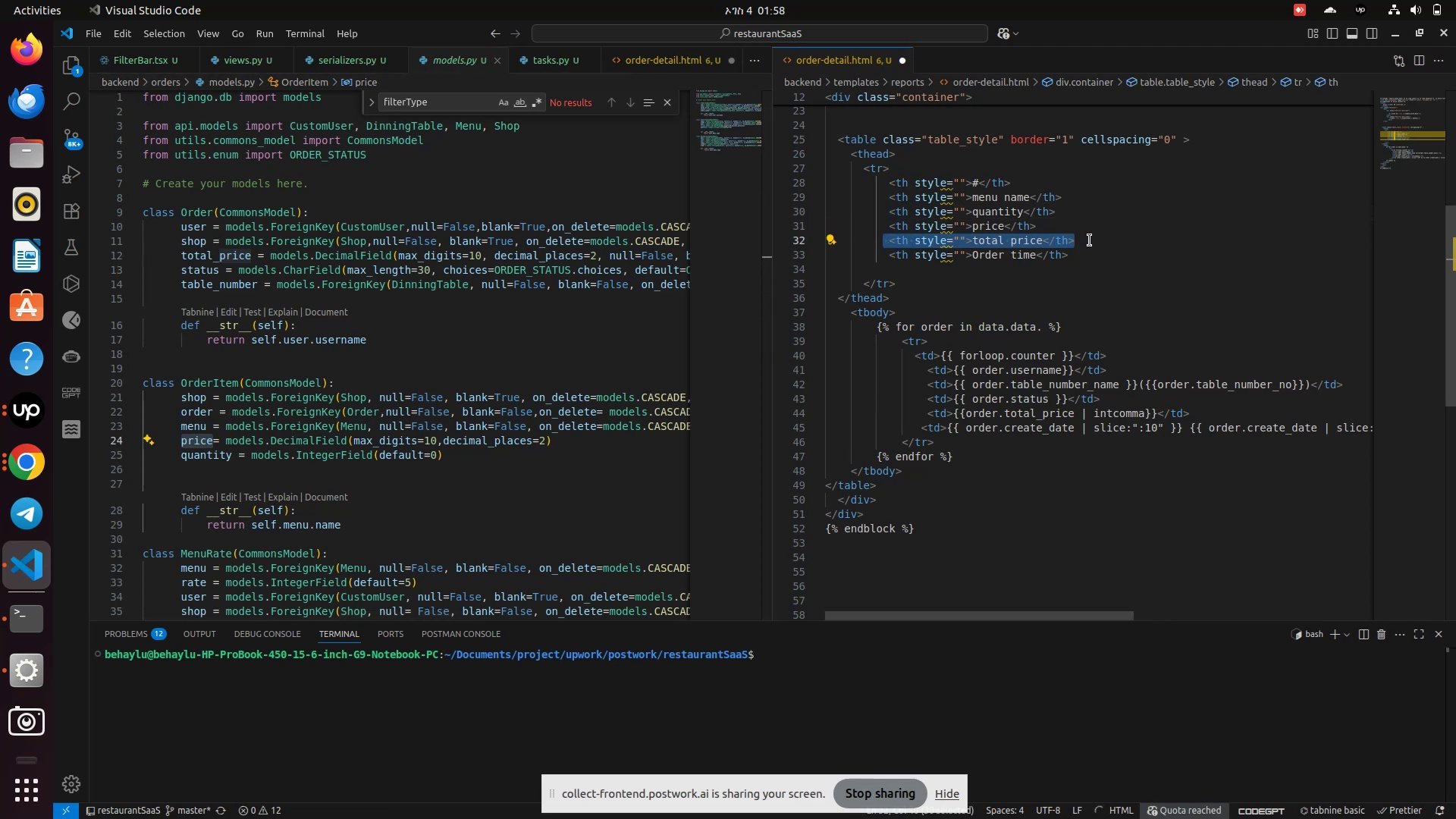 
key(Backspace)
 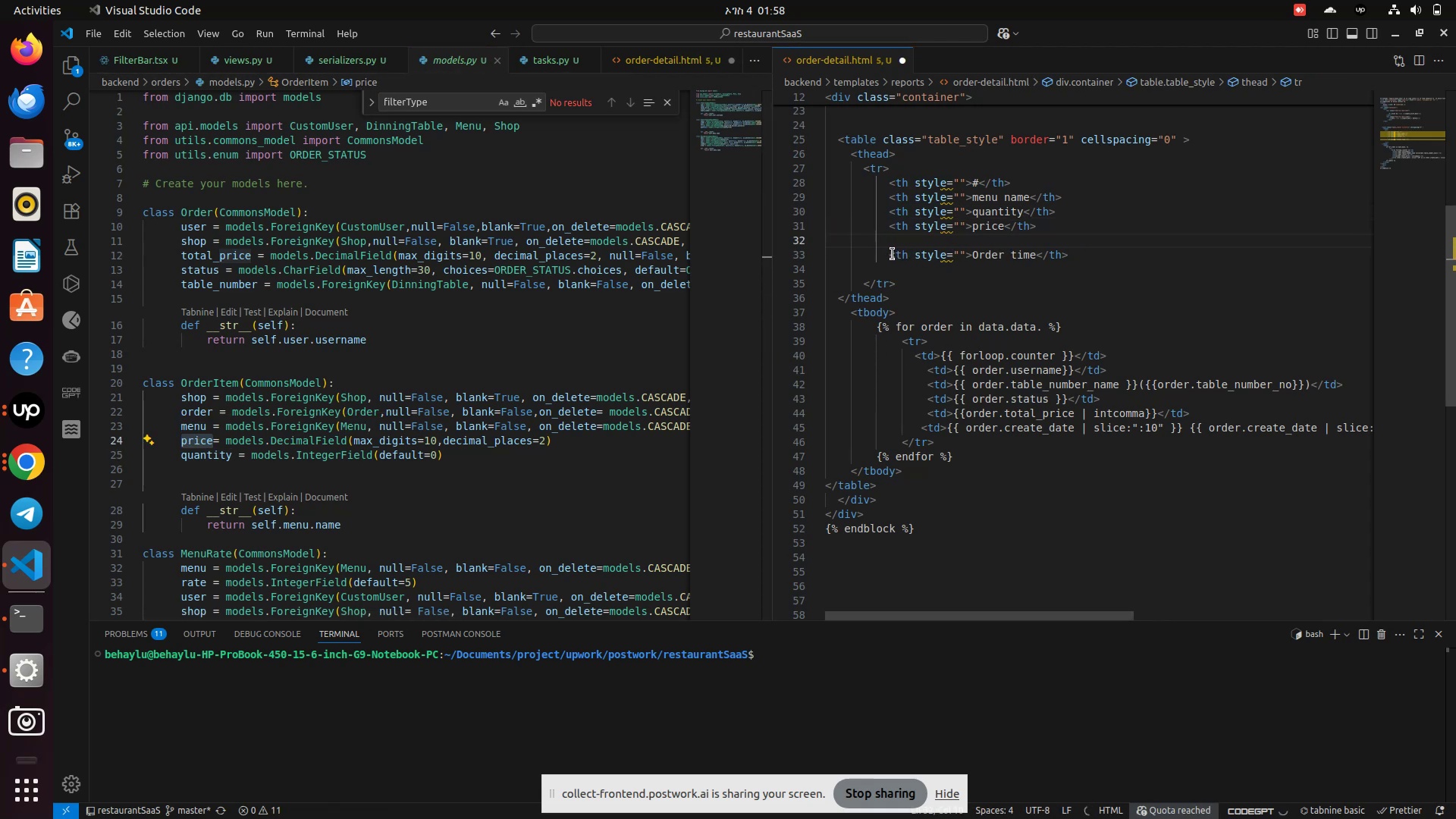 
left_click_drag(start_coordinate=[886, 254], to_coordinate=[1072, 256])
 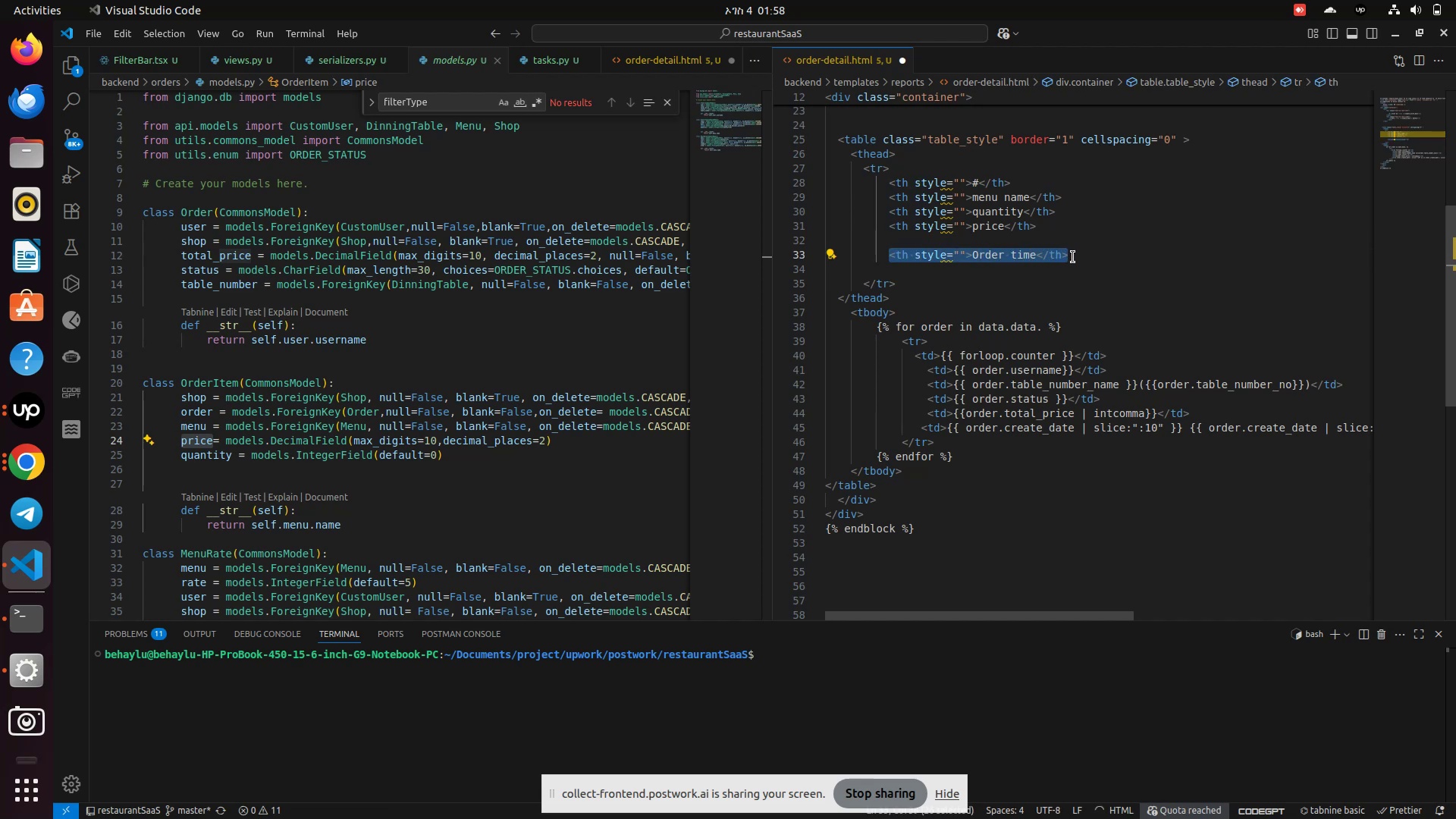 
key(Backspace)
 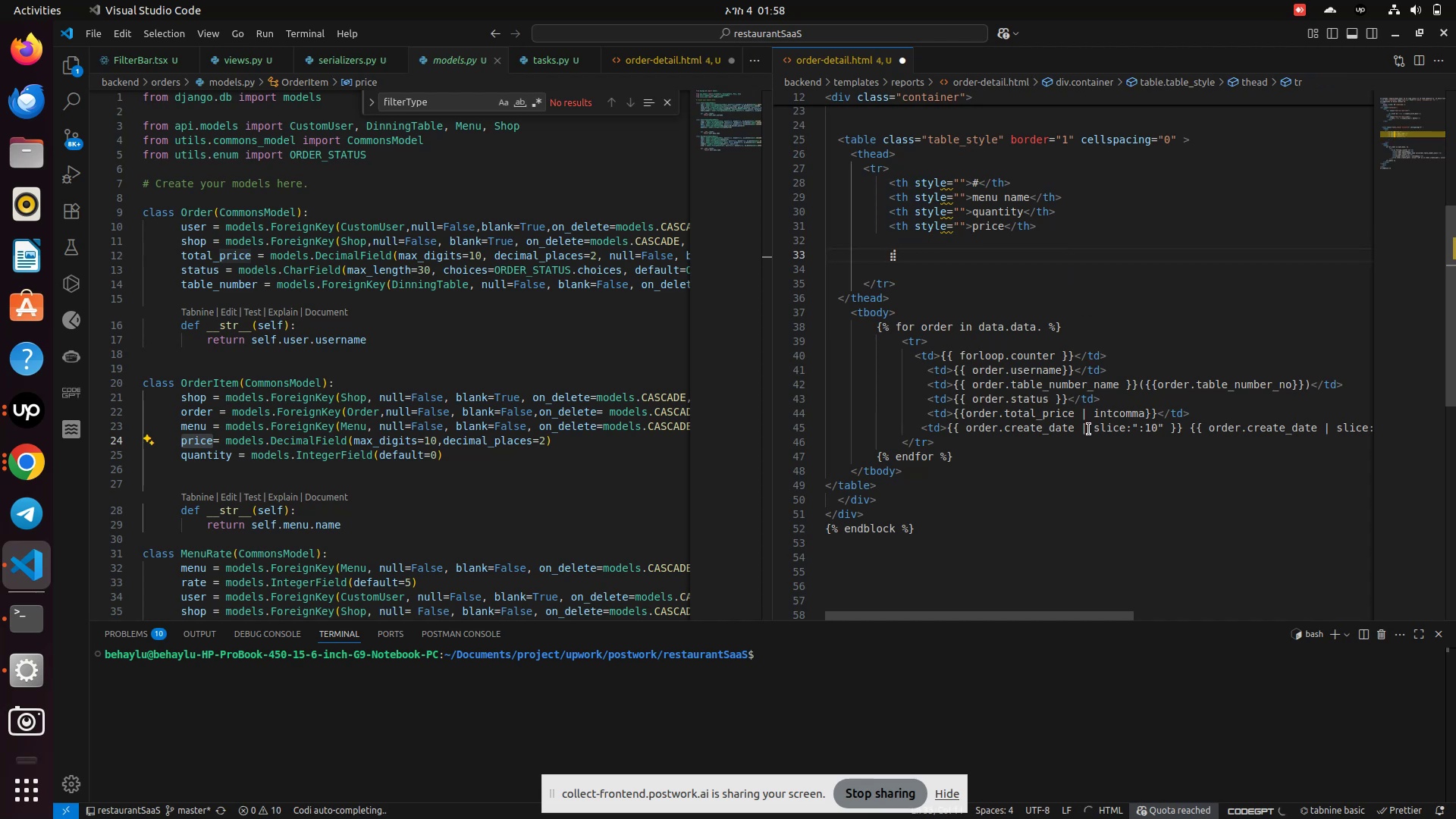 
mouse_move([922, 417])
 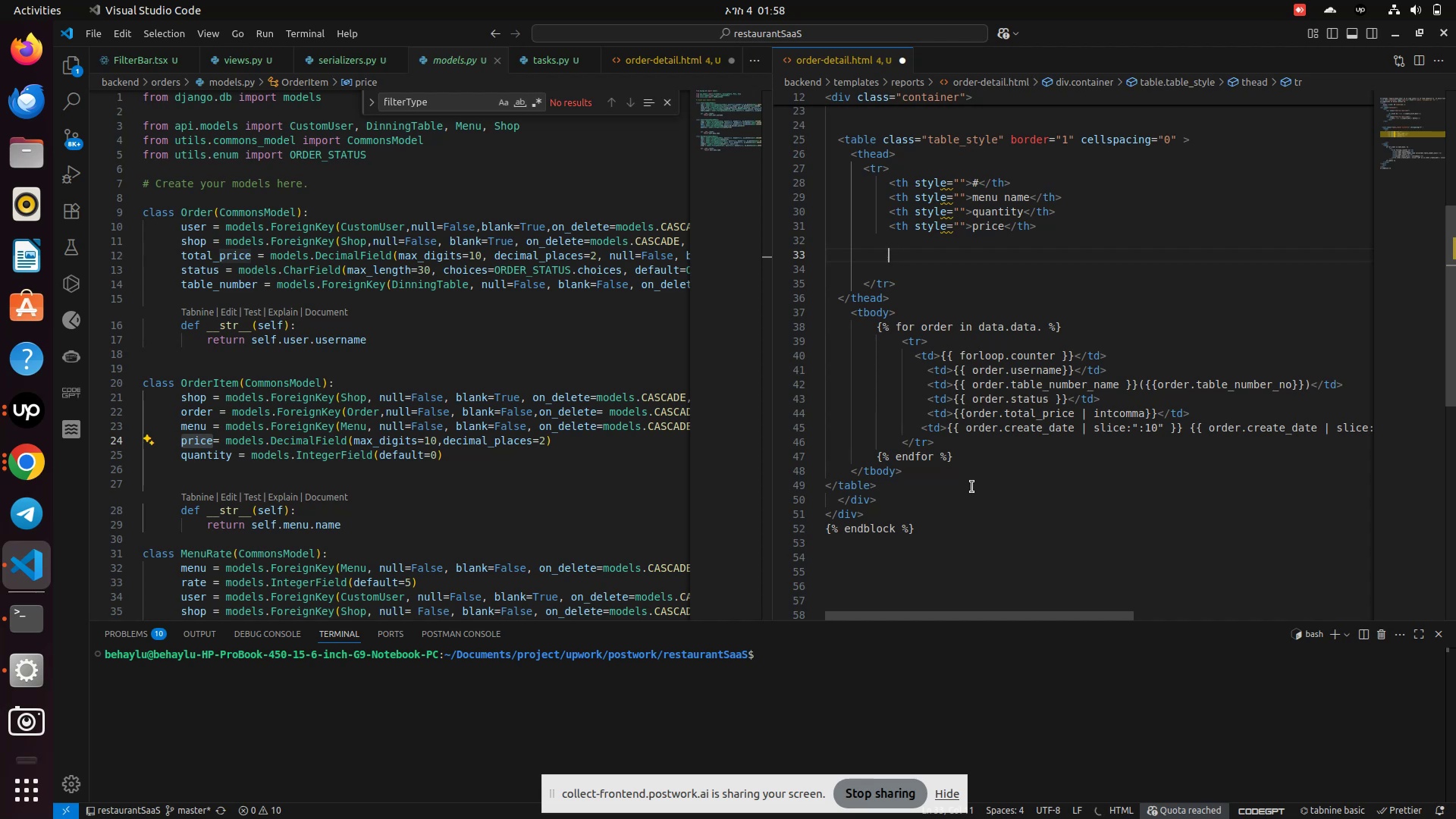 
wait(7.47)
 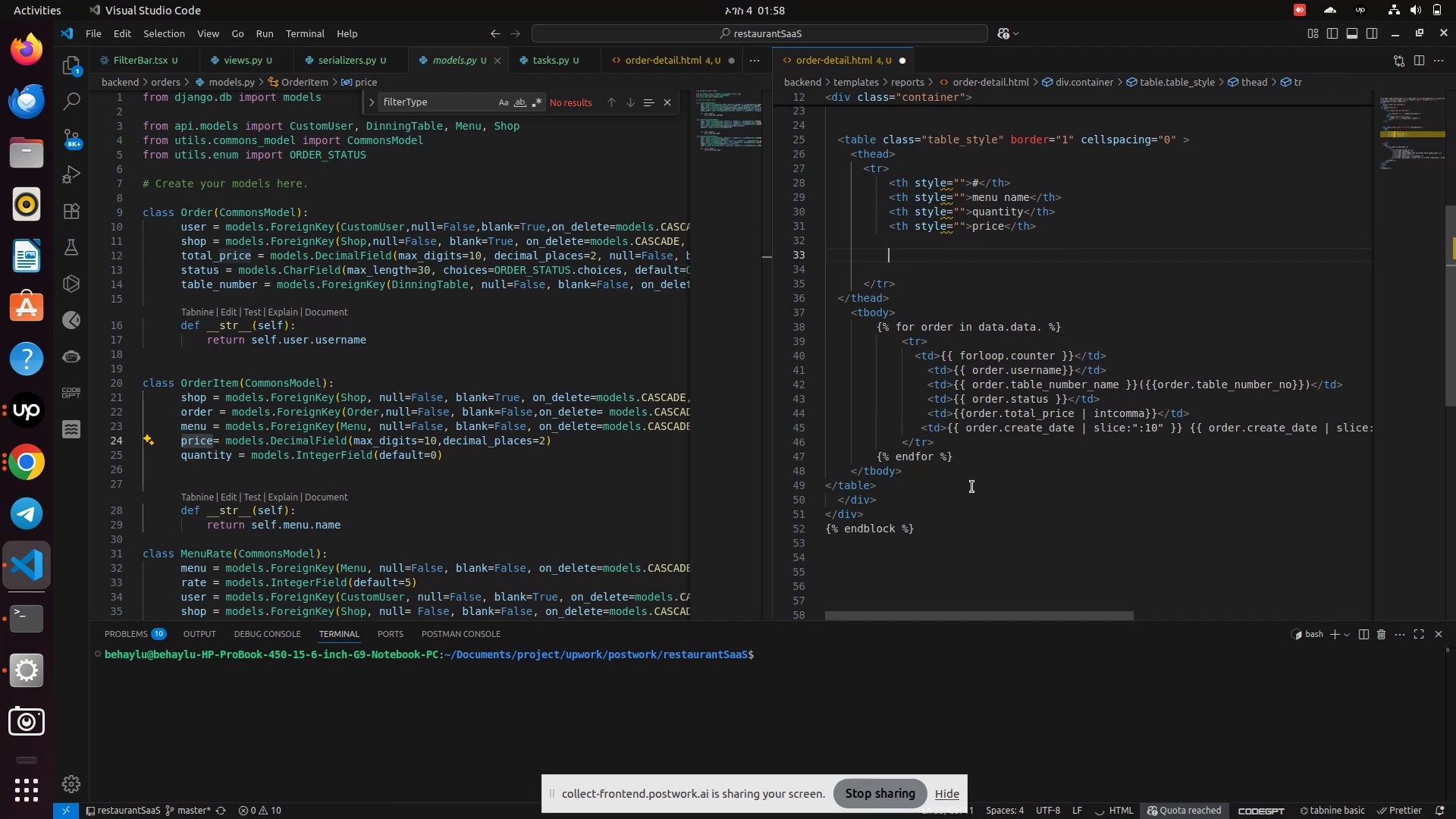 
scroll: coordinate [972, 487], scroll_direction: up, amount: 1.0
 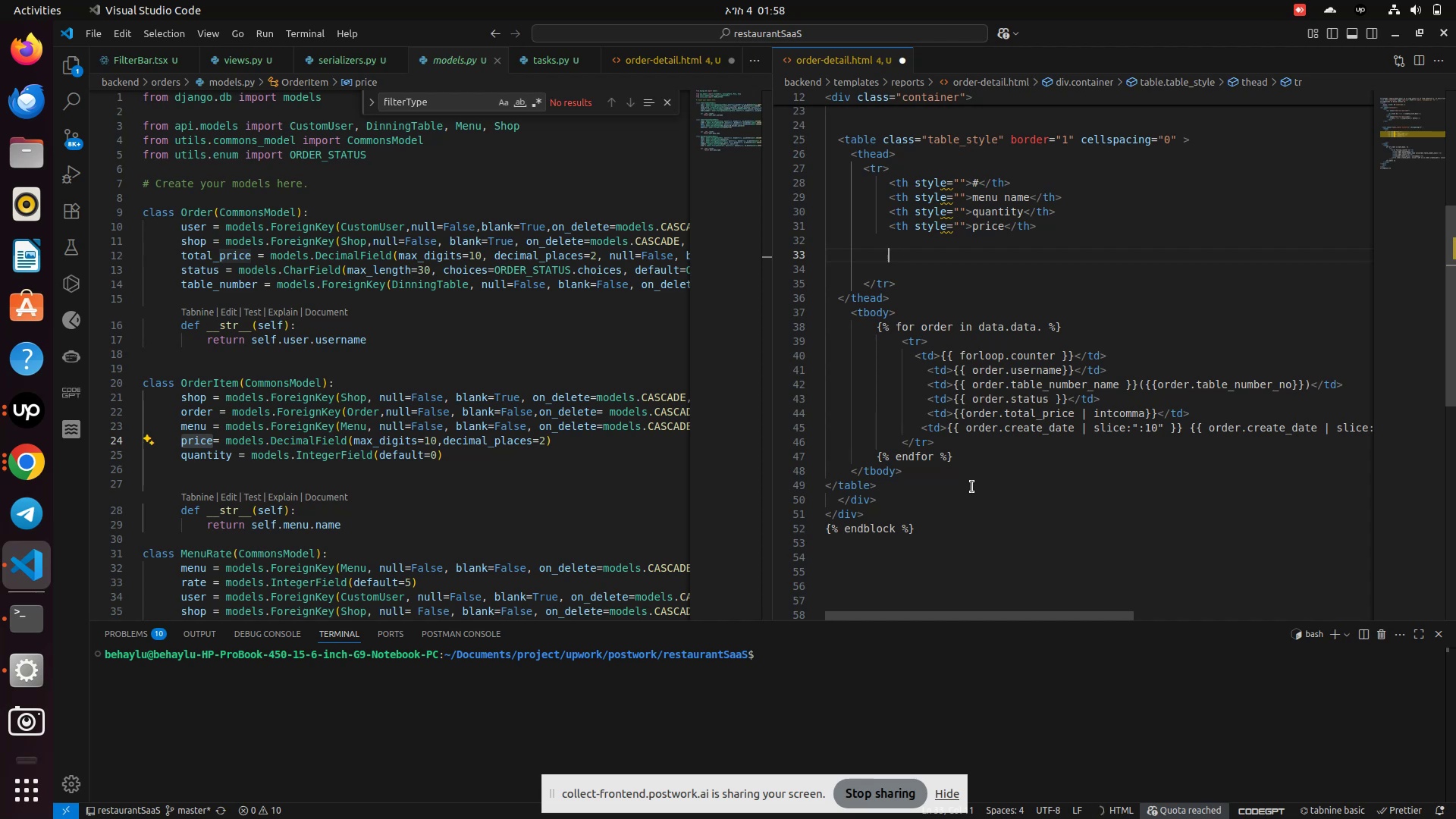 
key(Control+S)
 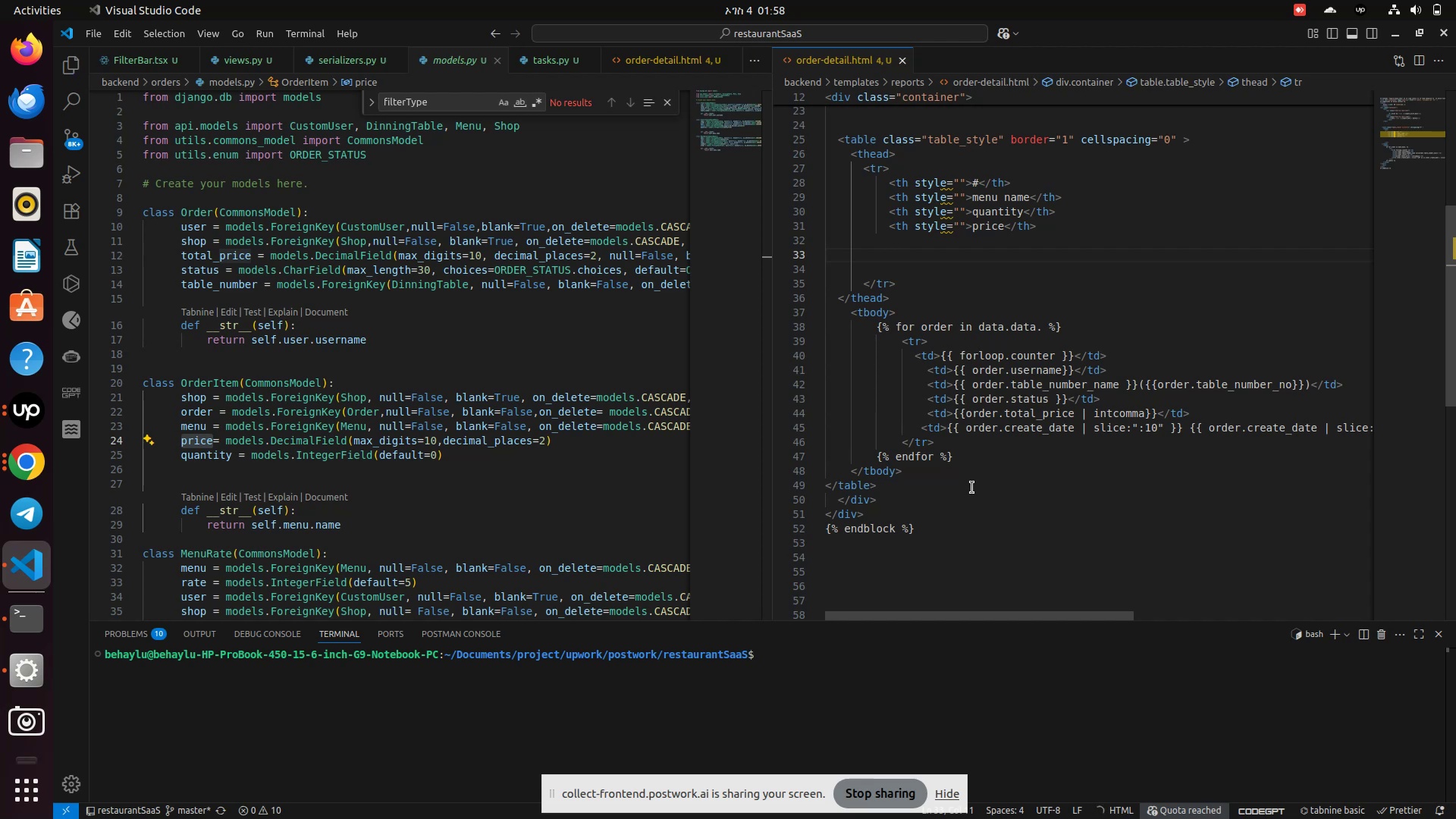 
key(Control+ControlLeft)
 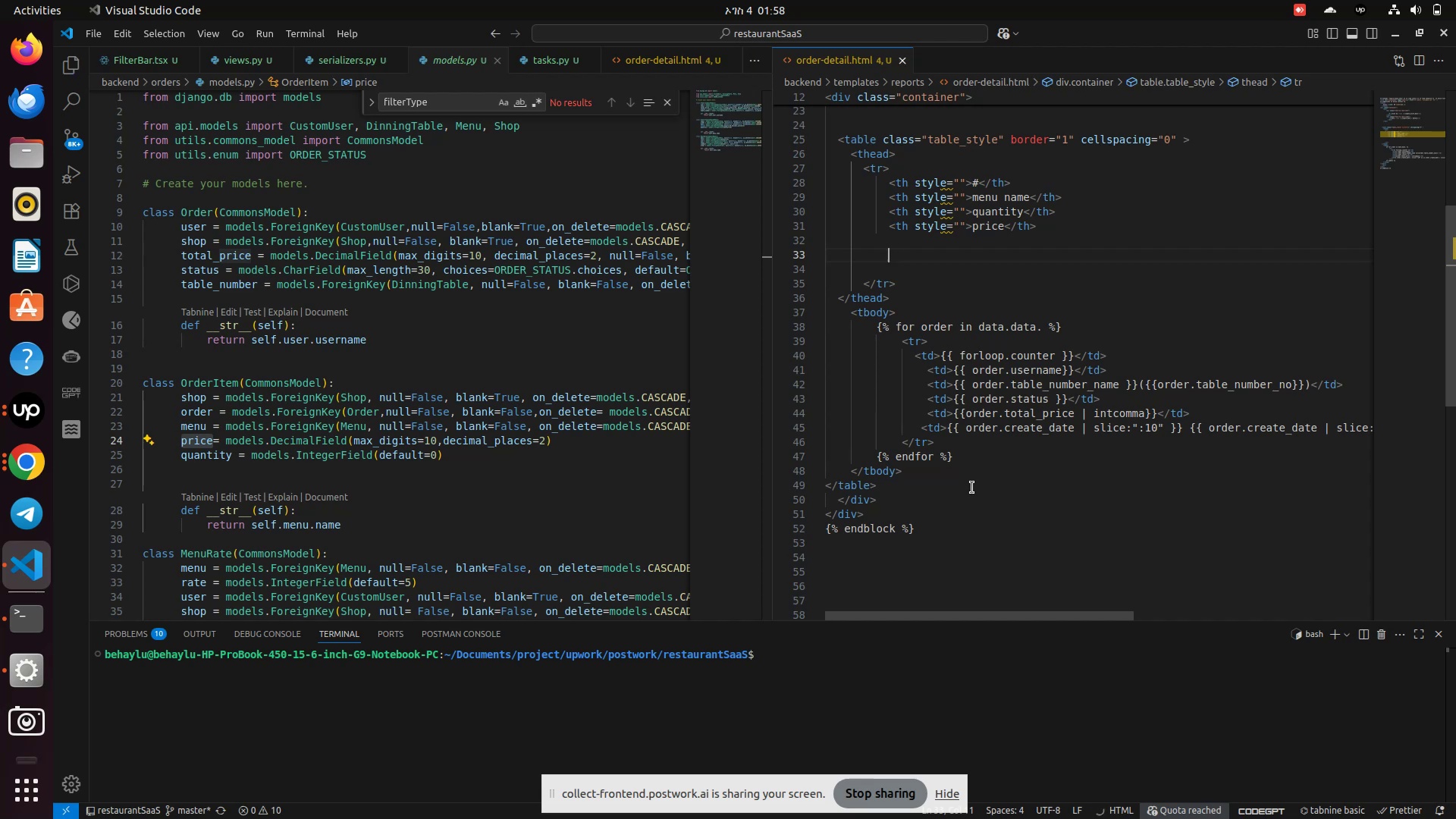 
scroll: coordinate [972, 488], scroll_direction: up, amount: 3.0
 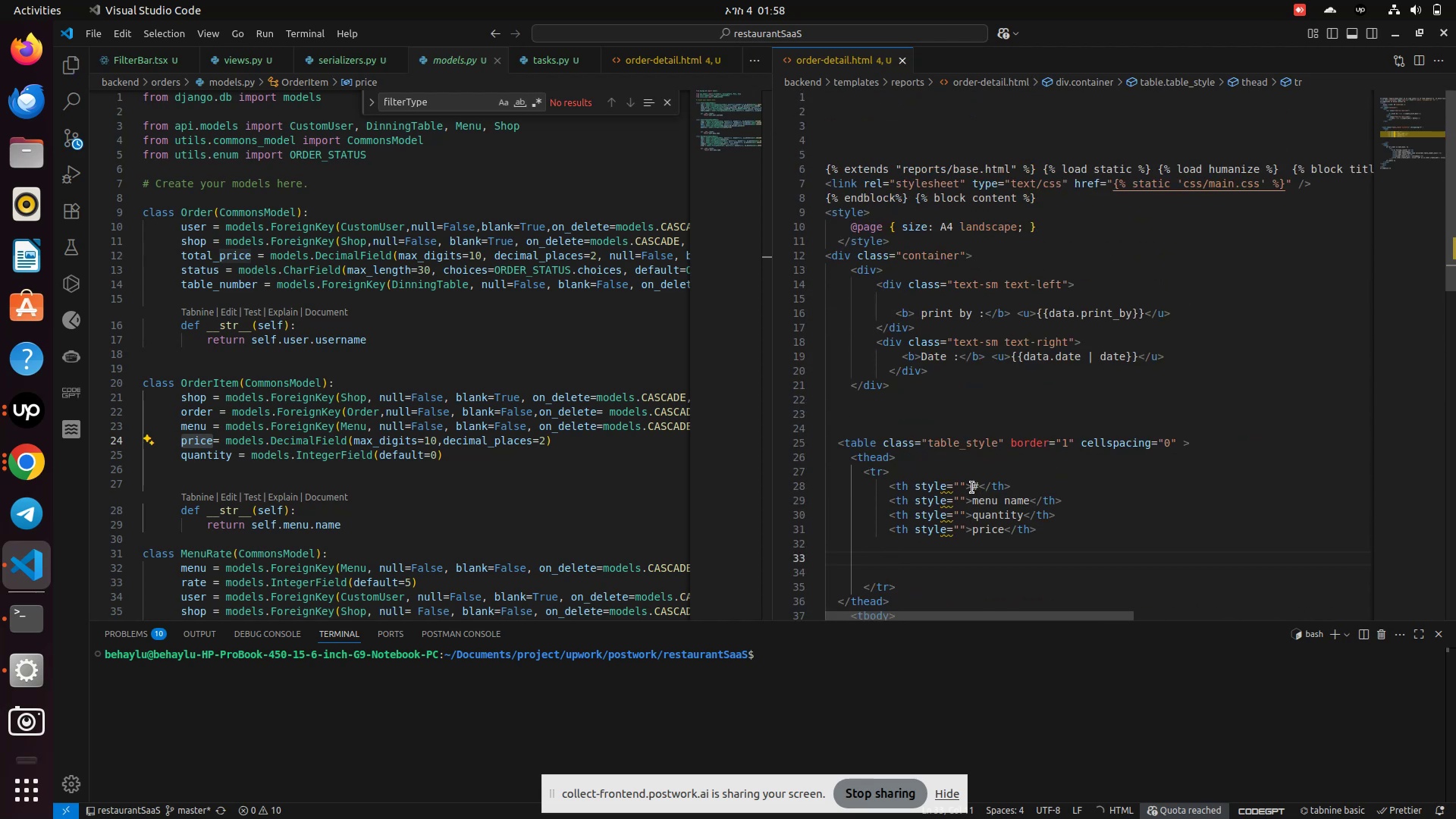 
scroll: coordinate [304, 297], scroll_direction: down, amount: 15.0
 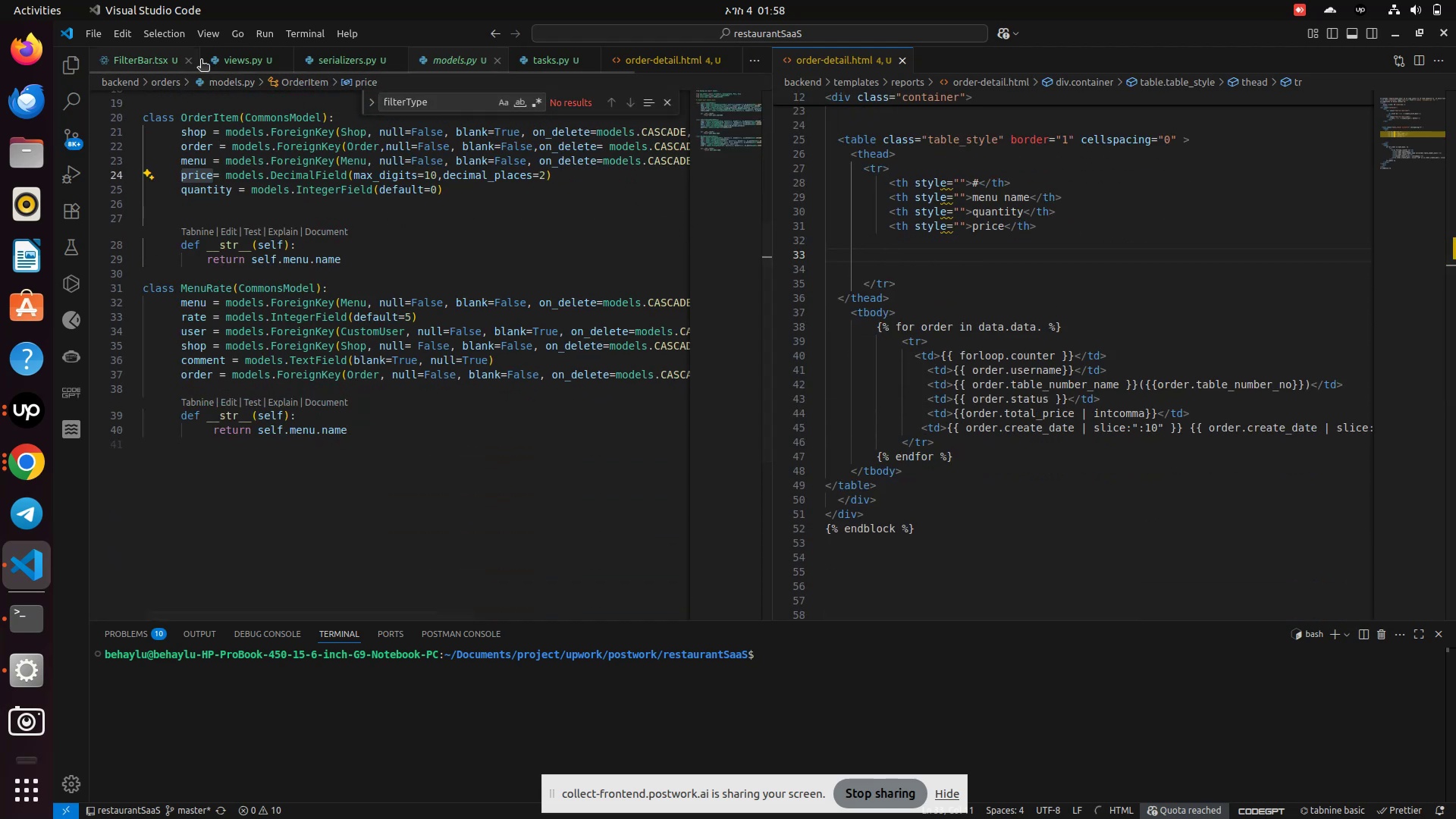 
left_click([225, 55])
 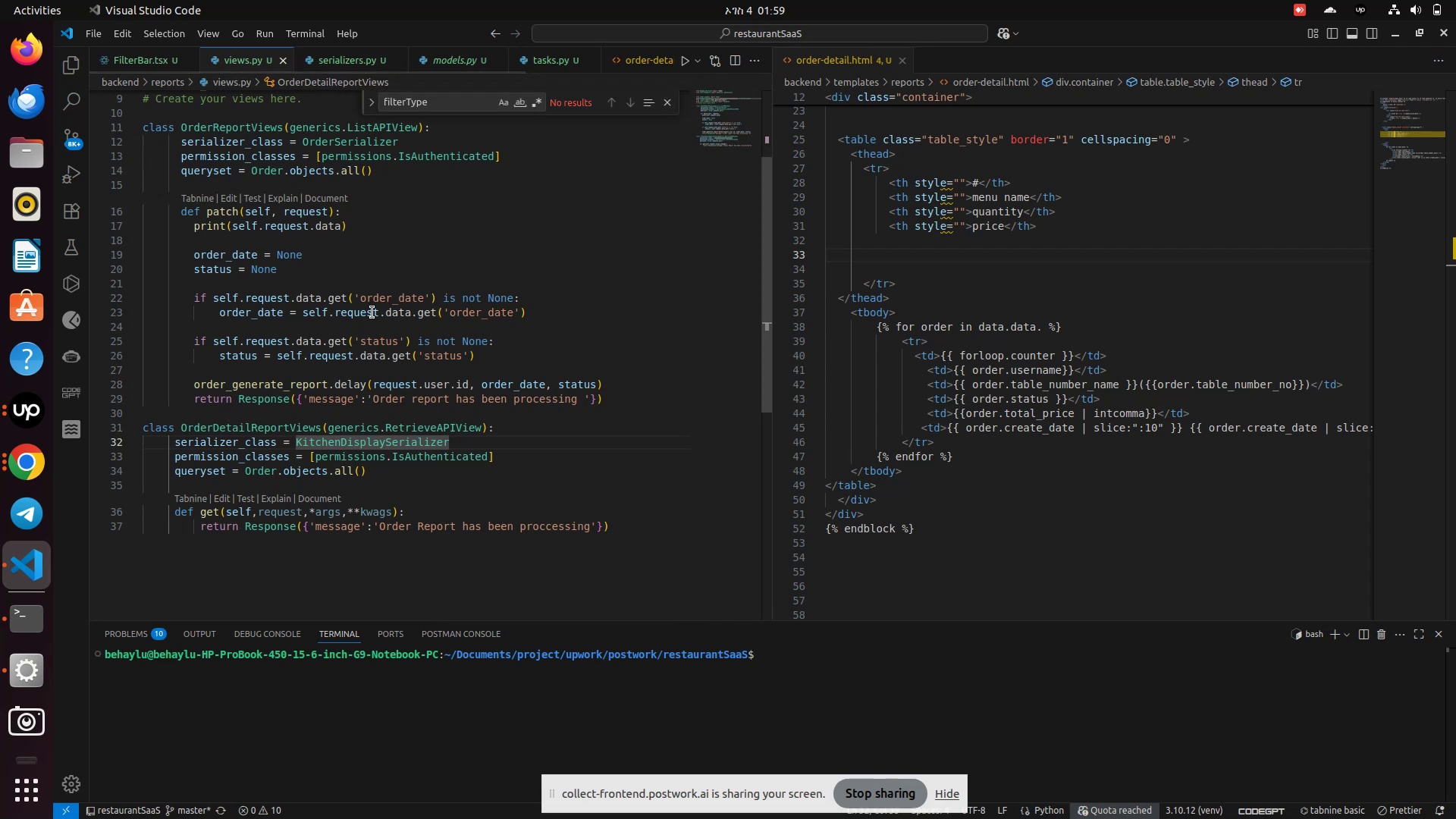 
hold_key(key=ControlLeft, duration=1.14)
 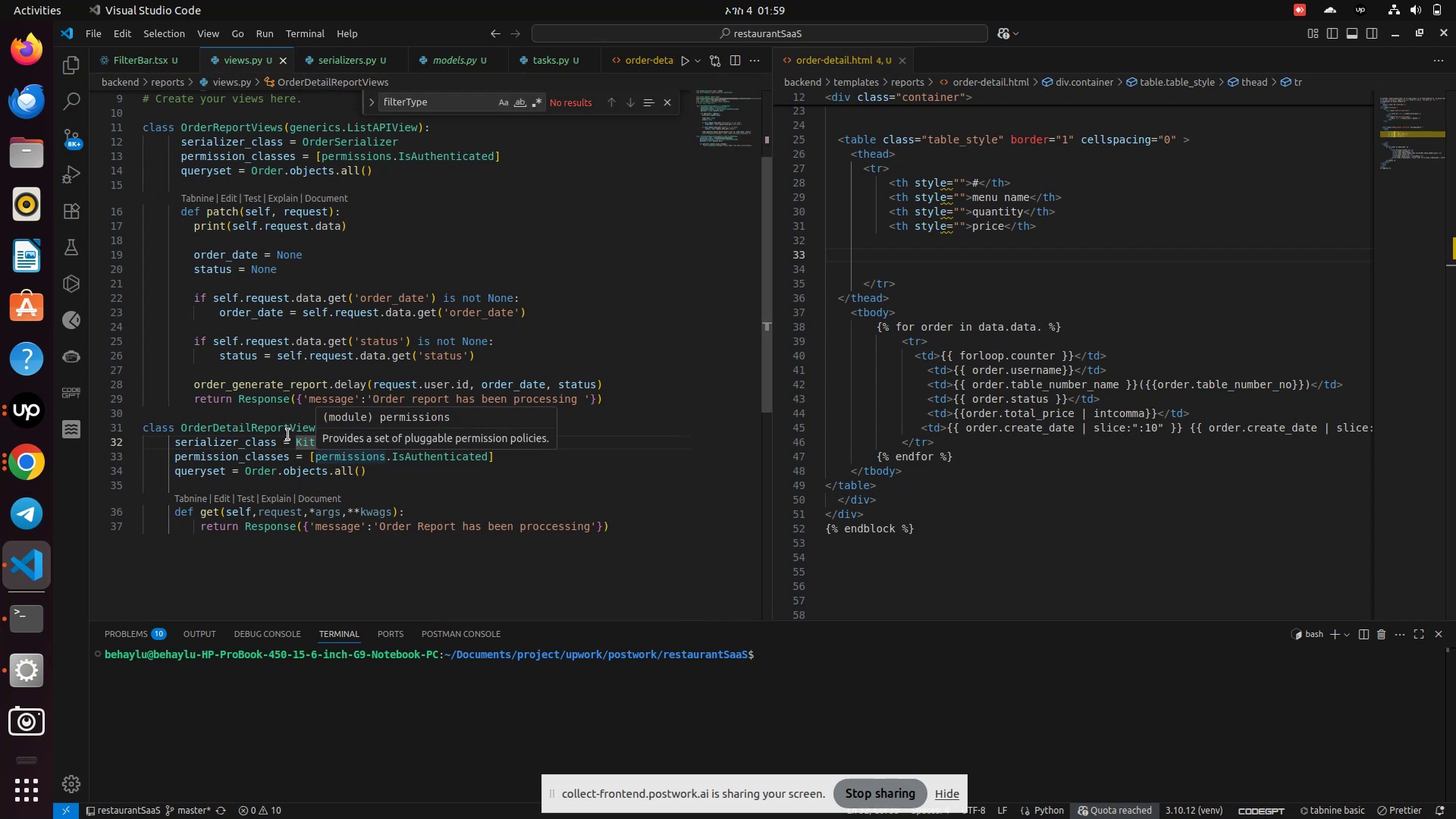 
hold_key(key=ControlLeft, duration=1.08)
 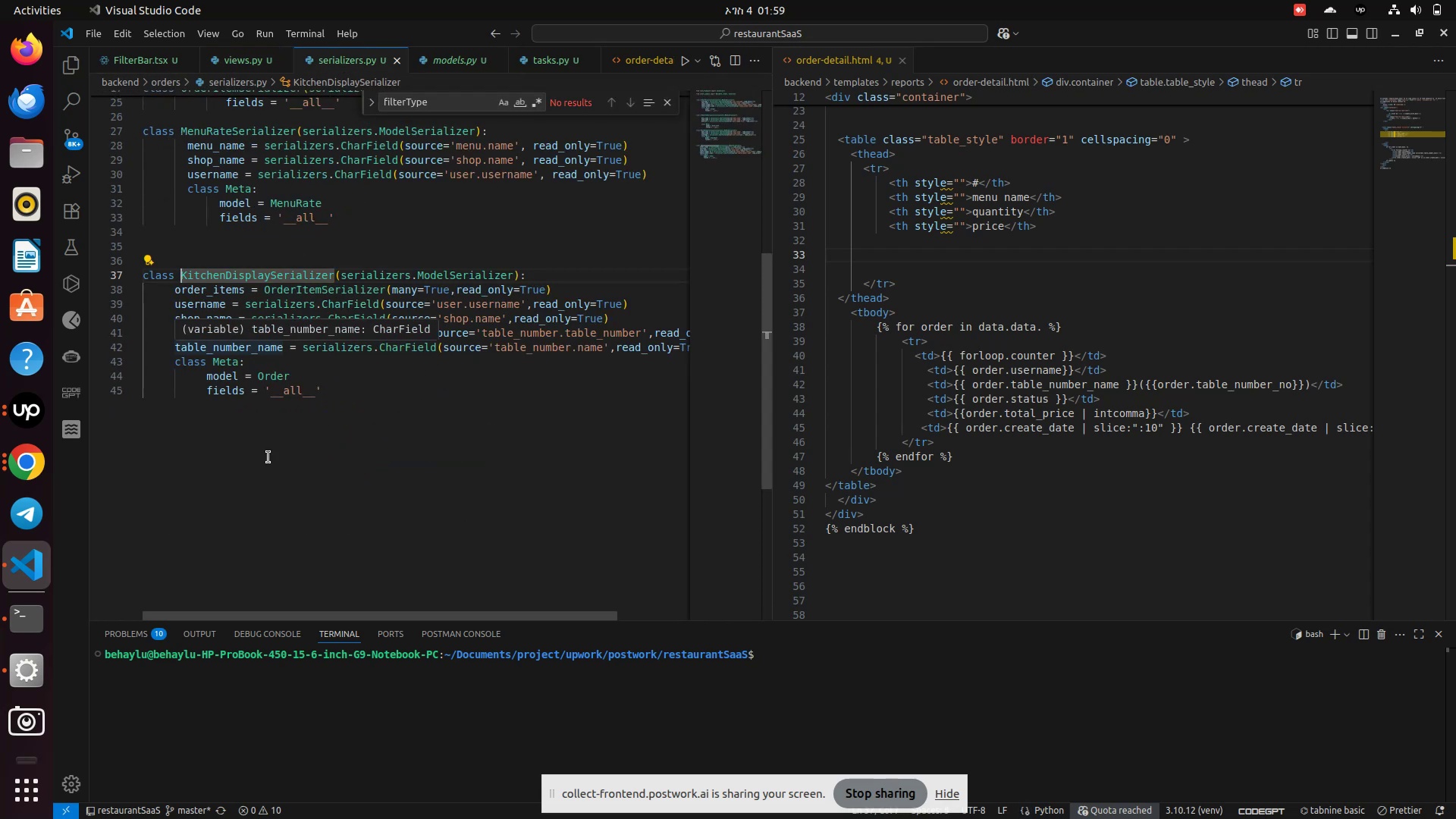 
wait(6.7)
 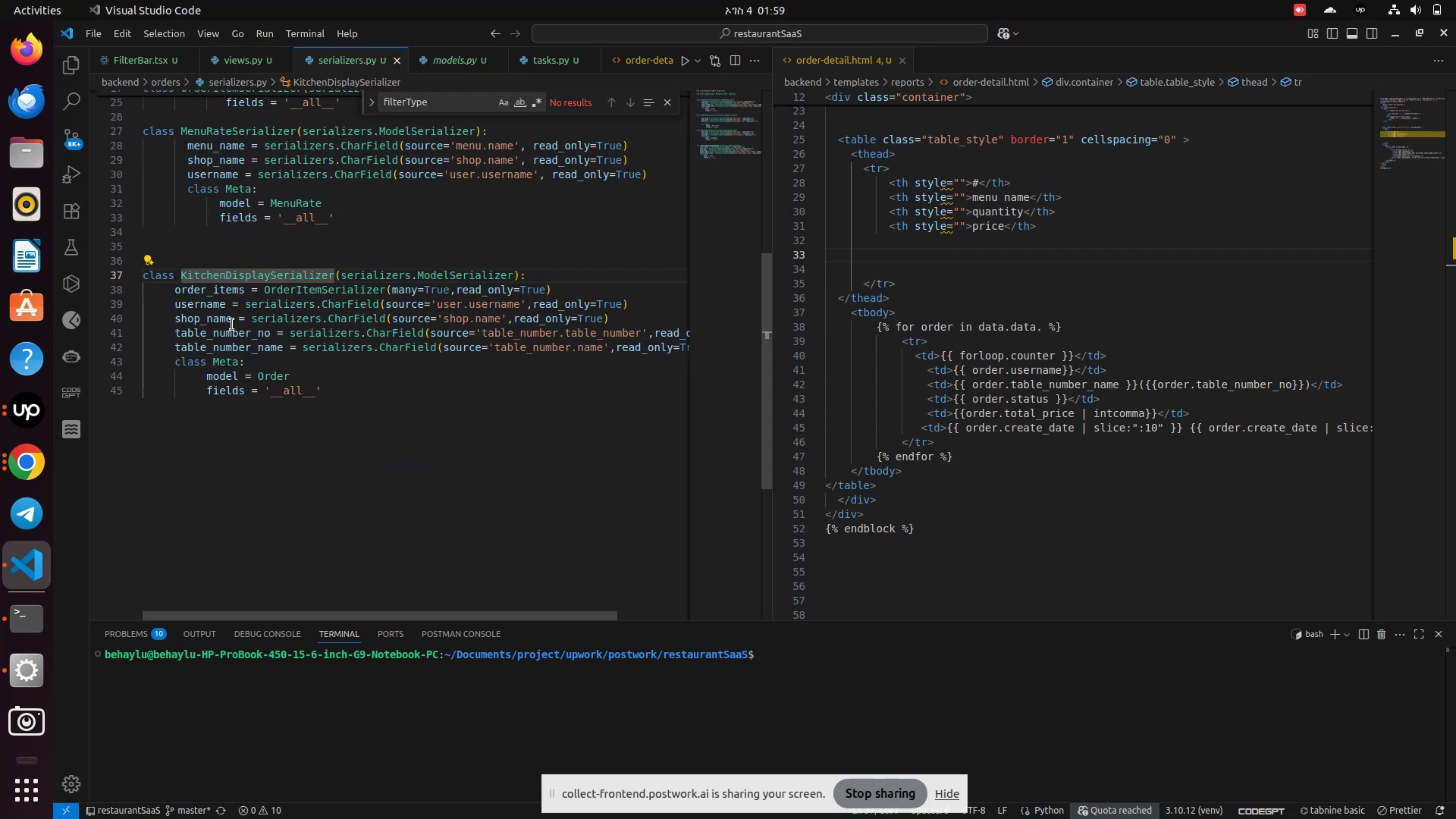 
left_click([209, 304])
 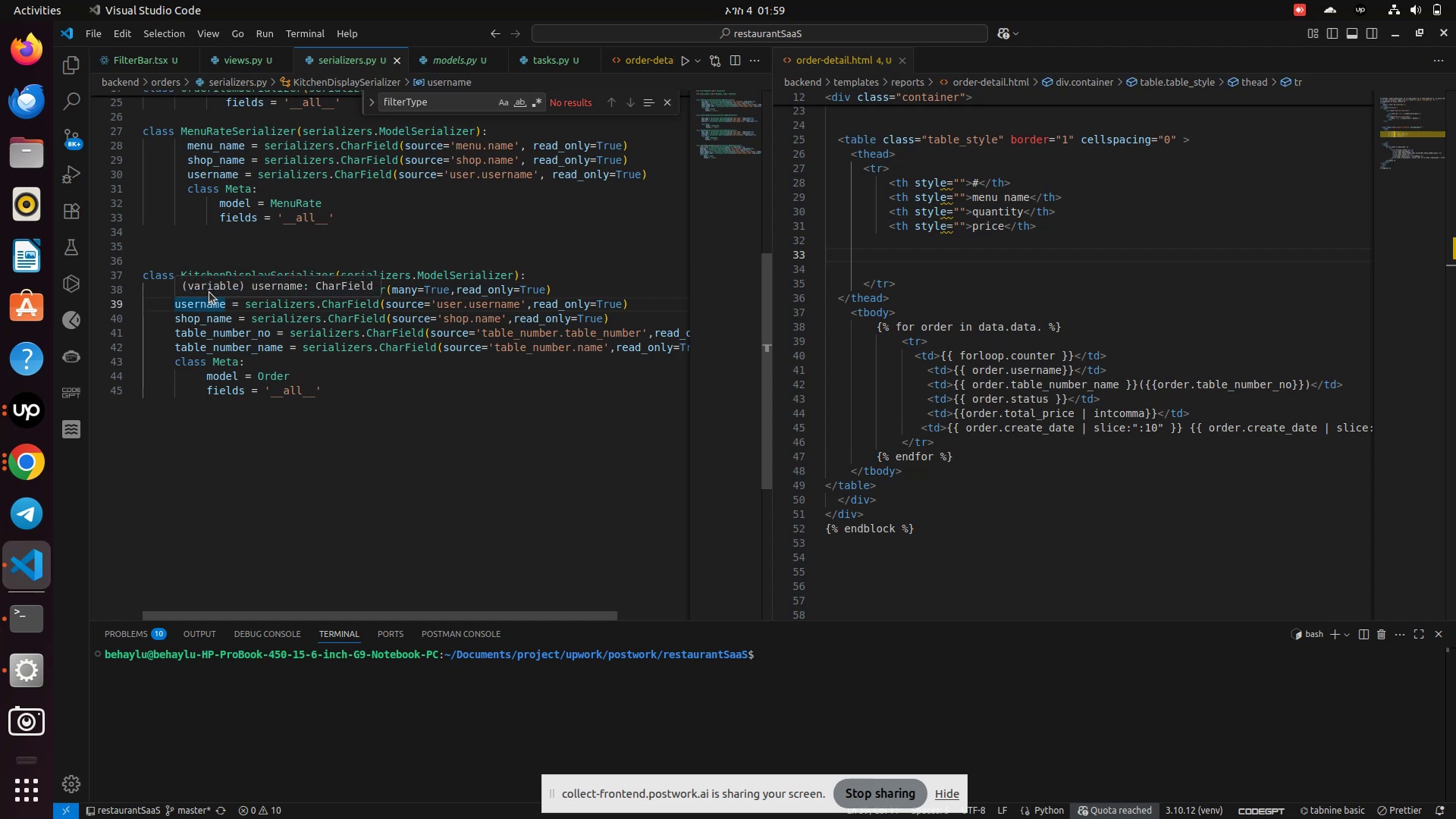 
left_click([209, 292])
 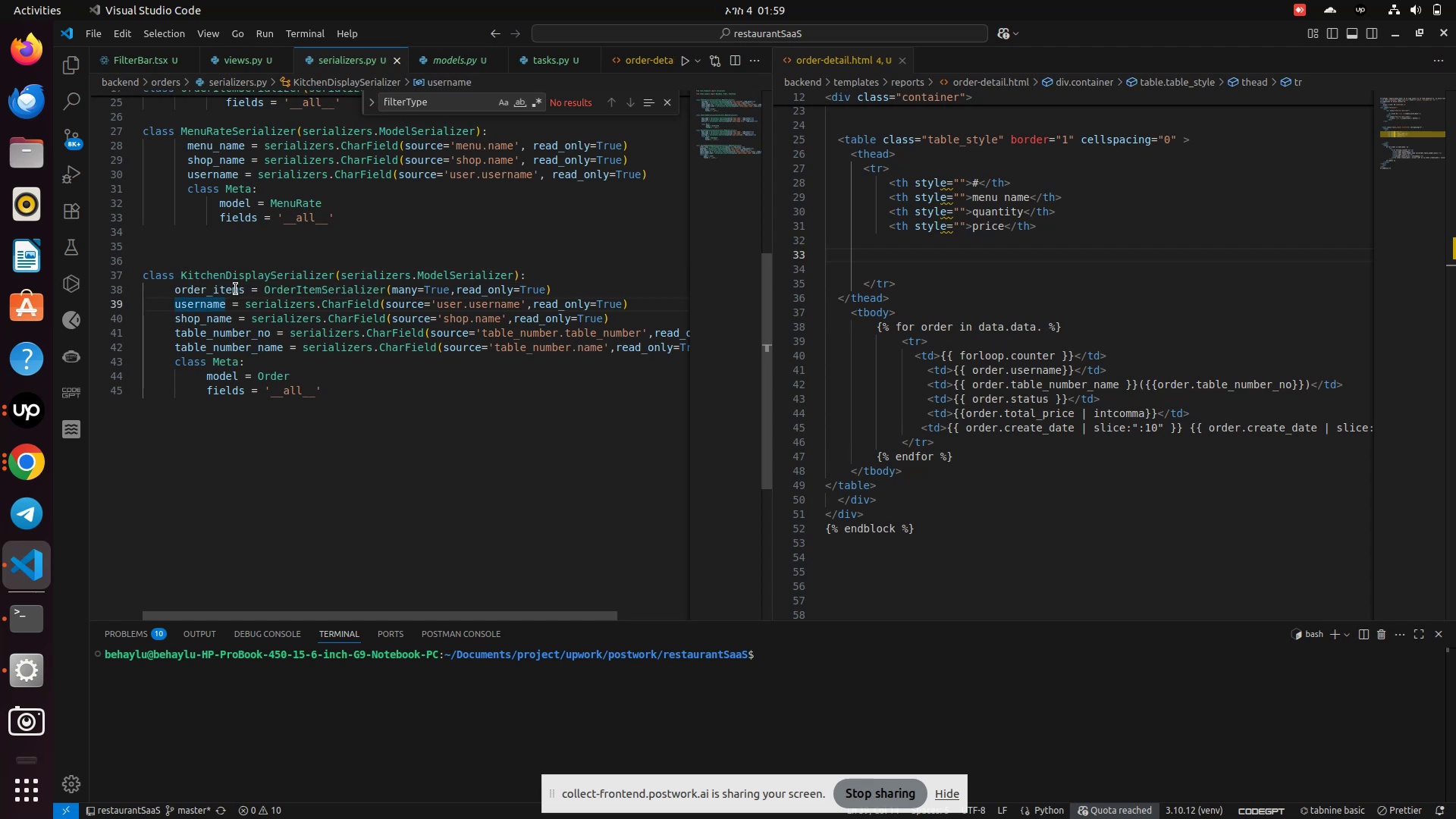 
double_click([236, 289])
 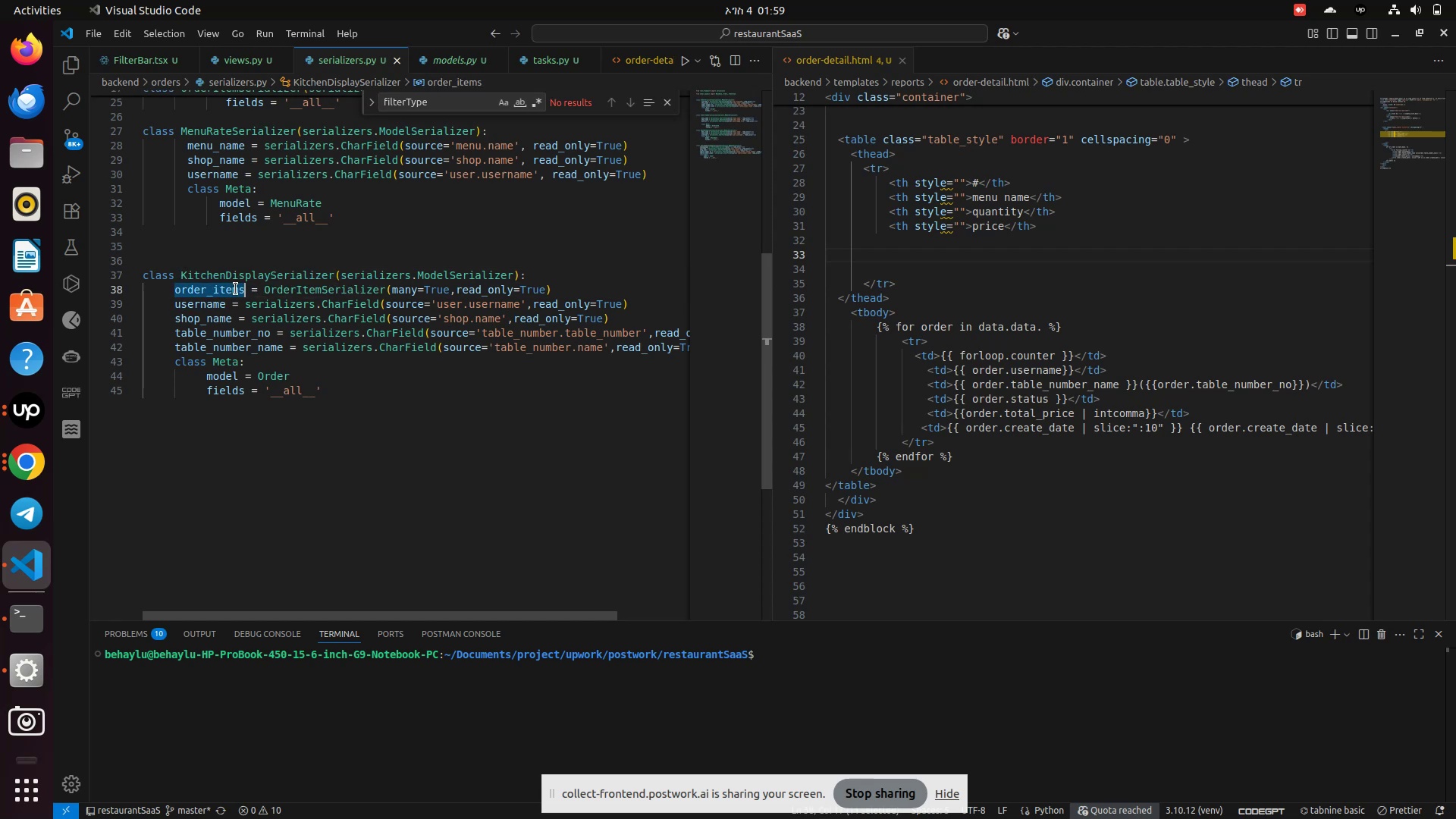 
key(Control+C)
 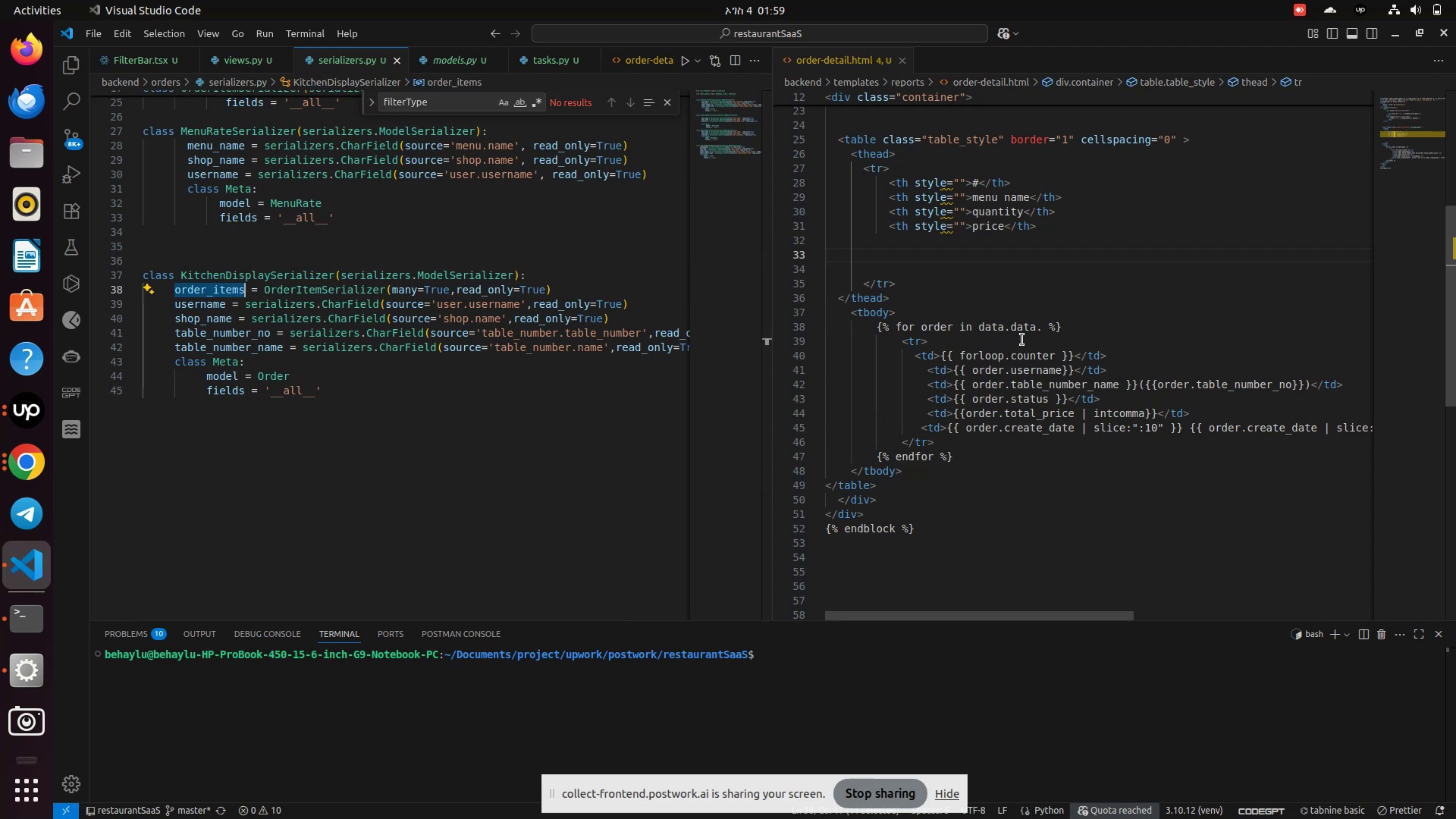 
left_click([1046, 331])
 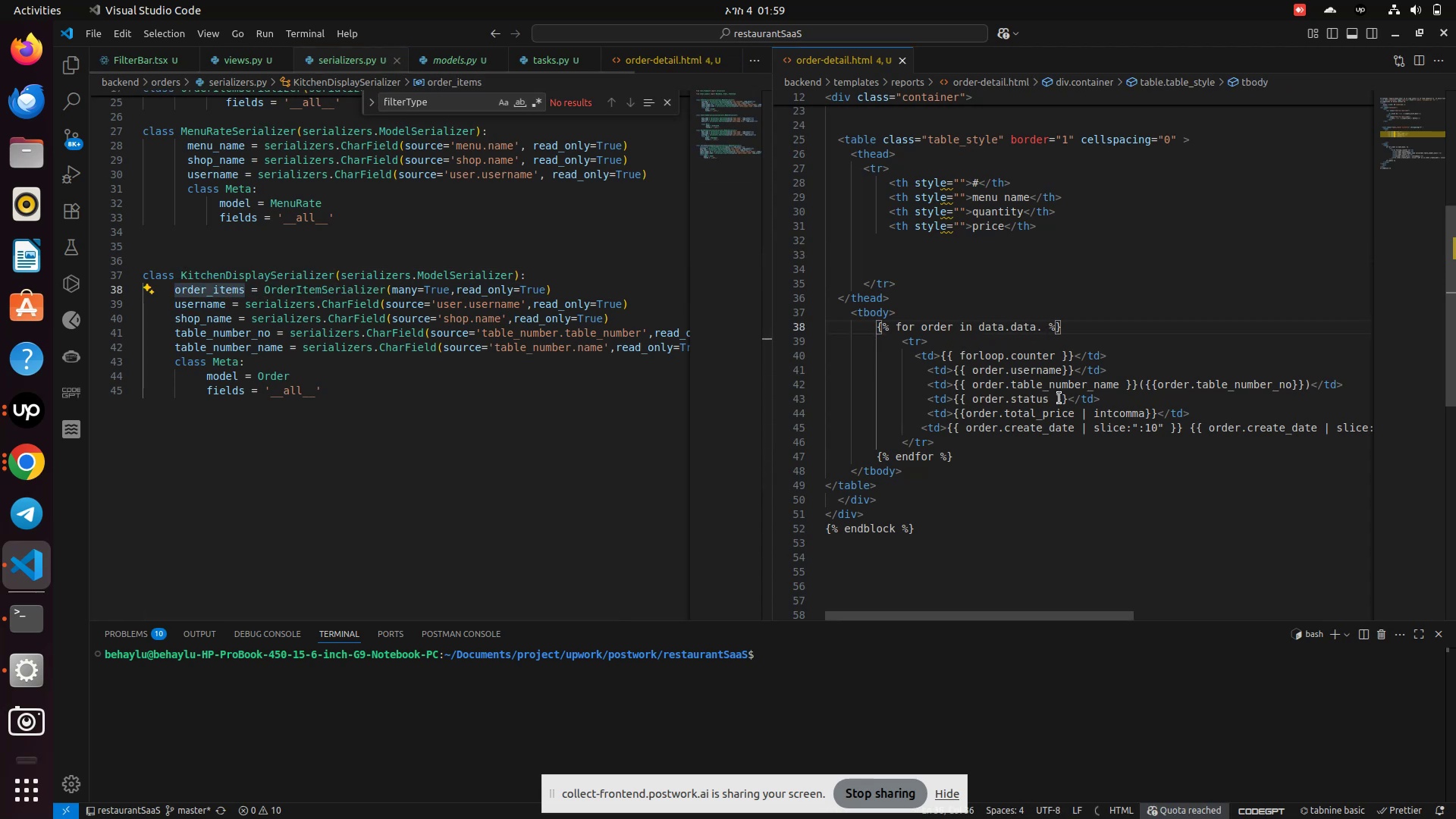 
key(ArrowLeft)
 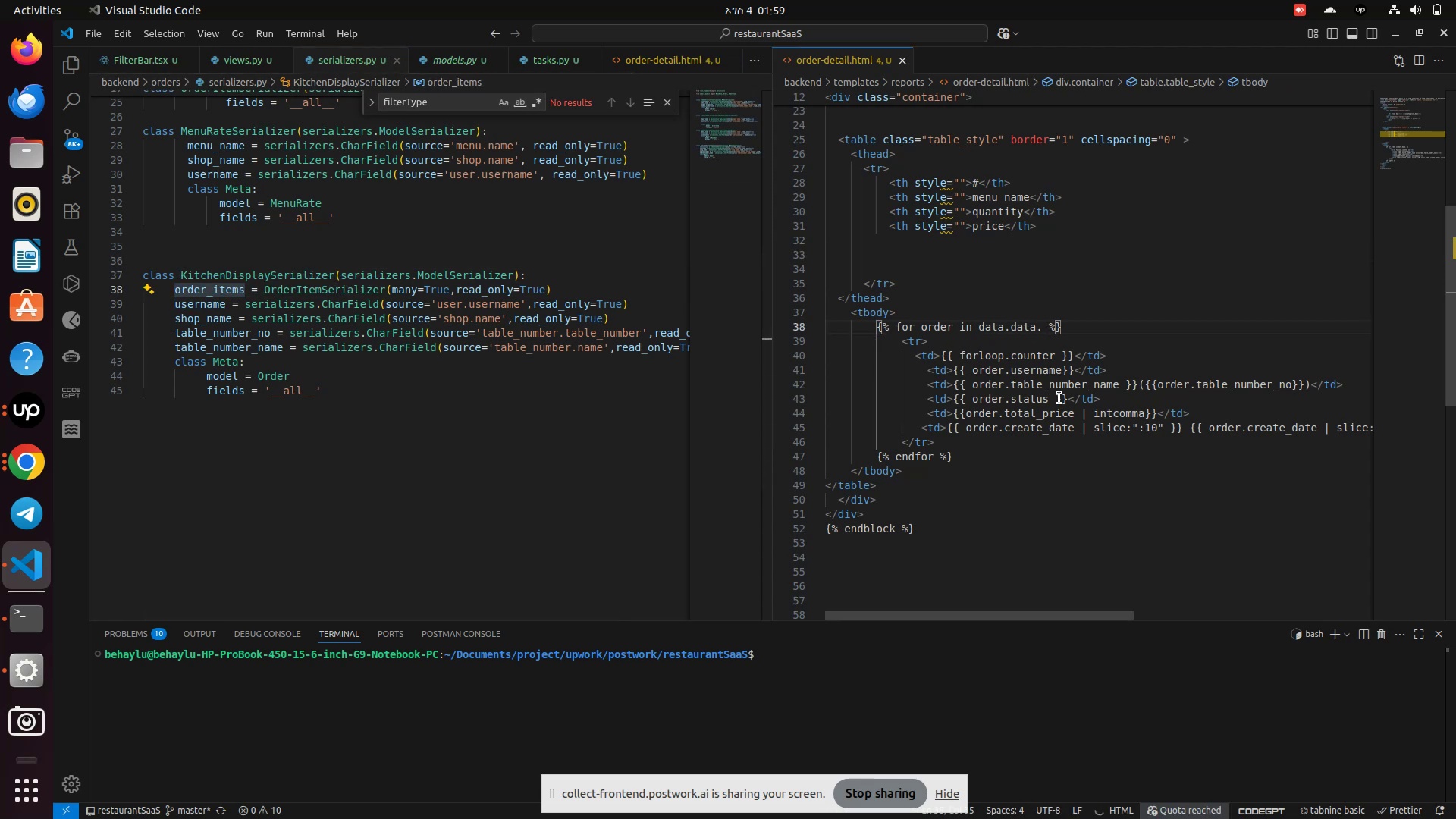 
key(Control+V)
 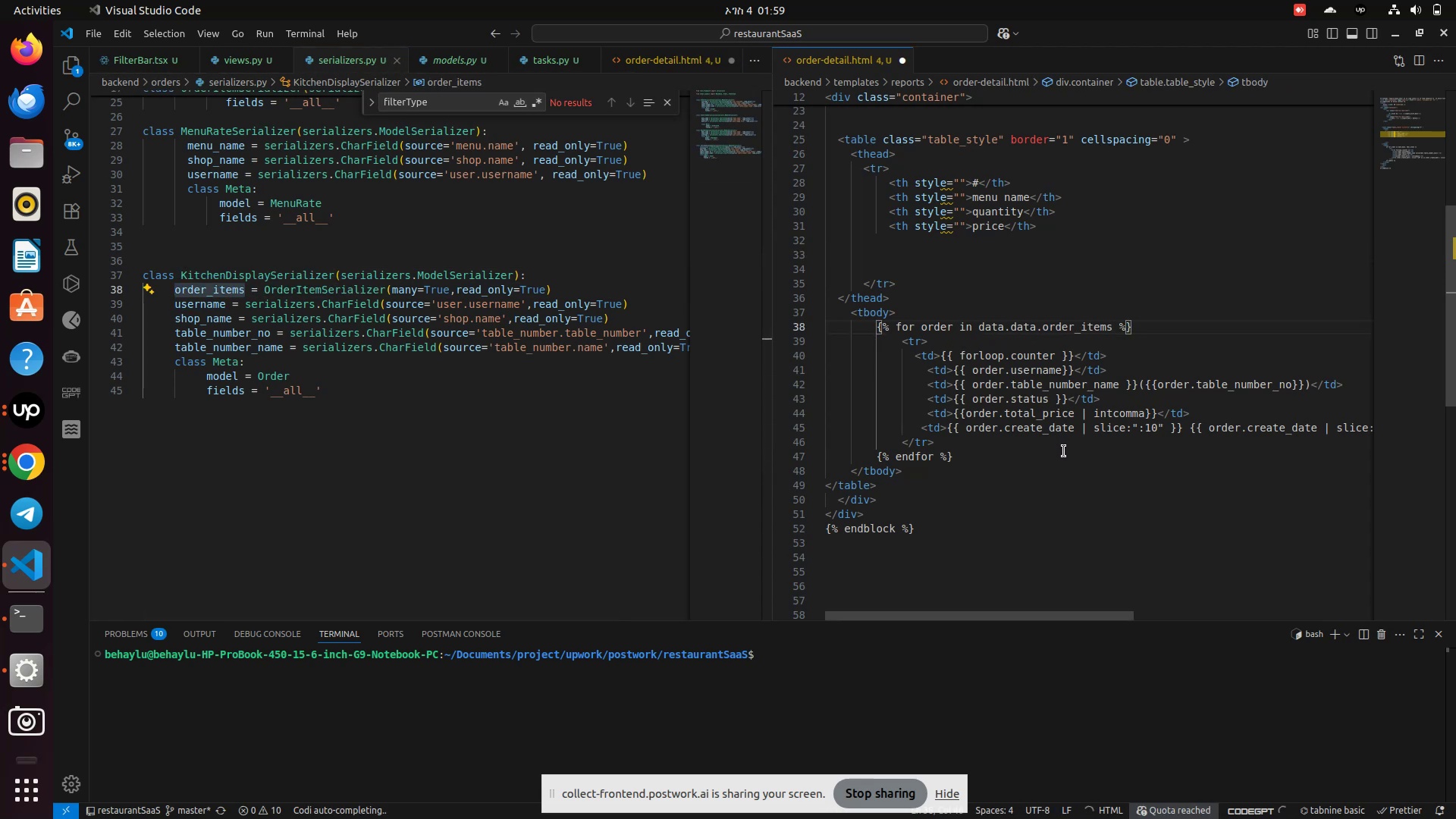 
key(Control+S)
 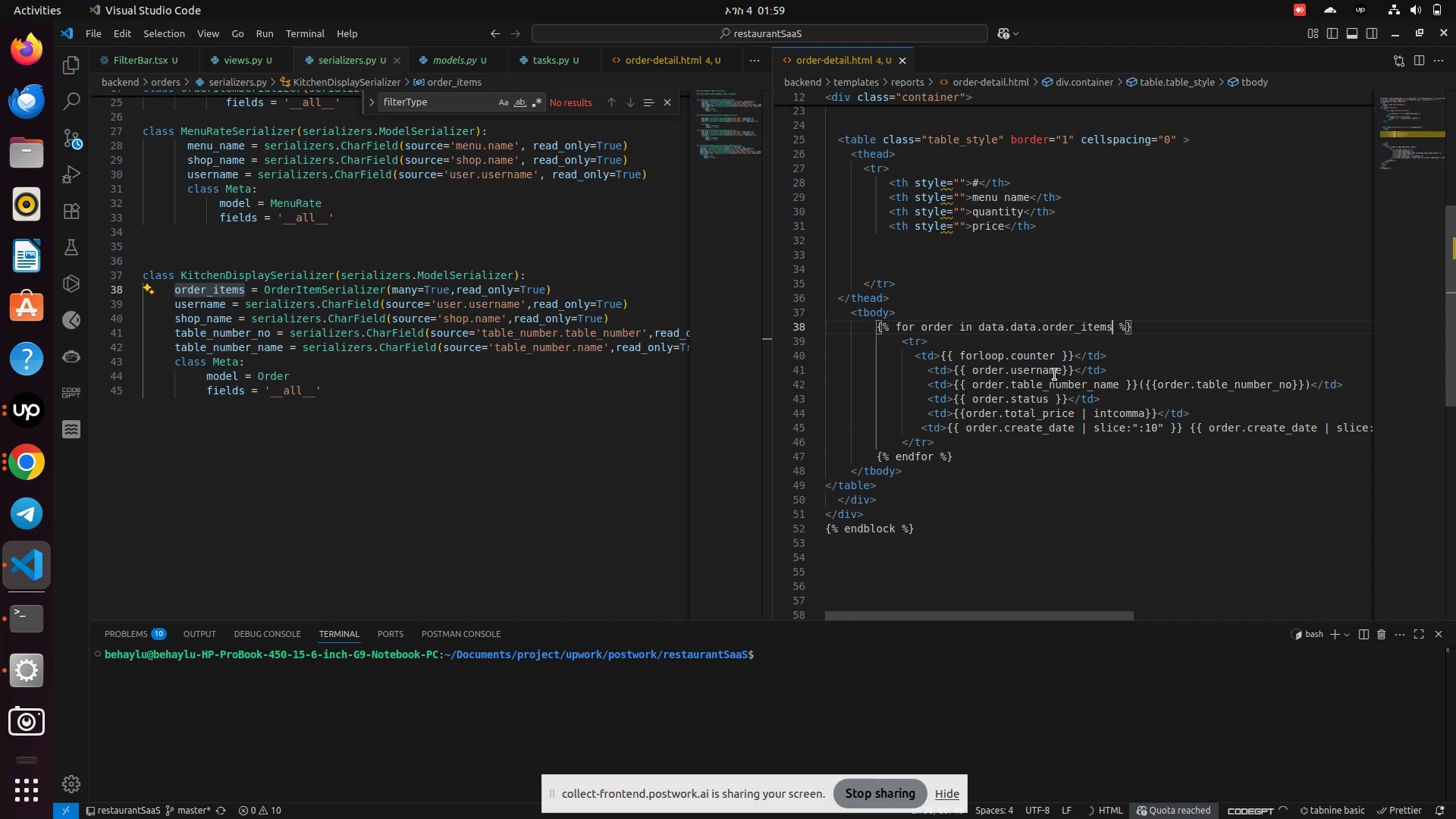 
double_click([1044, 371])
 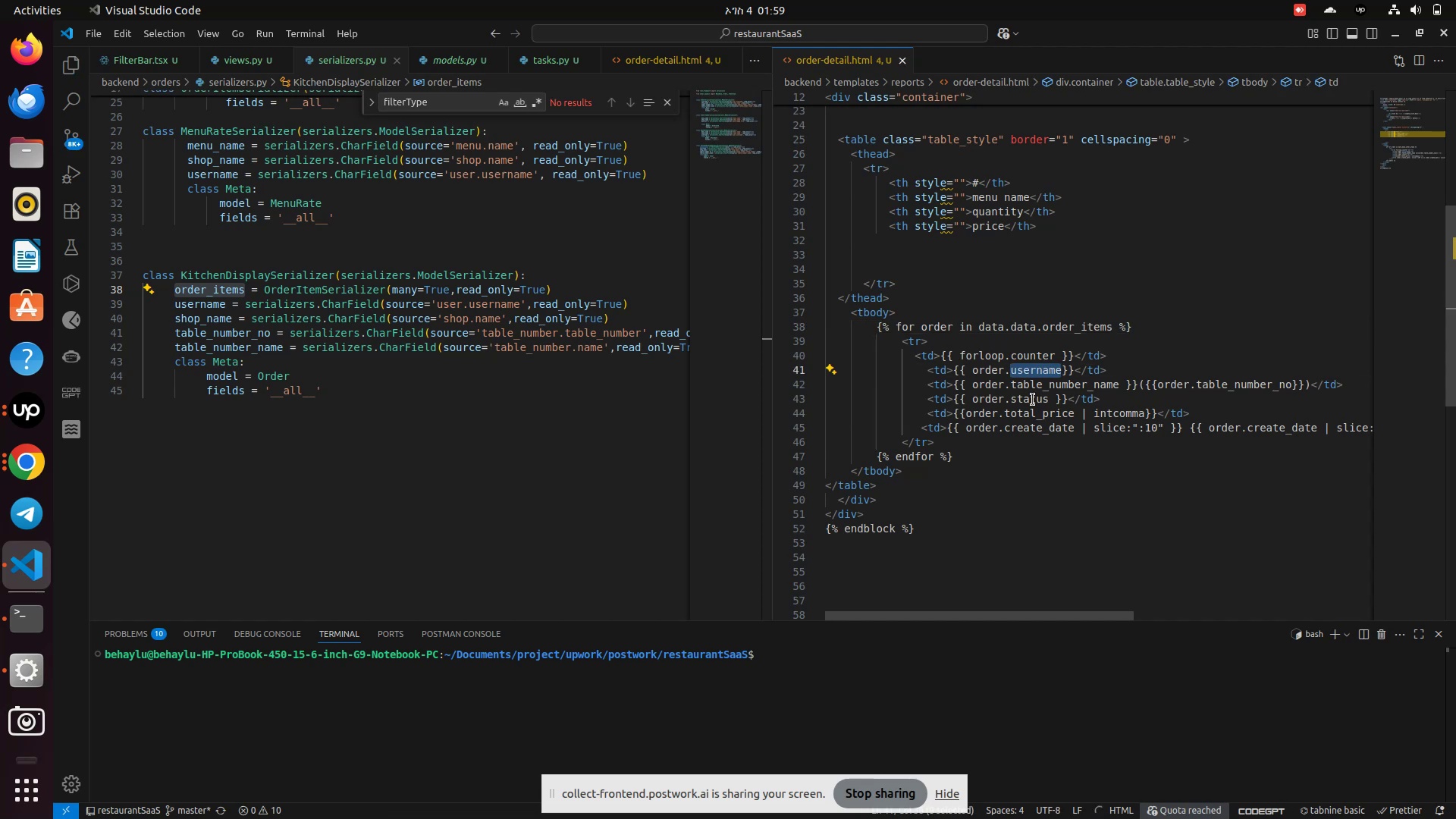 
type(menu_name)
 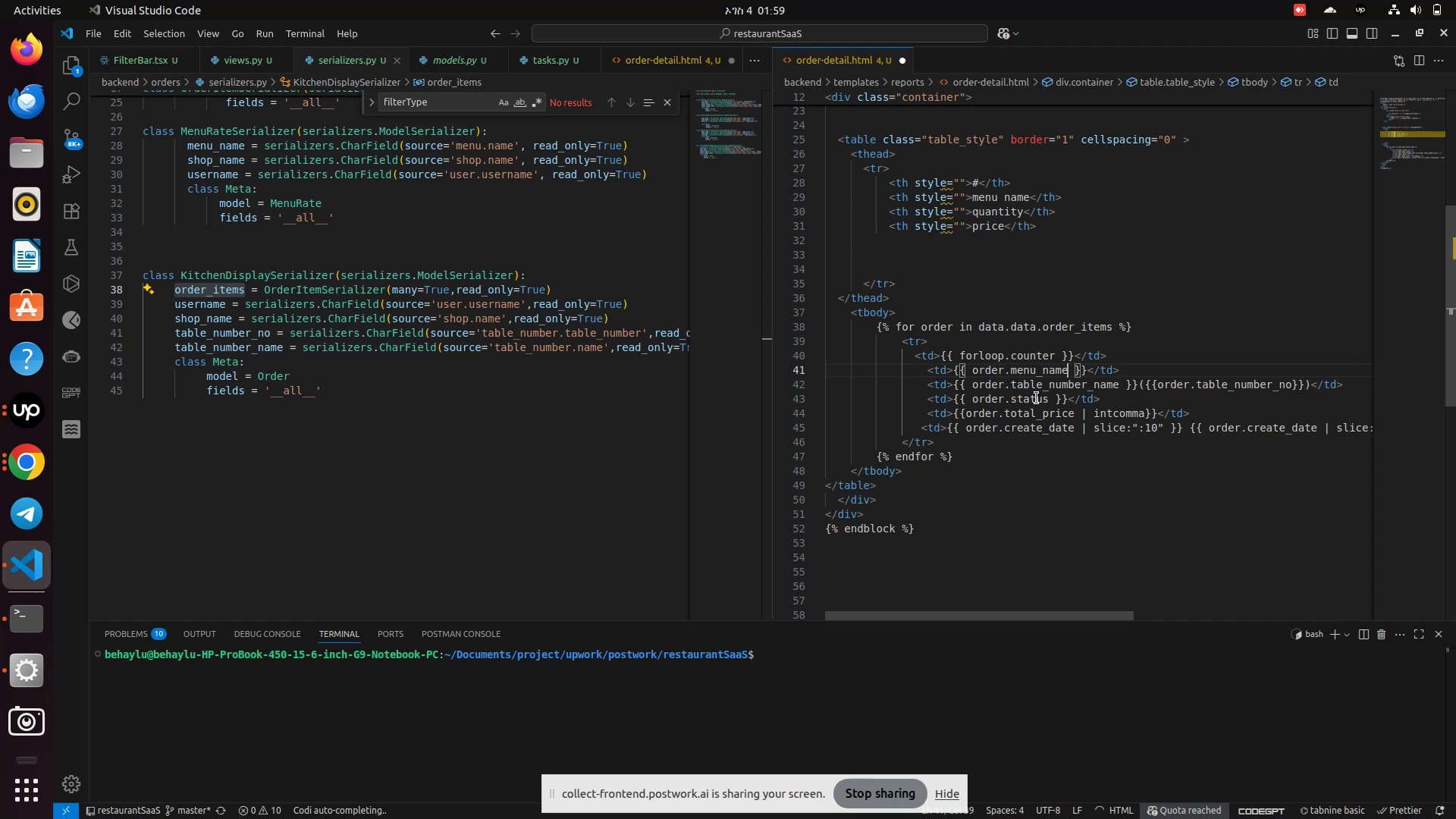 
wait(5.04)
 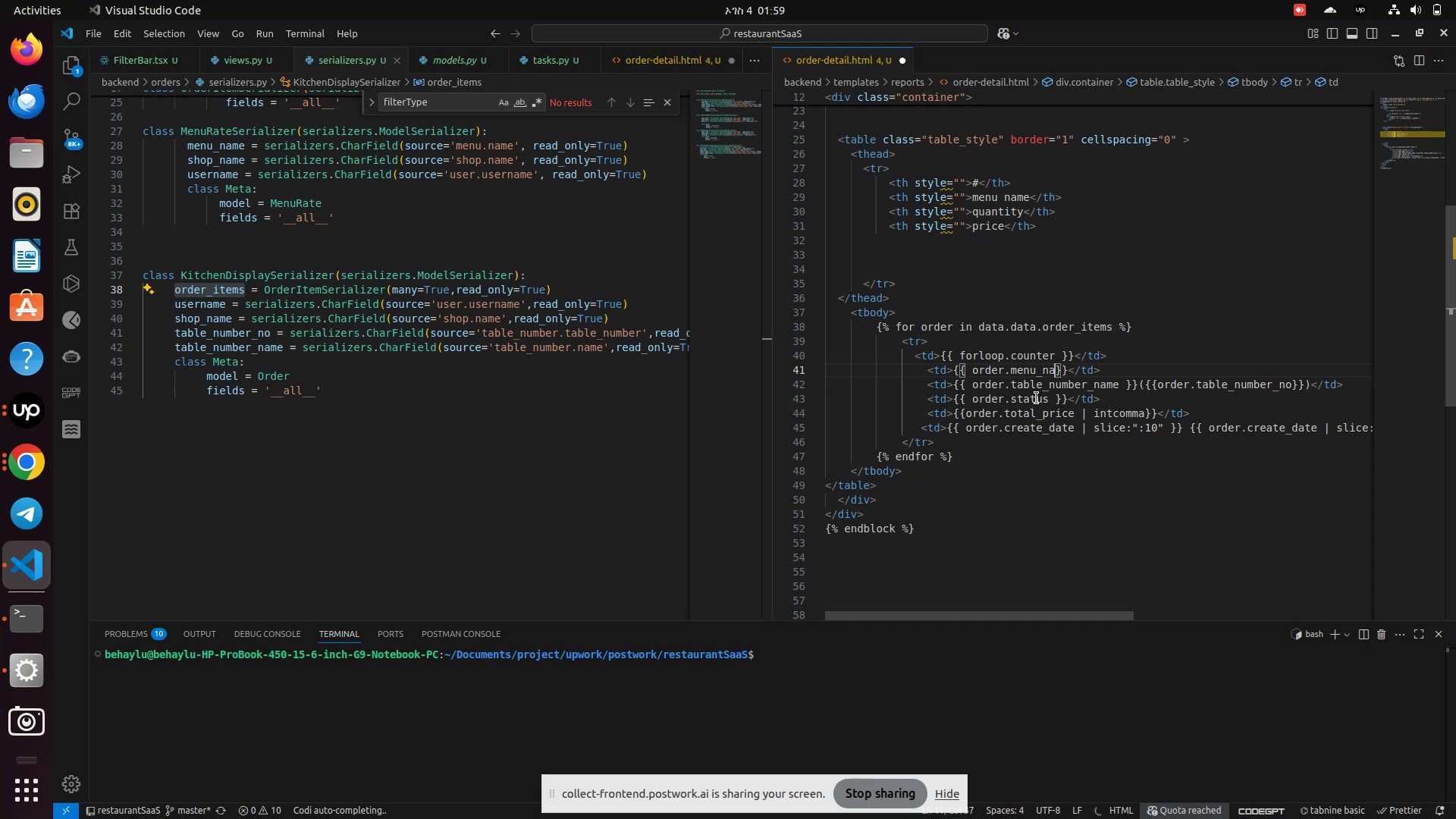 
double_click([999, 212])
 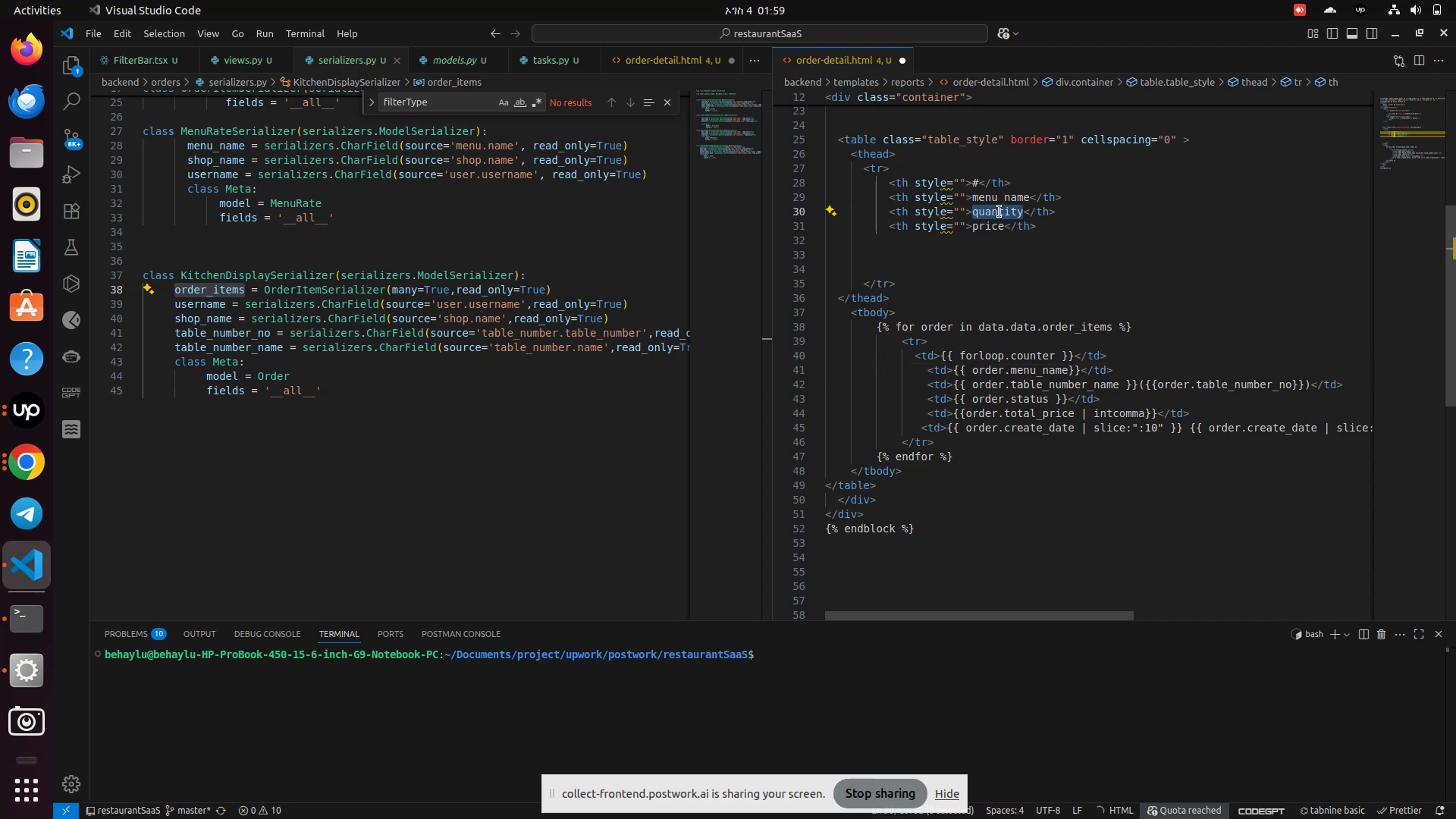 
key(Control+C)
 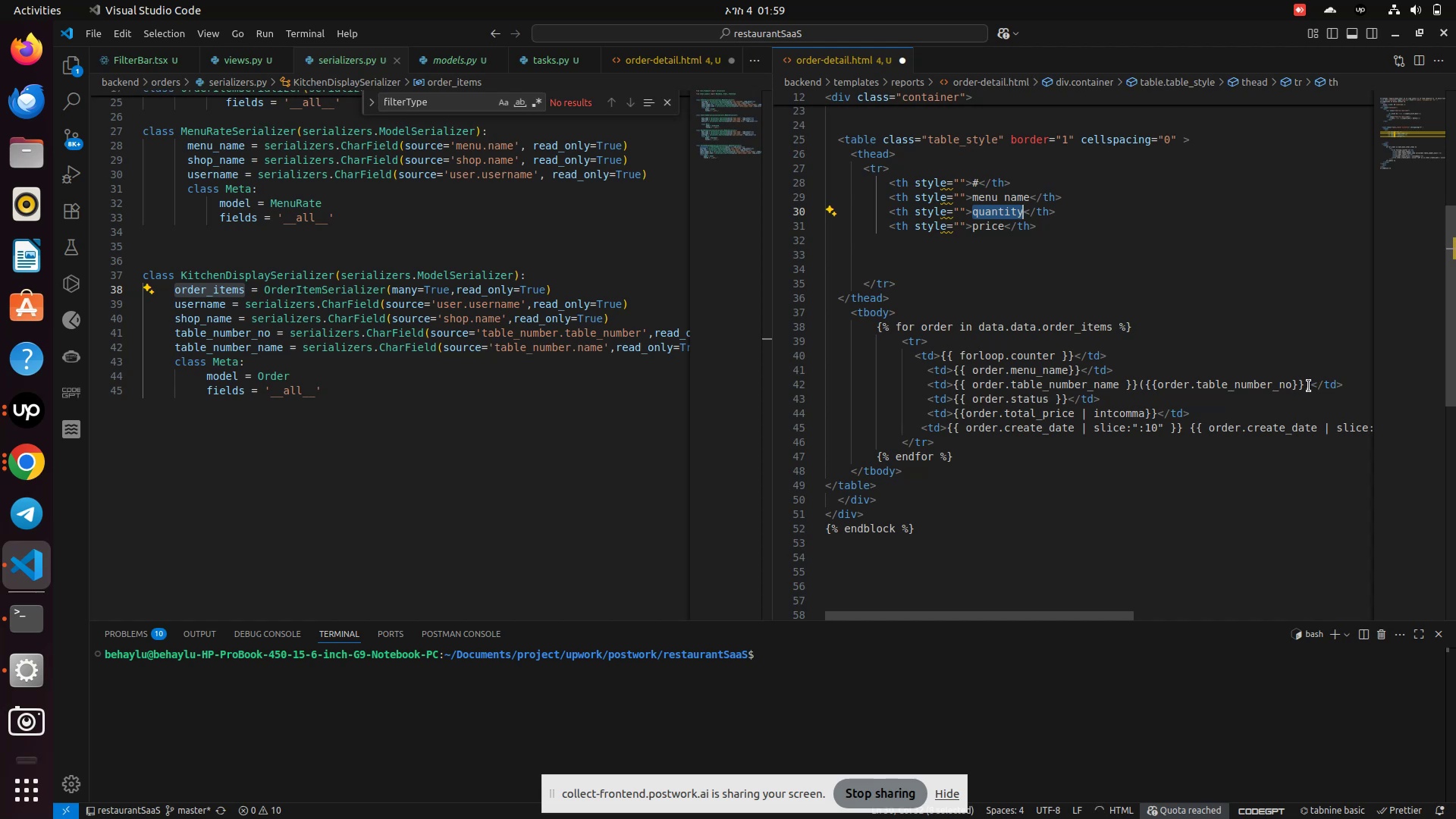 
left_click([1308, 385])
 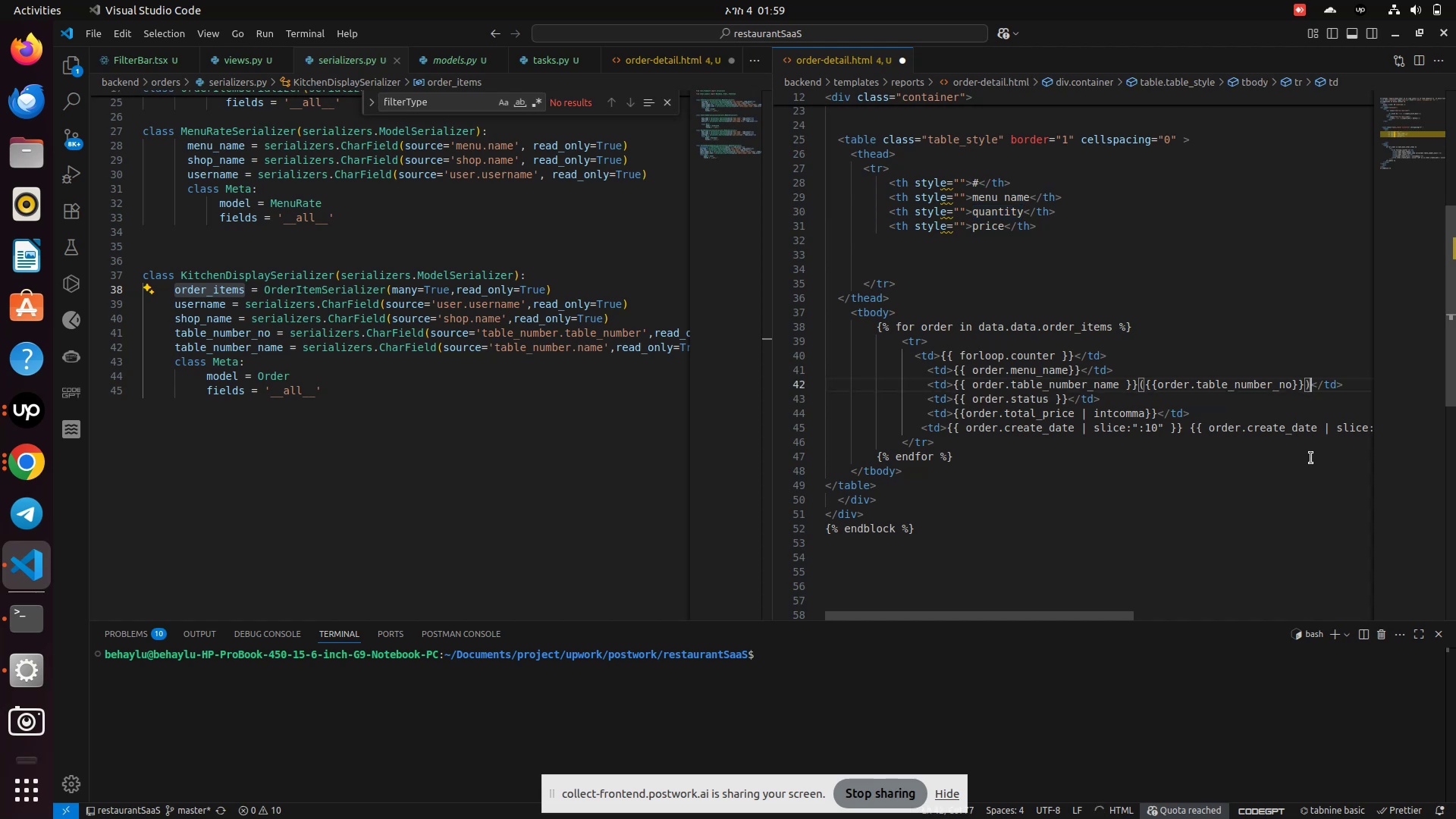 
key(ArrowLeft)
 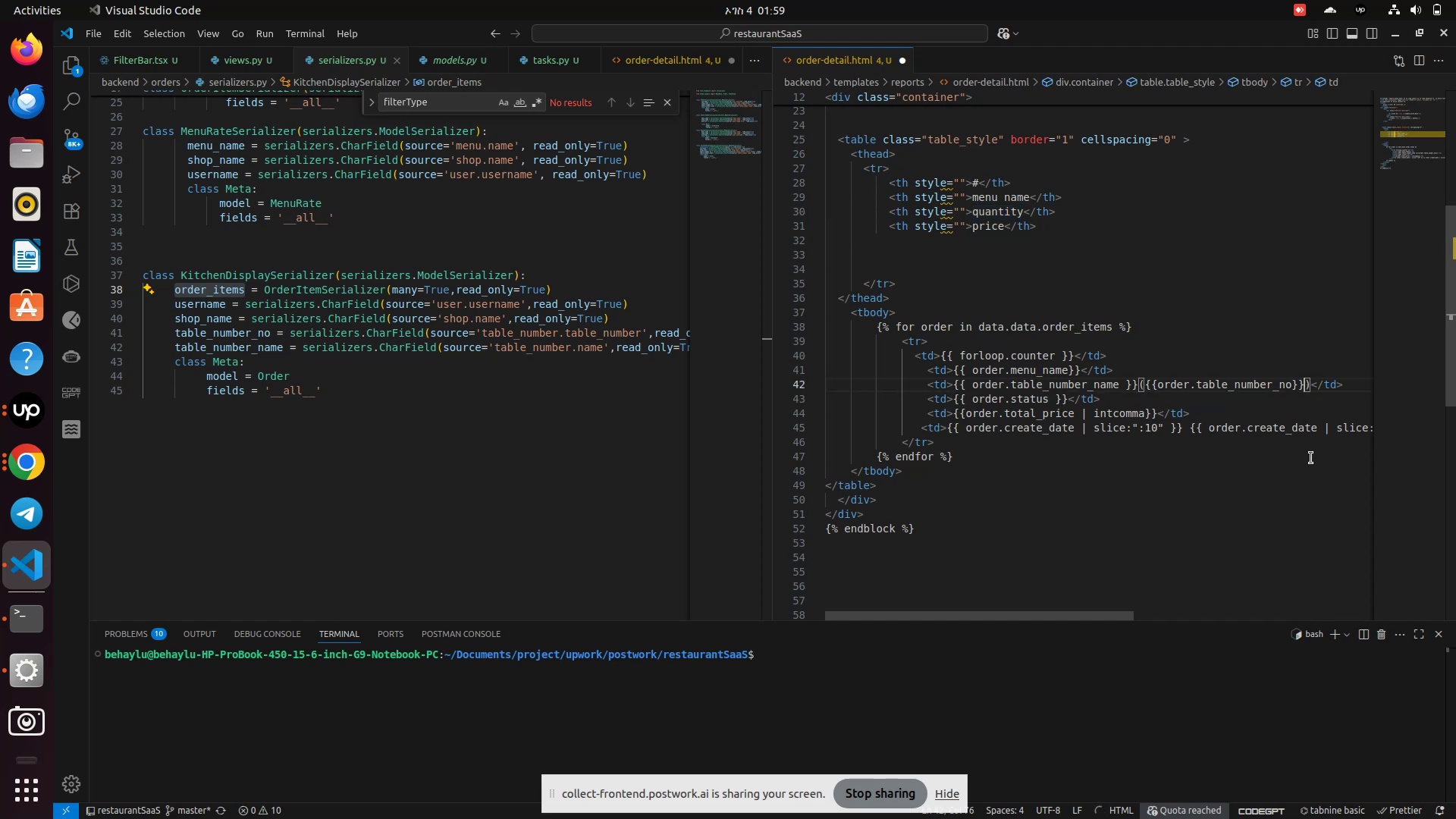 
key(ArrowLeft)
 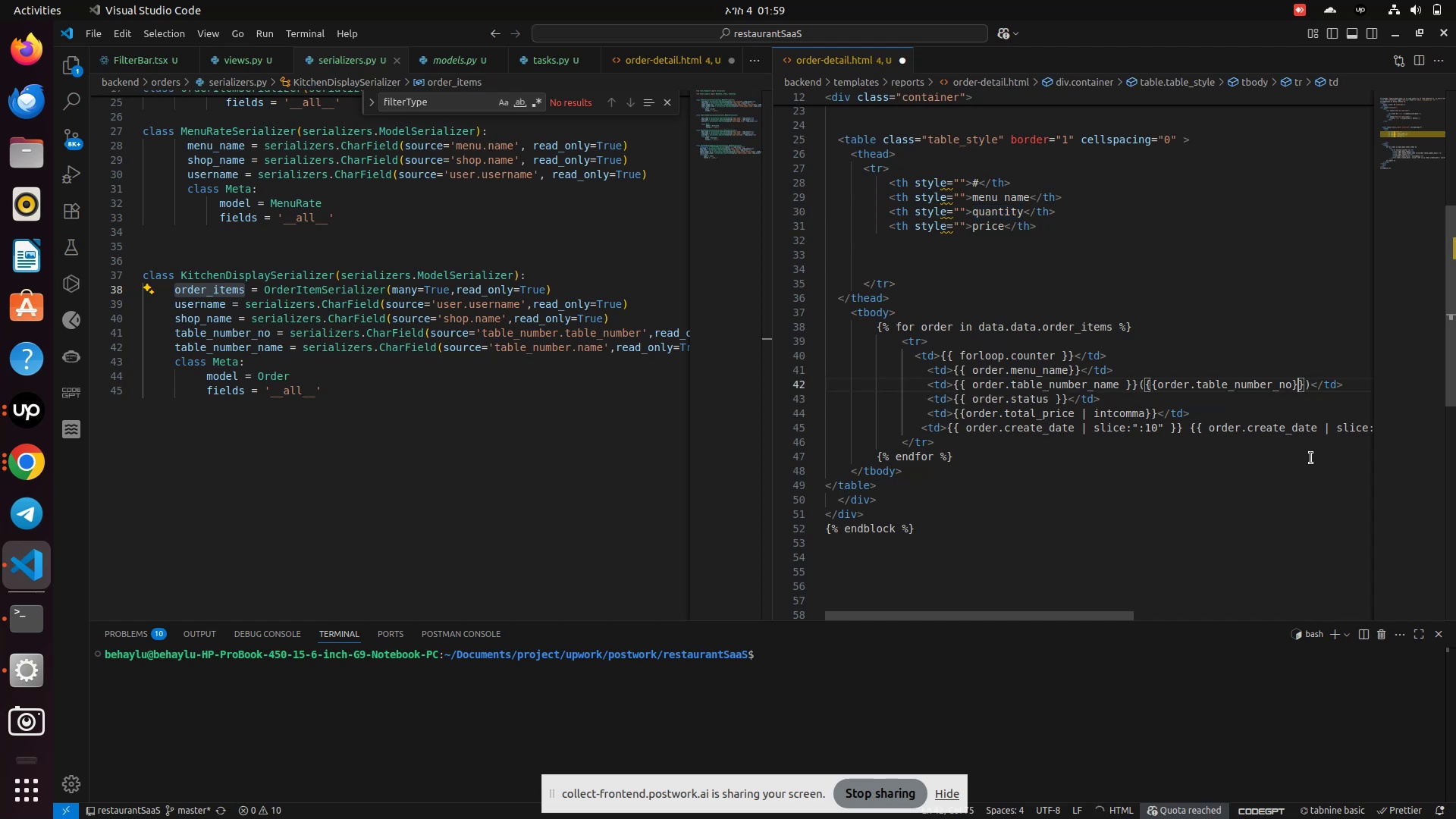 
key(ArrowLeft)
 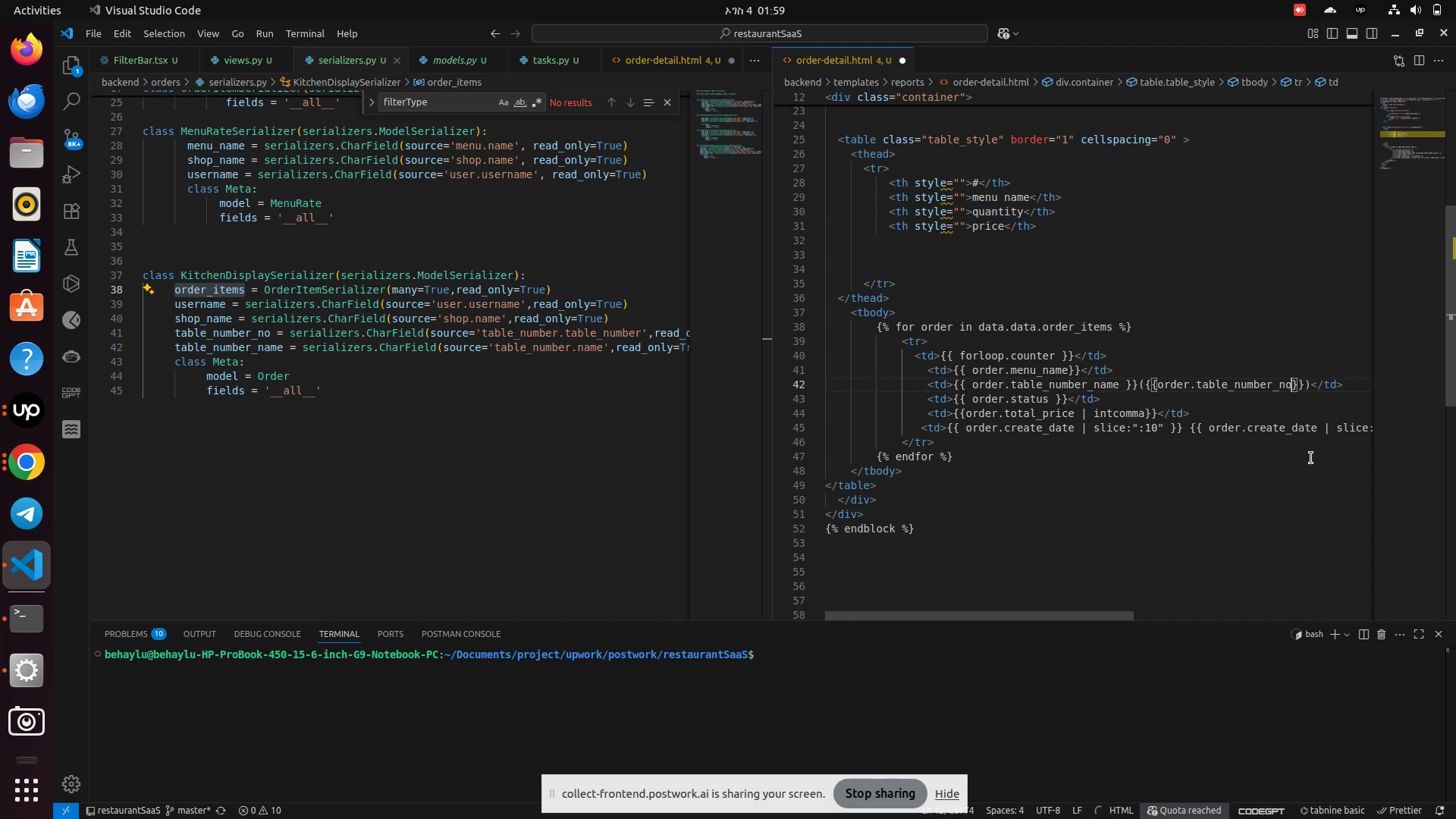 
key(ArrowRight)
 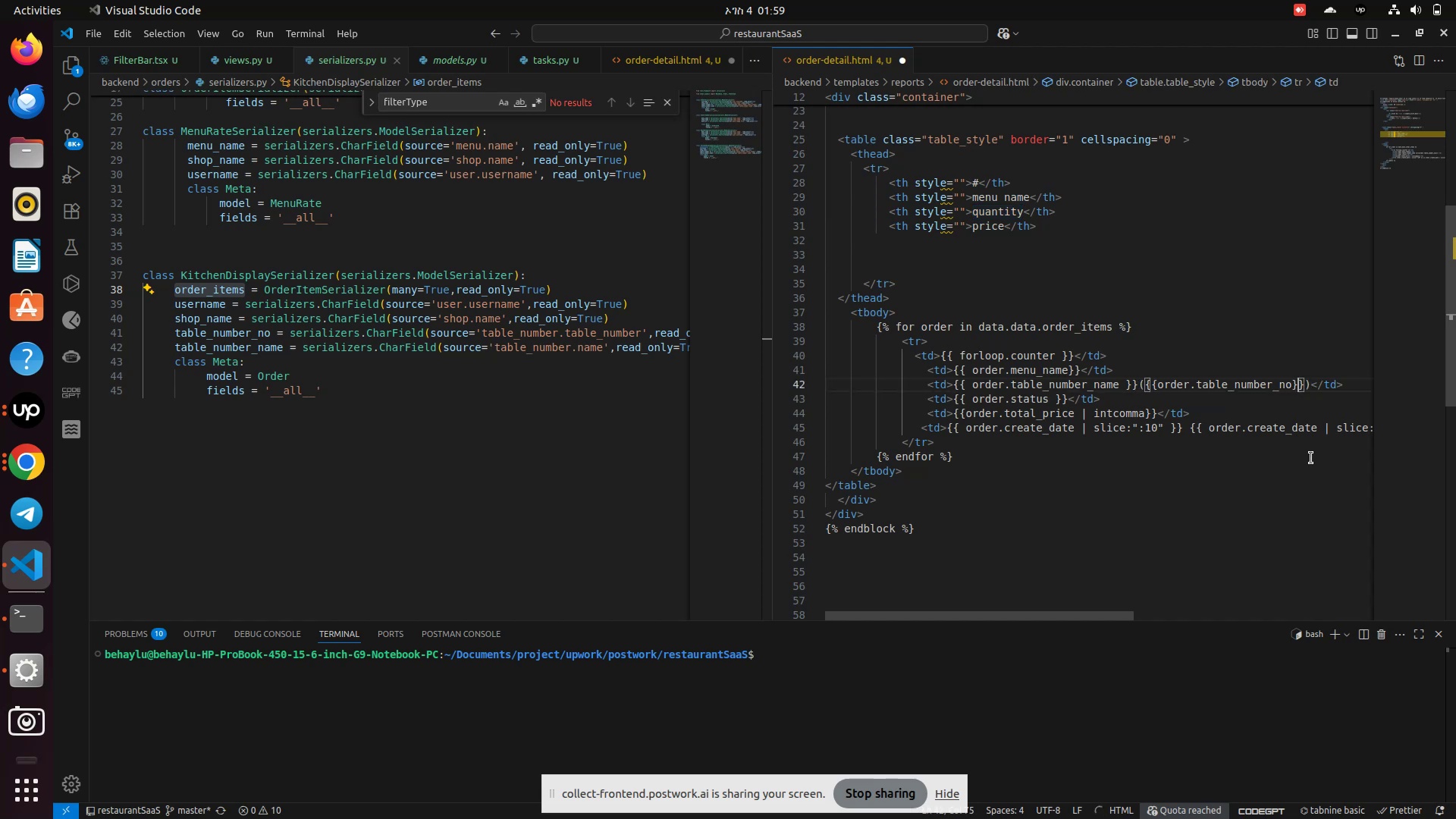 
key(ArrowRight)
 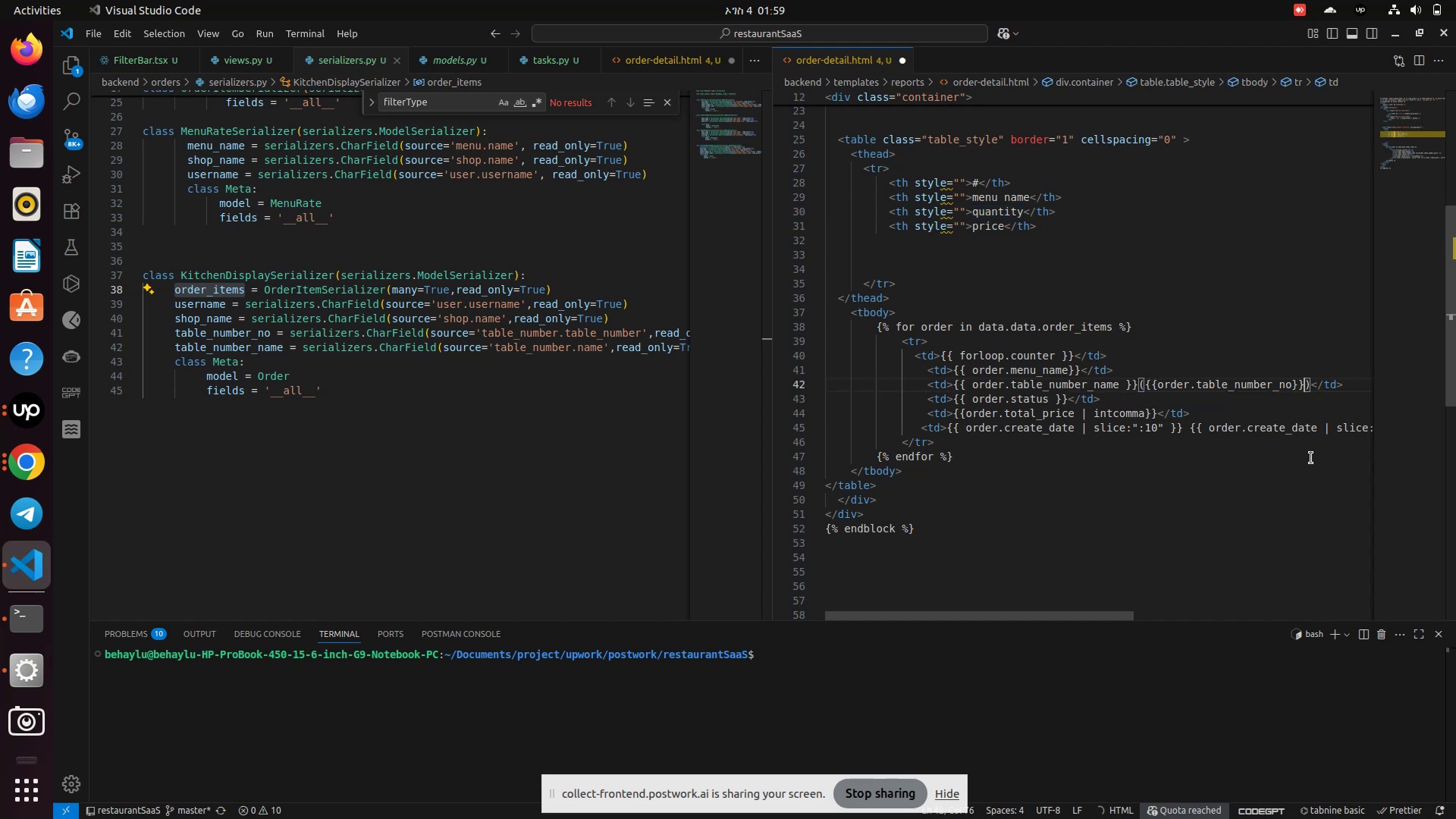 
key(ArrowRight)
 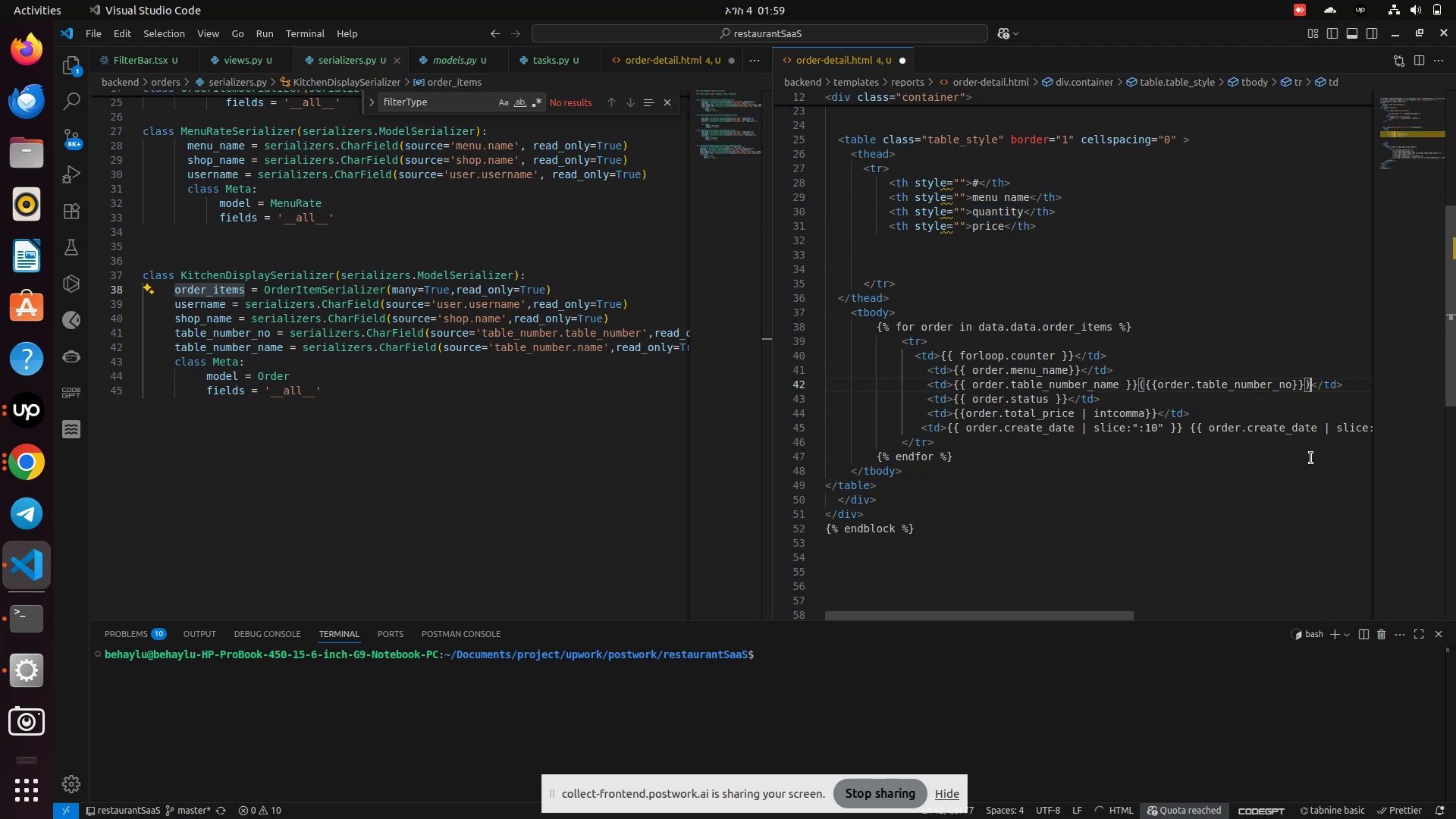 
hold_key(key=Backspace, duration=1.29)
 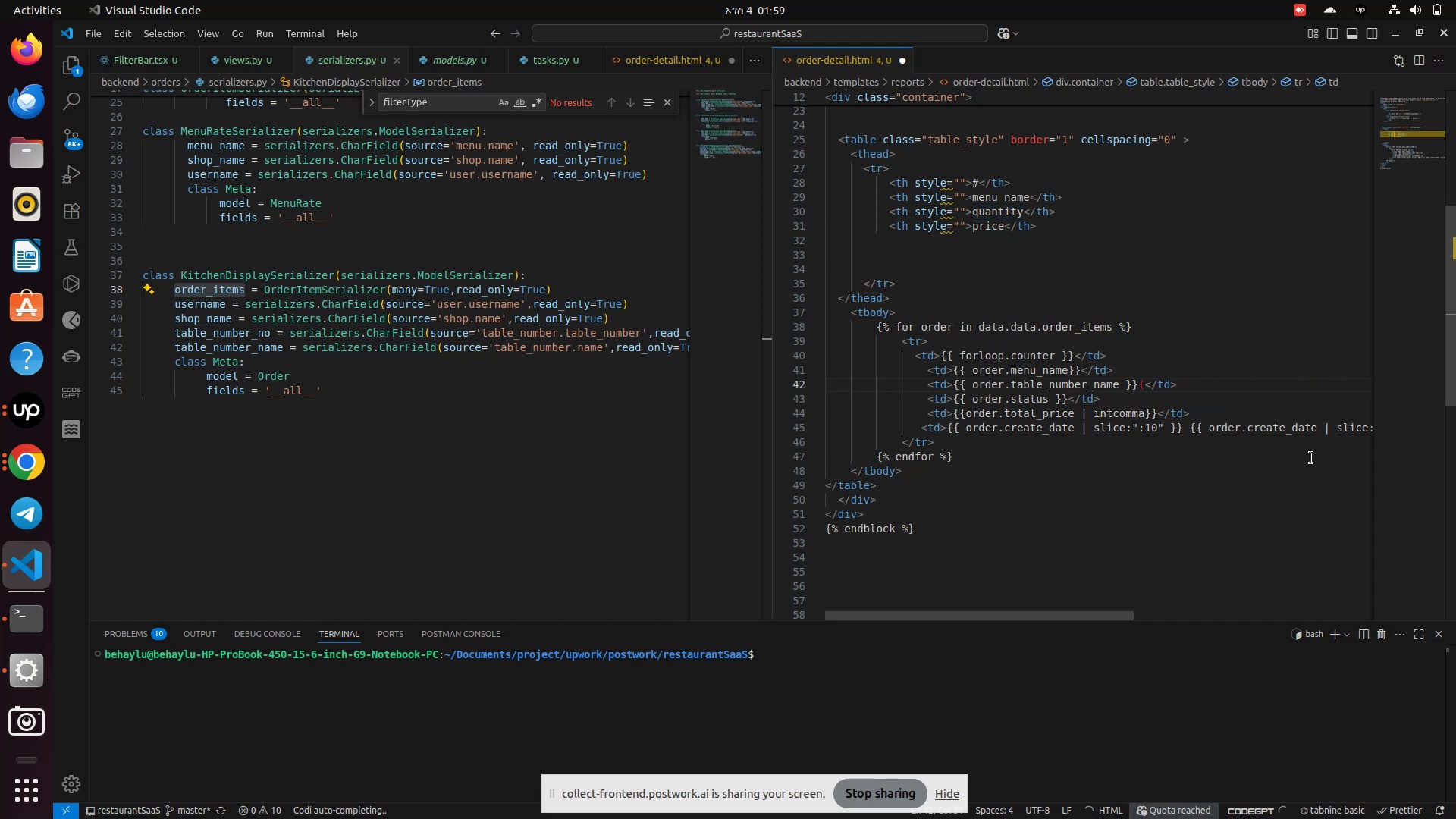 
key(Backspace)
 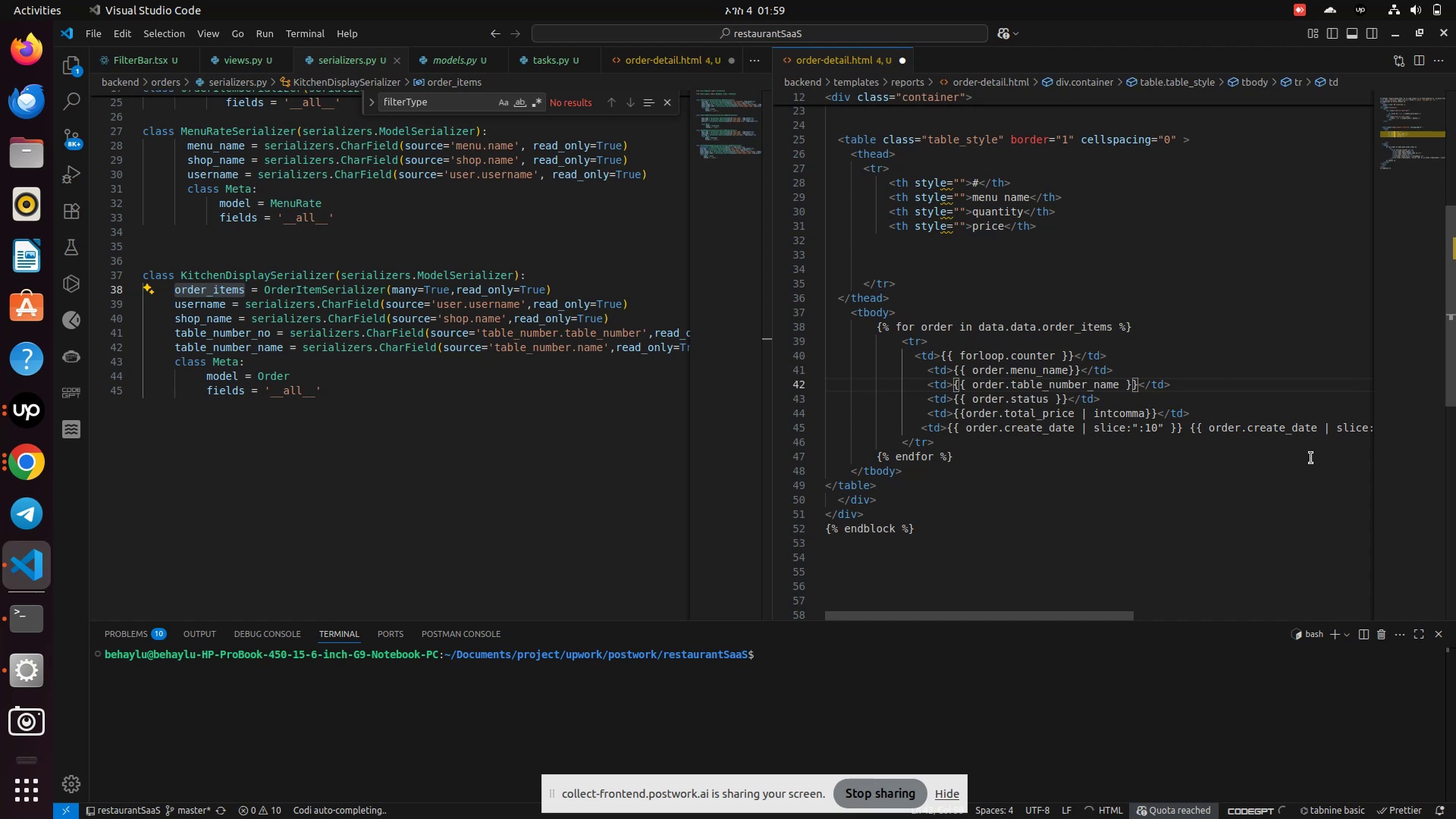 
key(ArrowLeft)
 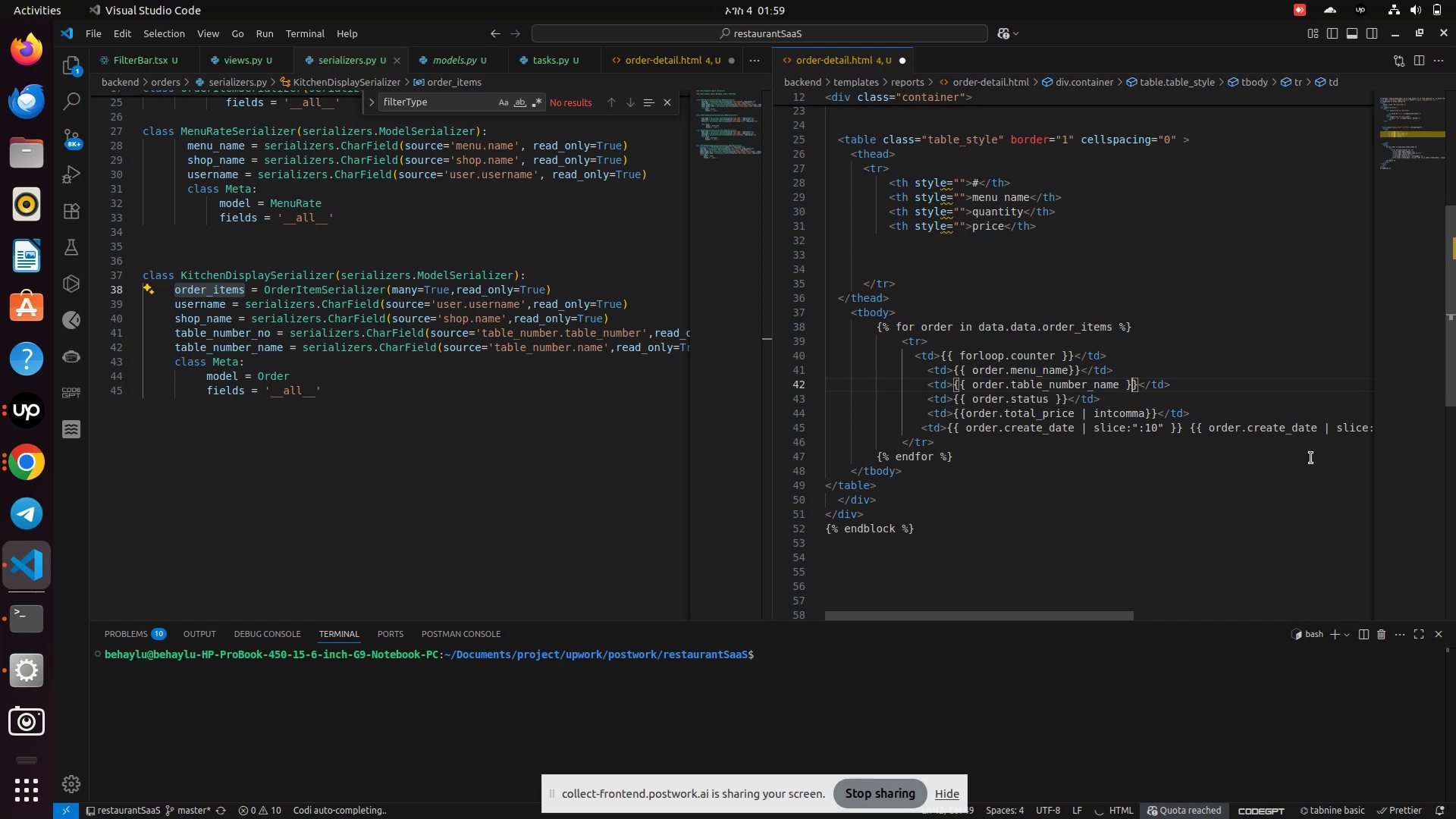 
key(ArrowLeft)
 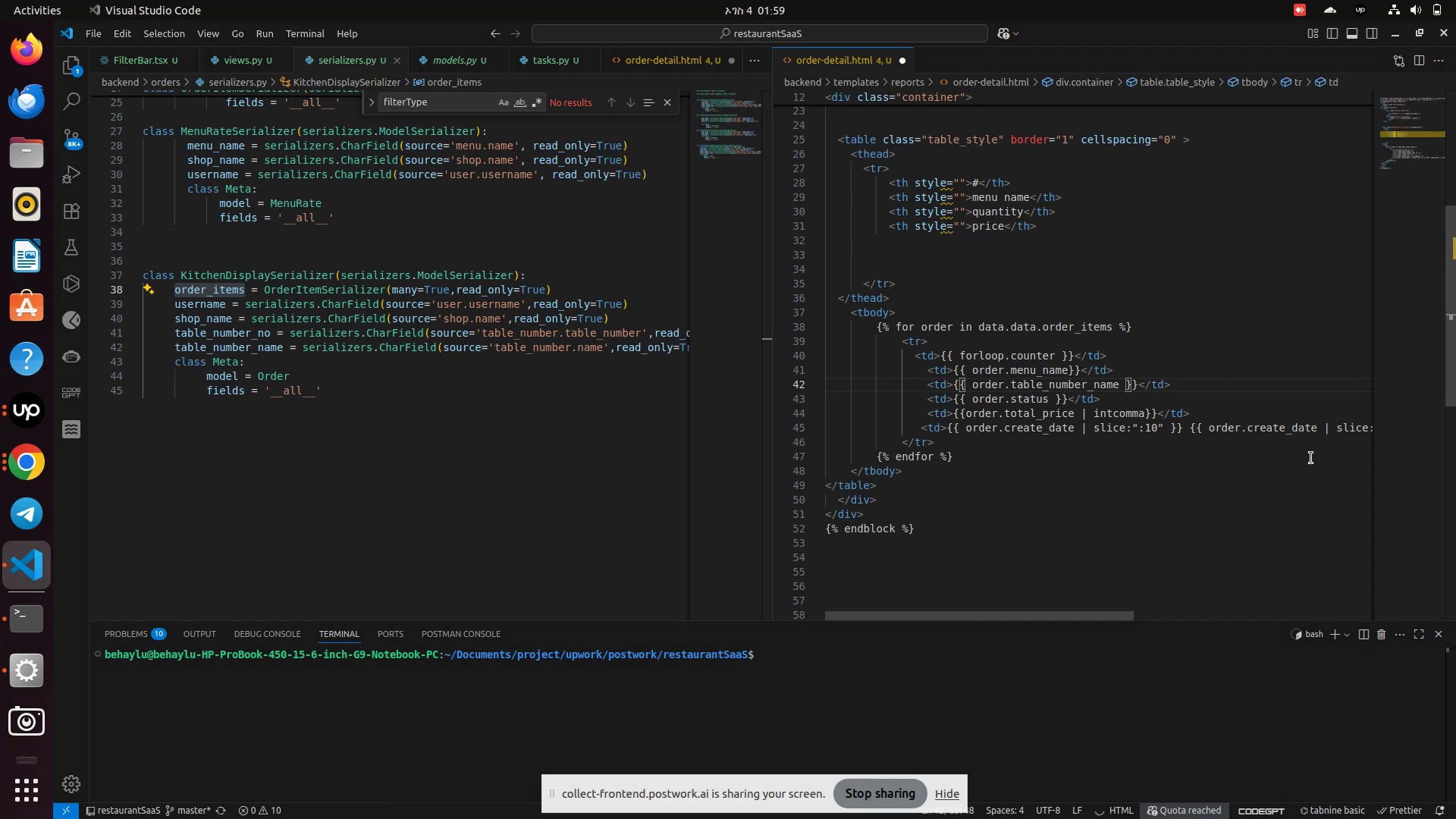 
key(ArrowLeft)
 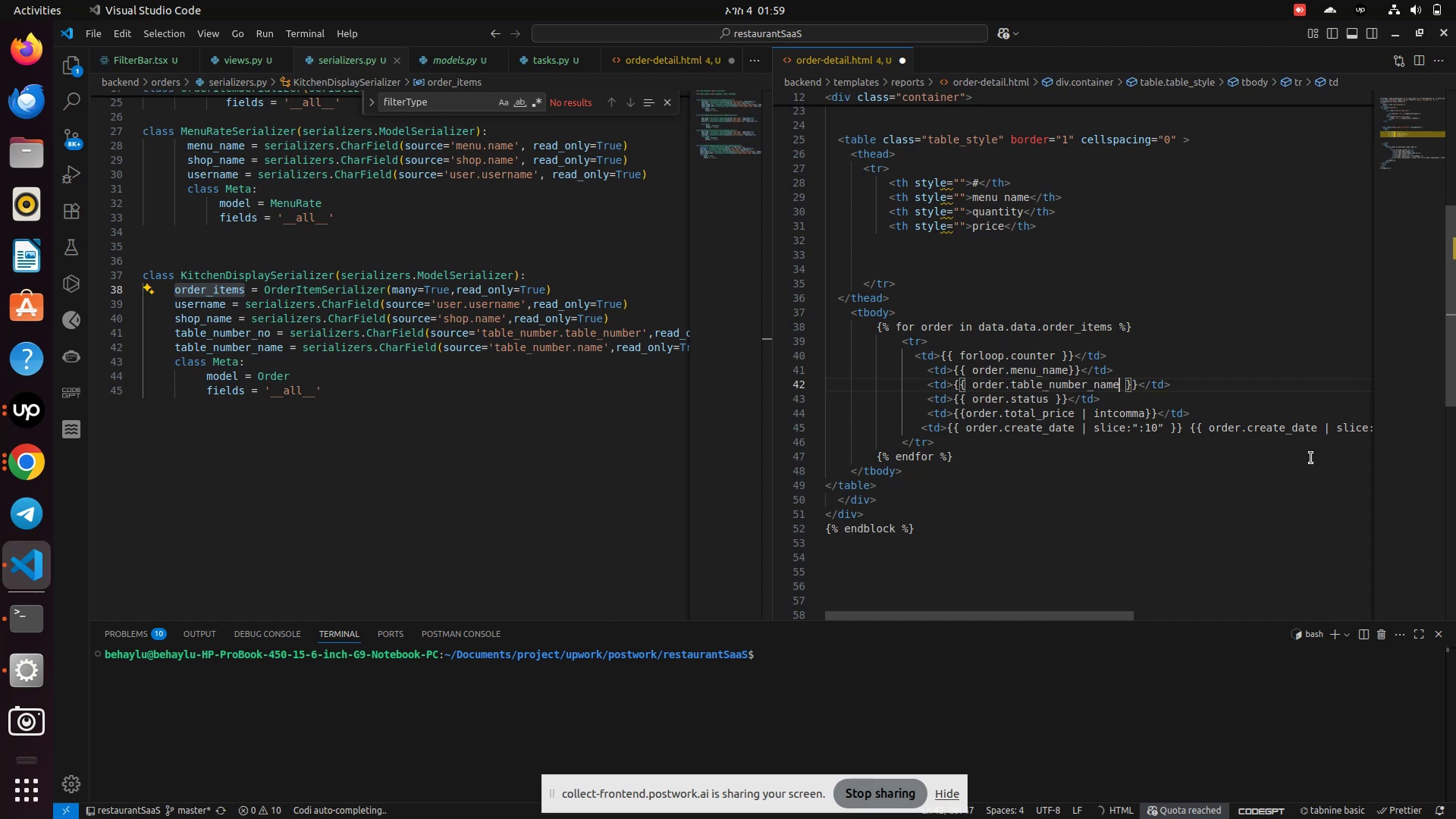 
hold_key(key=Backspace, duration=1.15)
 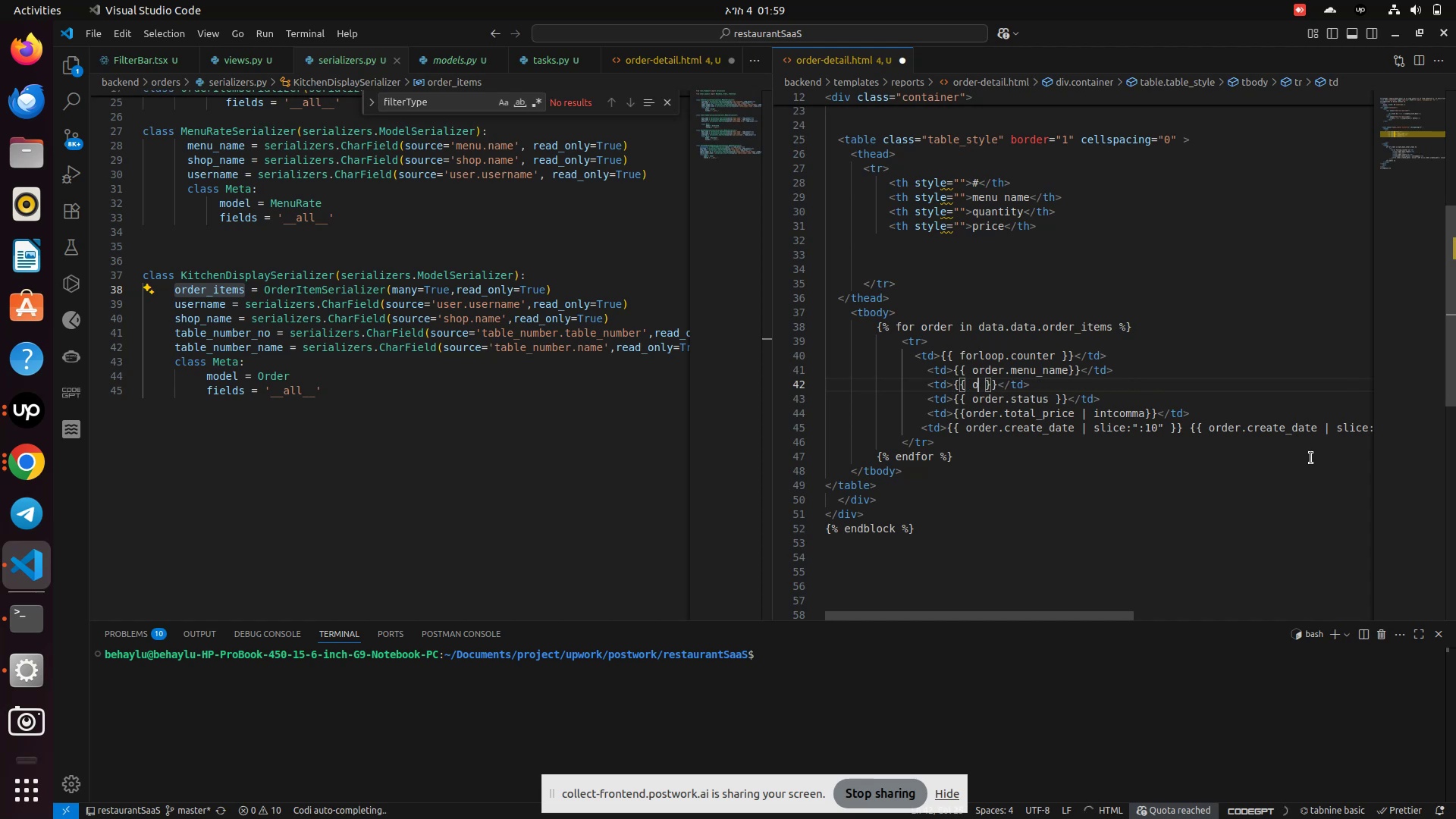 
key(Backspace)
 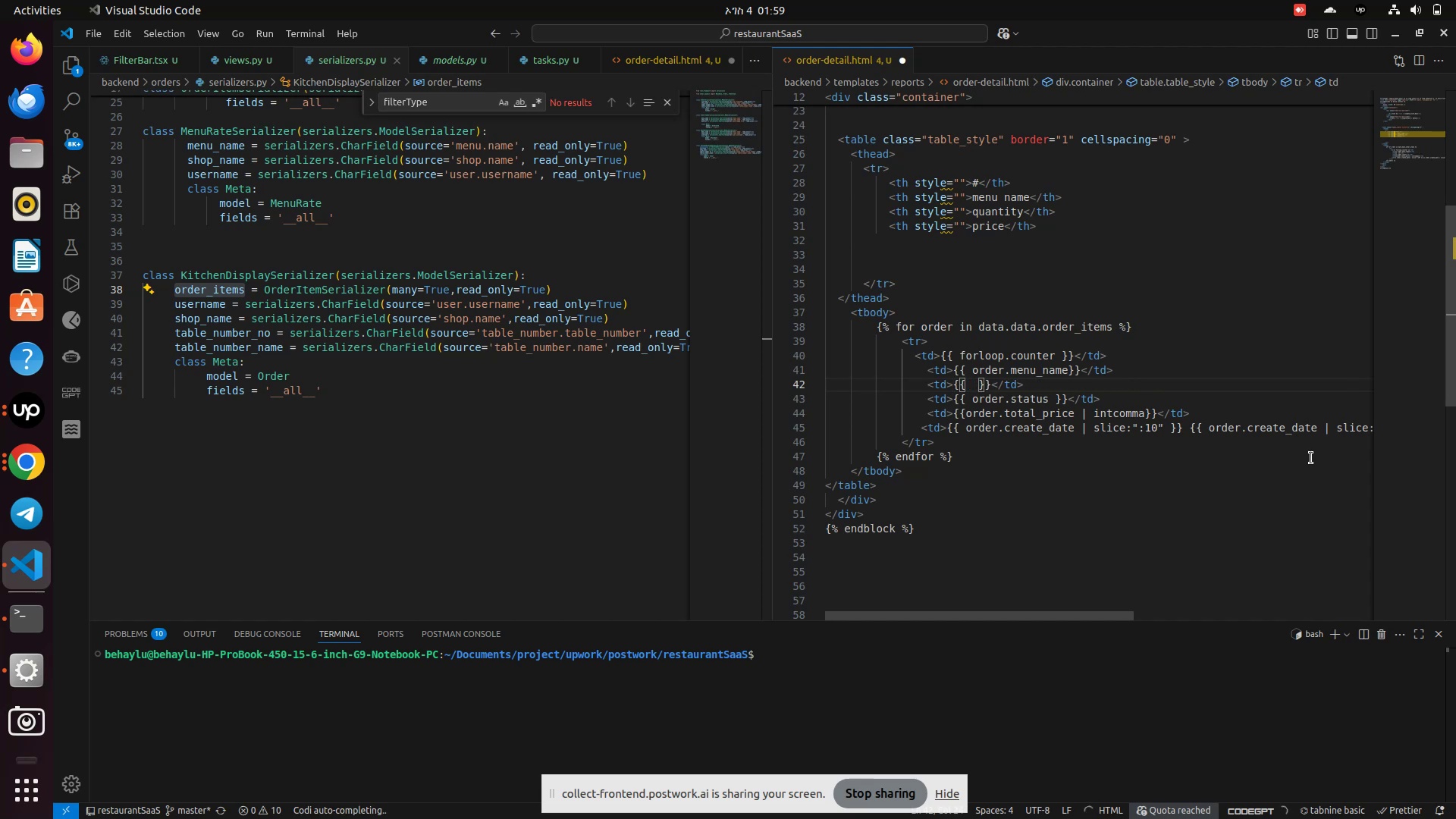 
key(Control+V)
 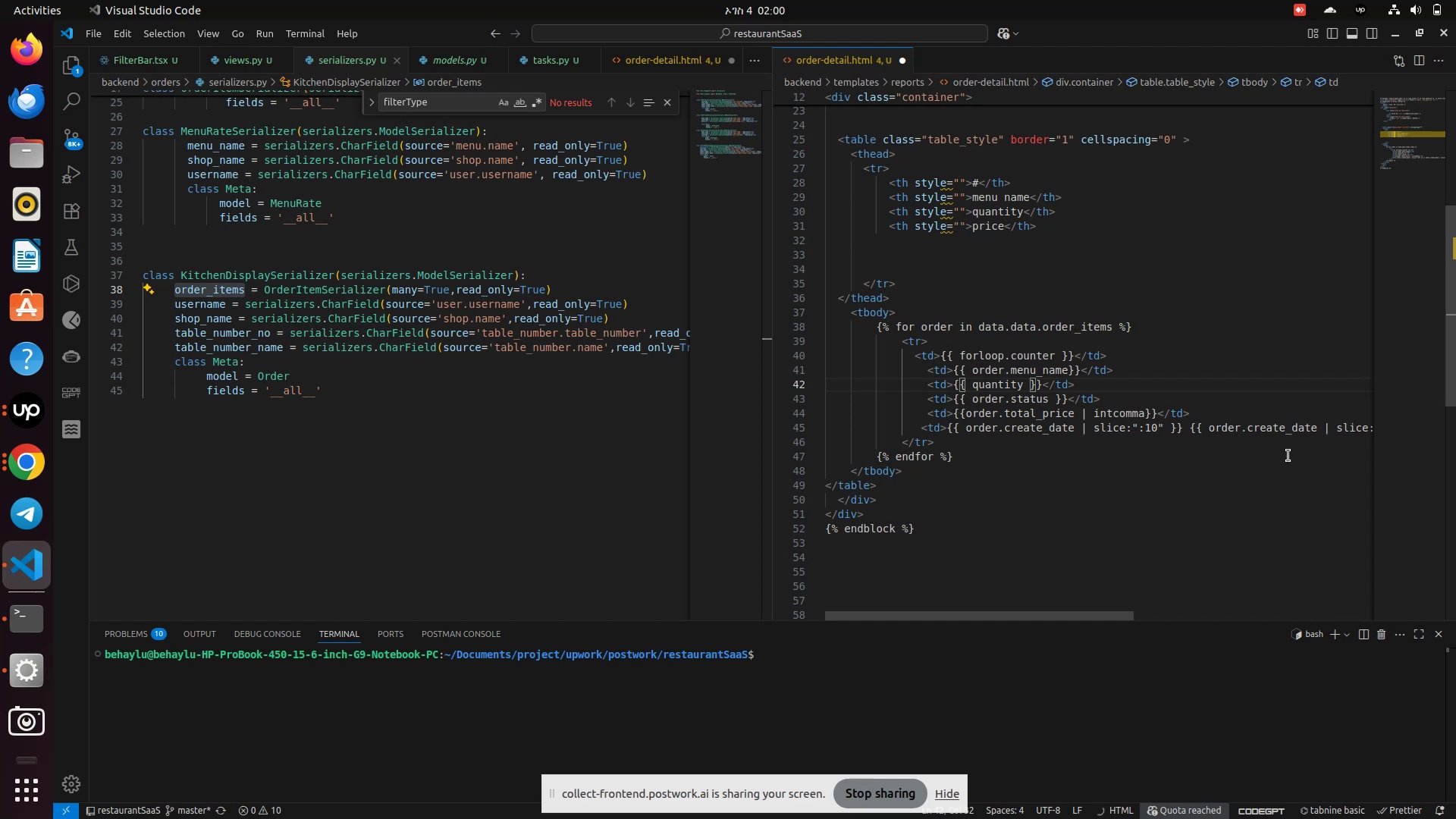 
wait(7.76)
 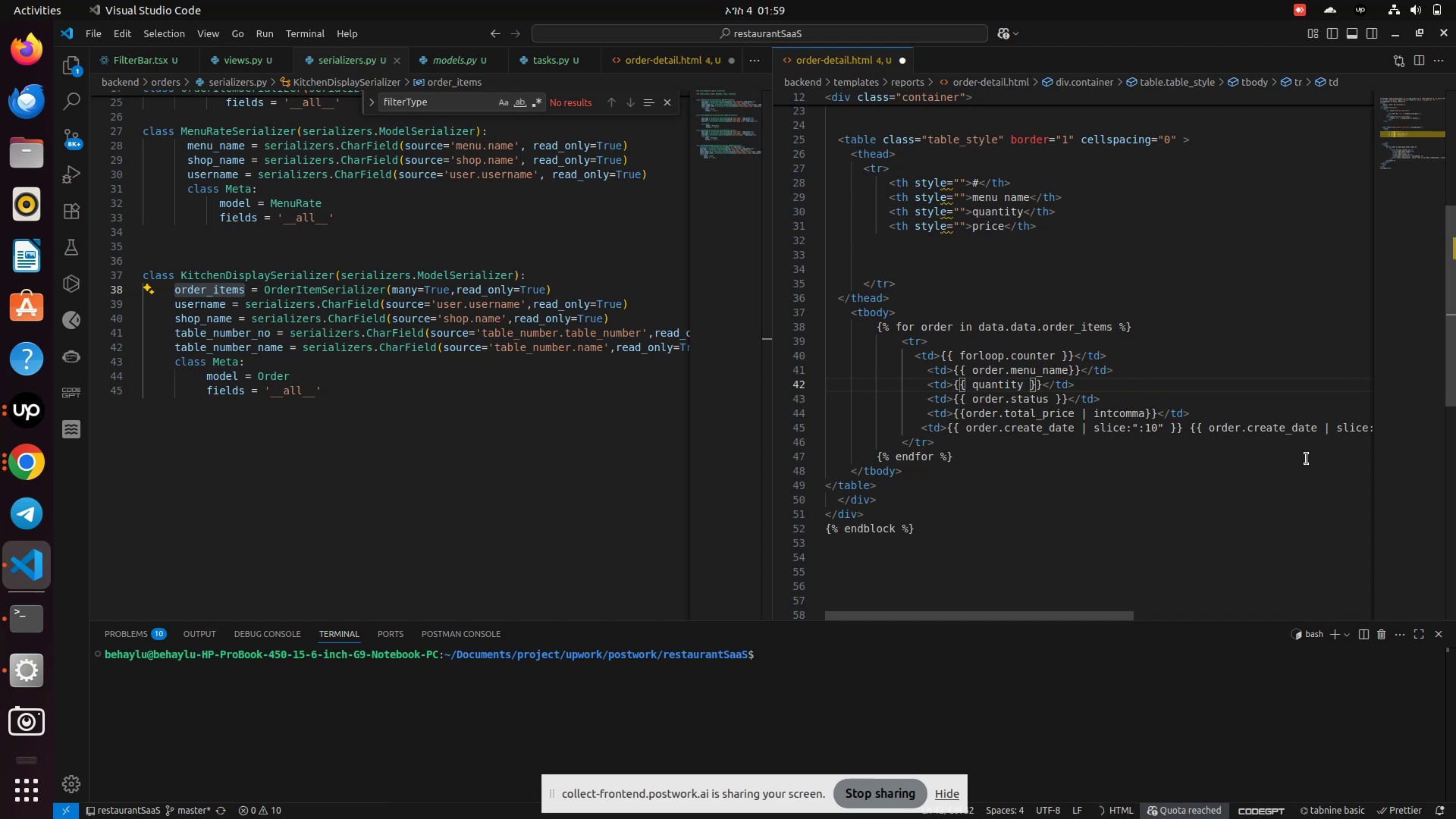 
left_click([987, 227])
 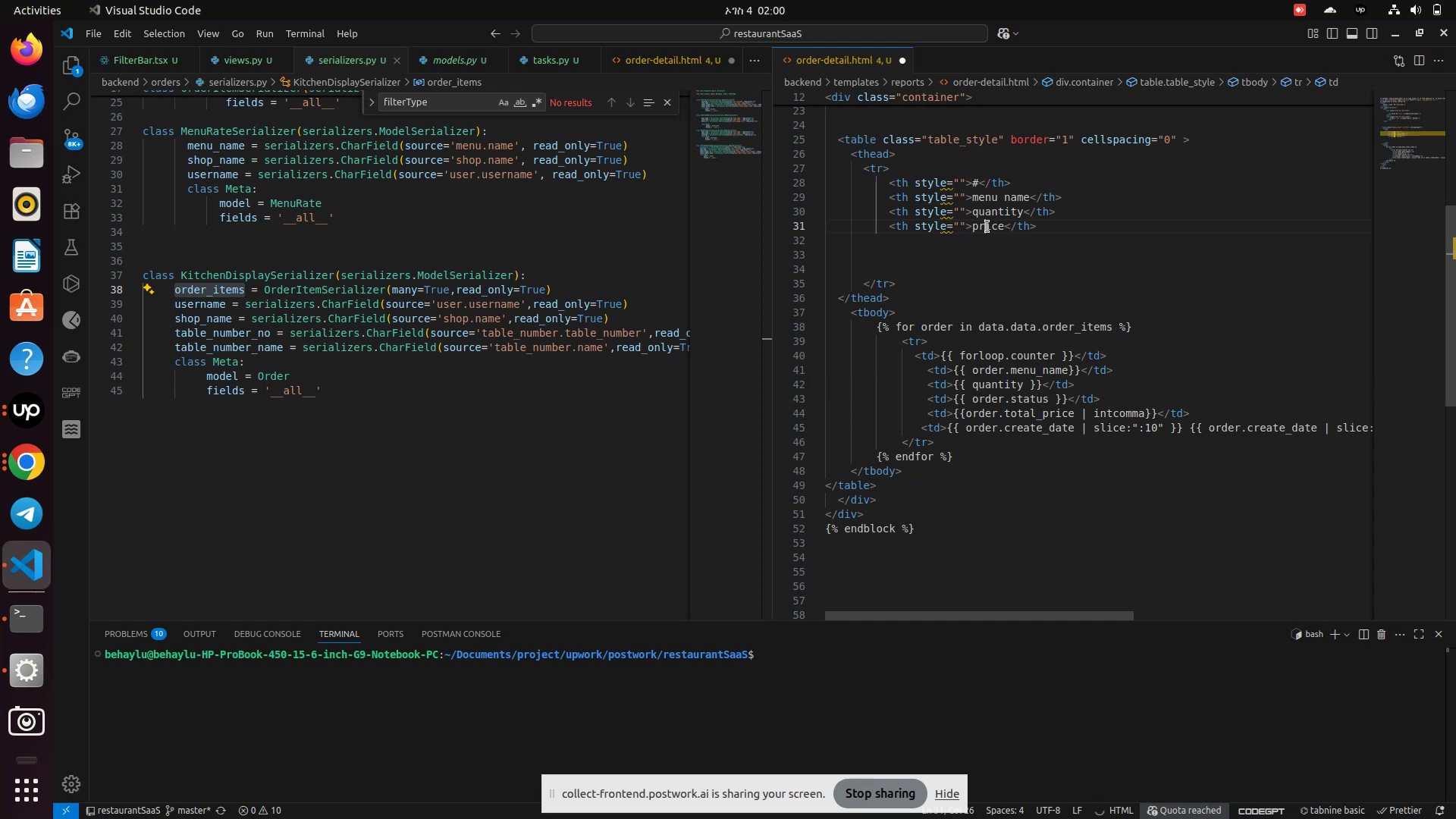 
left_click([987, 227])
 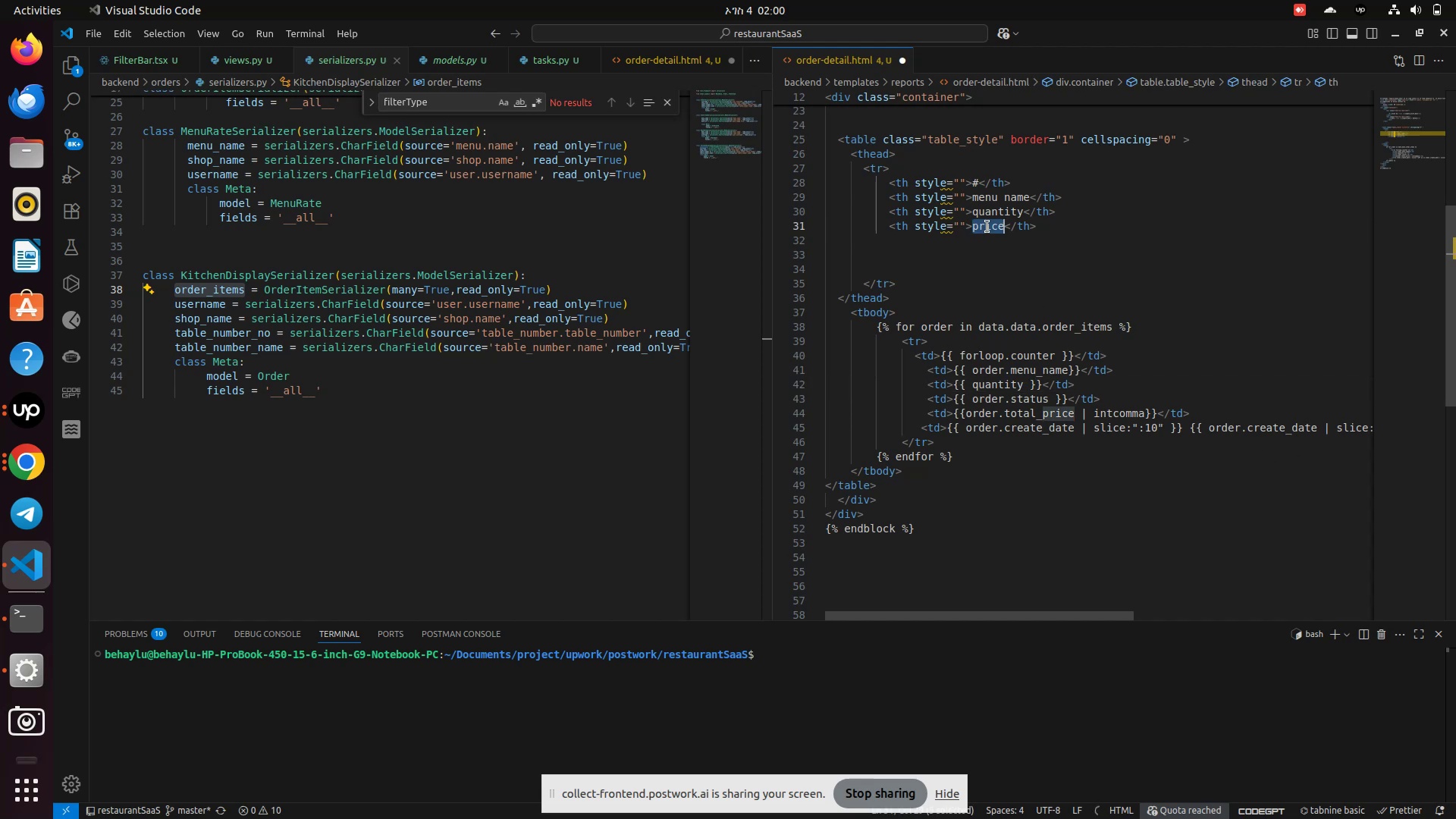 
key(Control+C)
 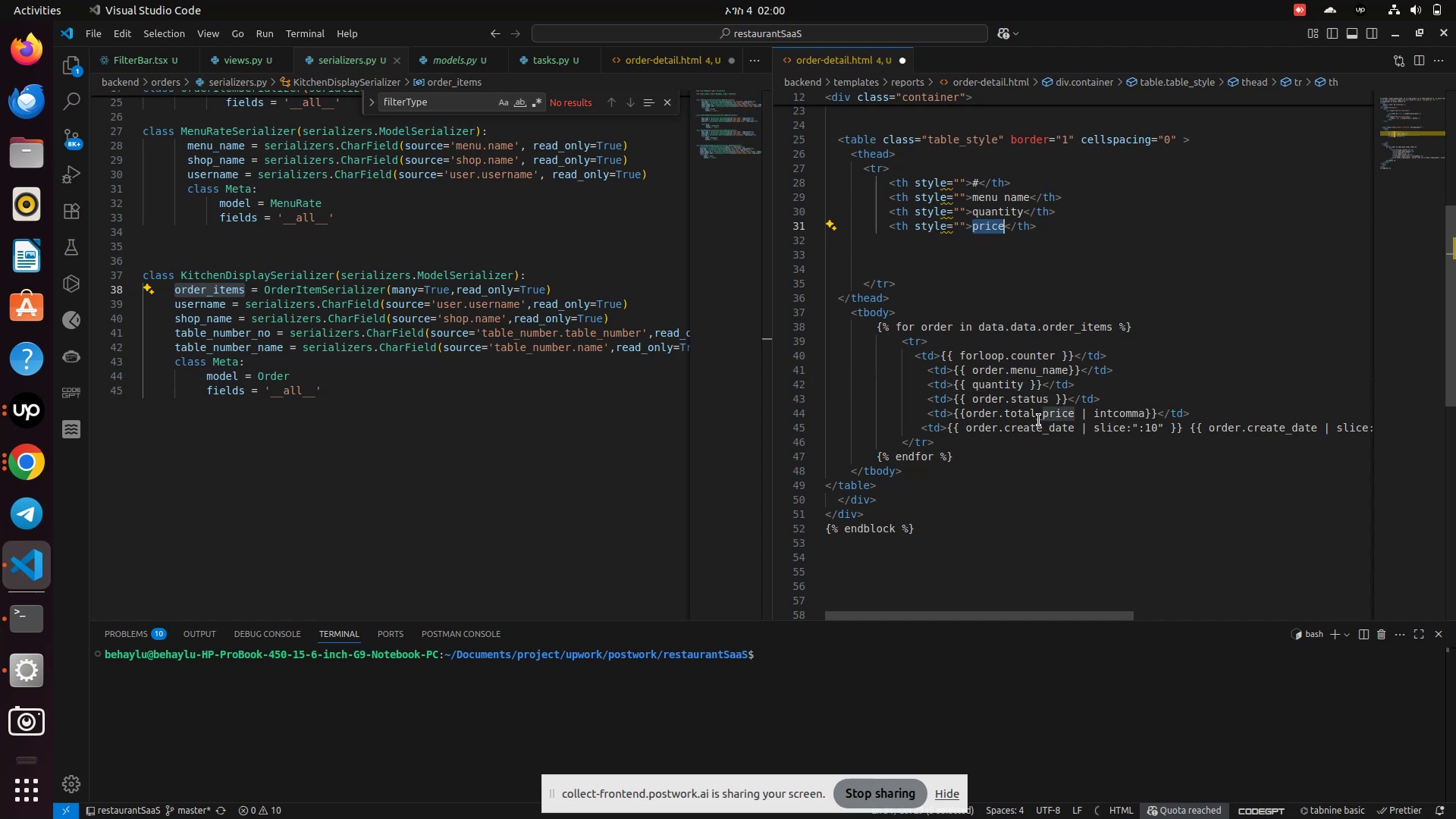 
left_click([1031, 418])
 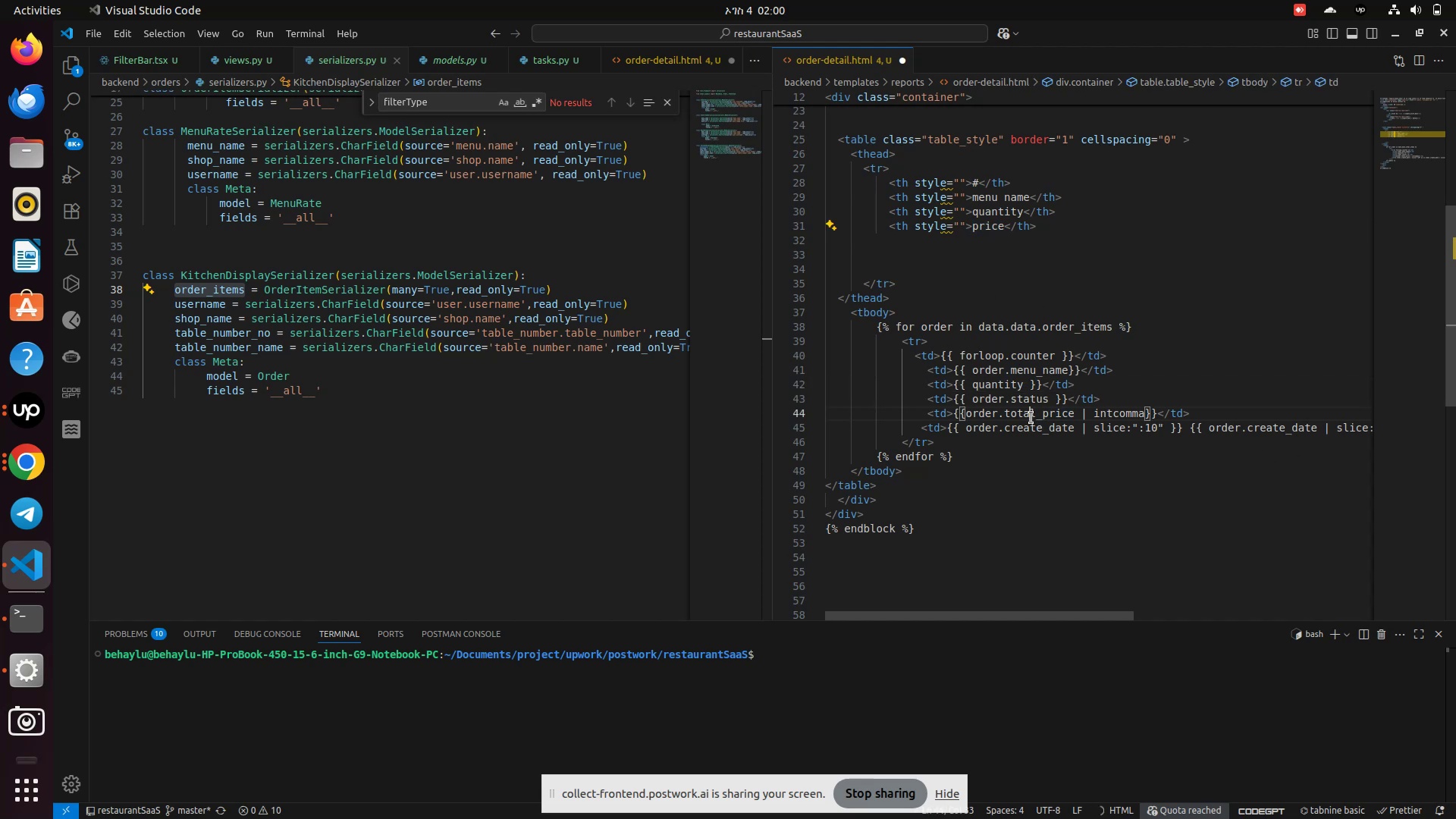 
left_click([1031, 418])
 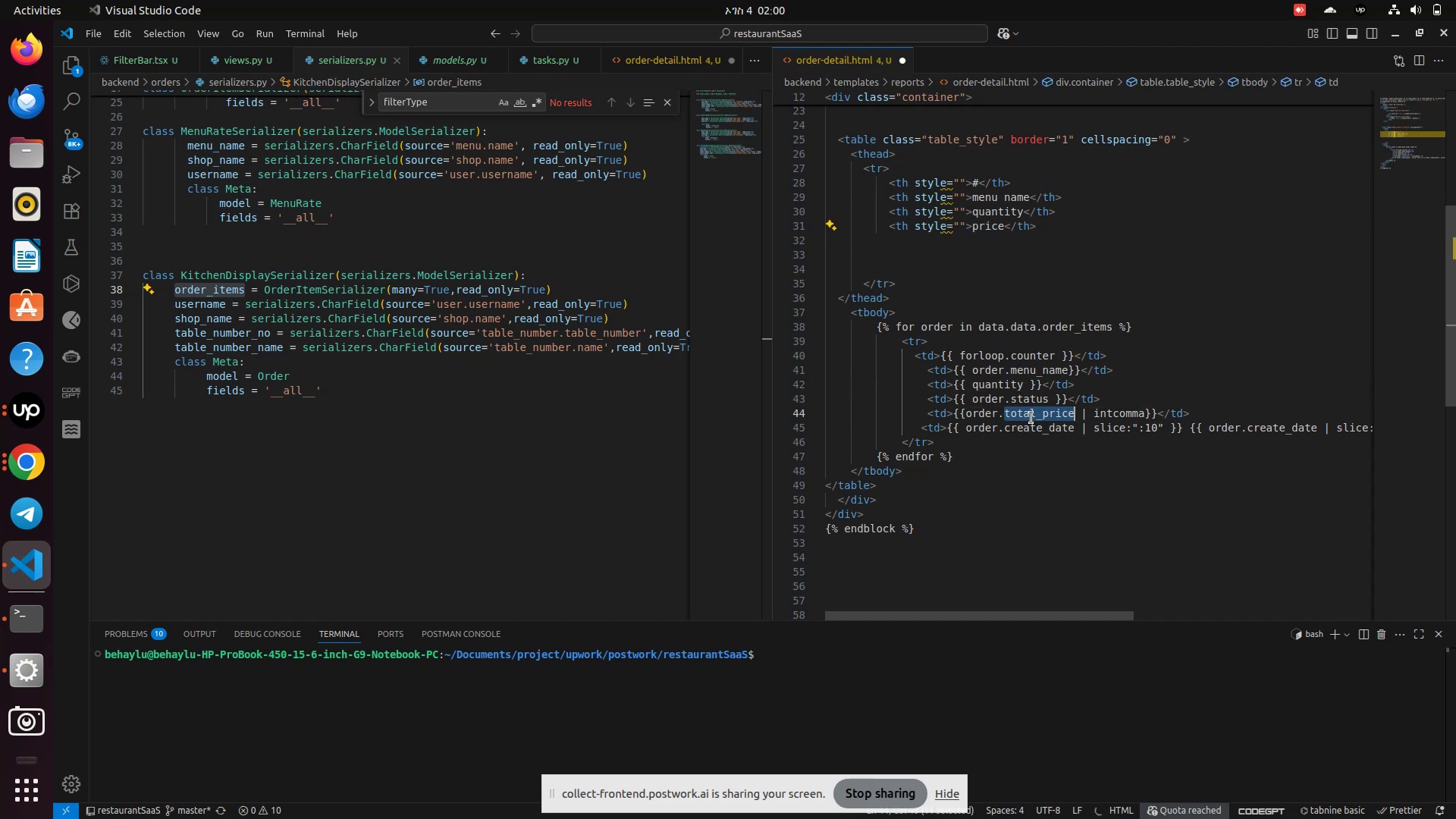 
key(Control+V)
 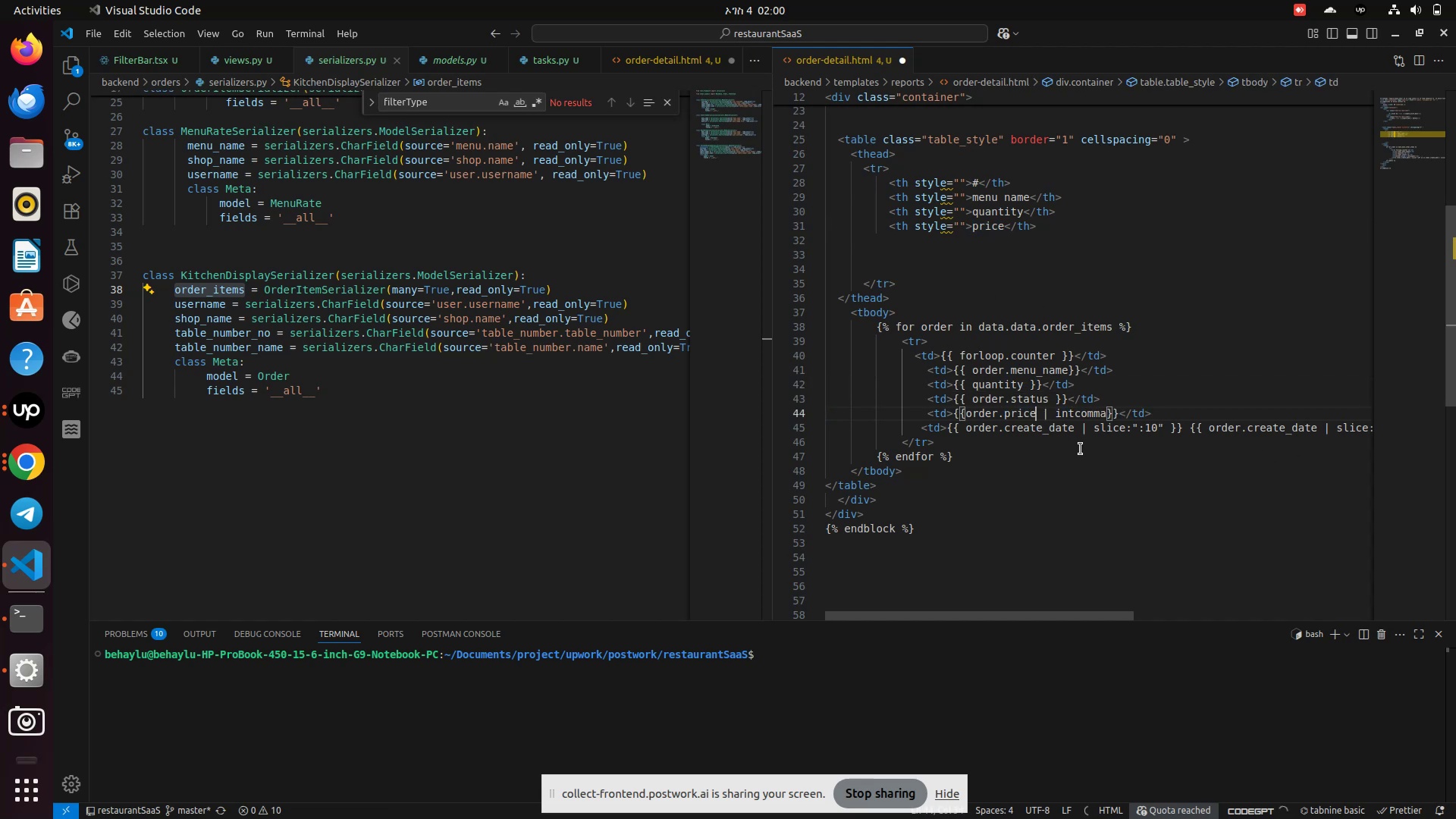 
key(Control+S)
 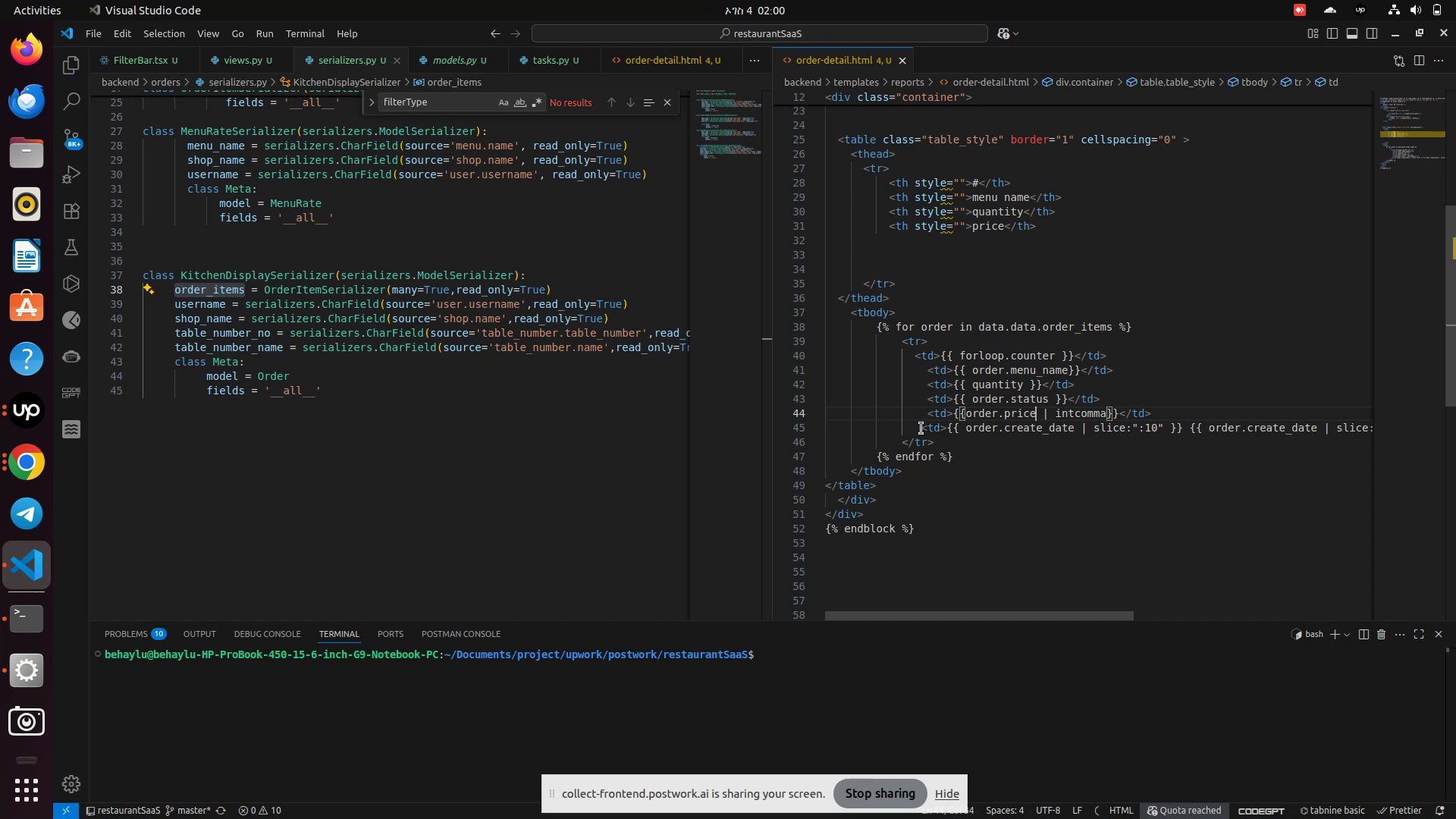 
left_click_drag(start_coordinate=[921, 428], to_coordinate=[1440, 423])
 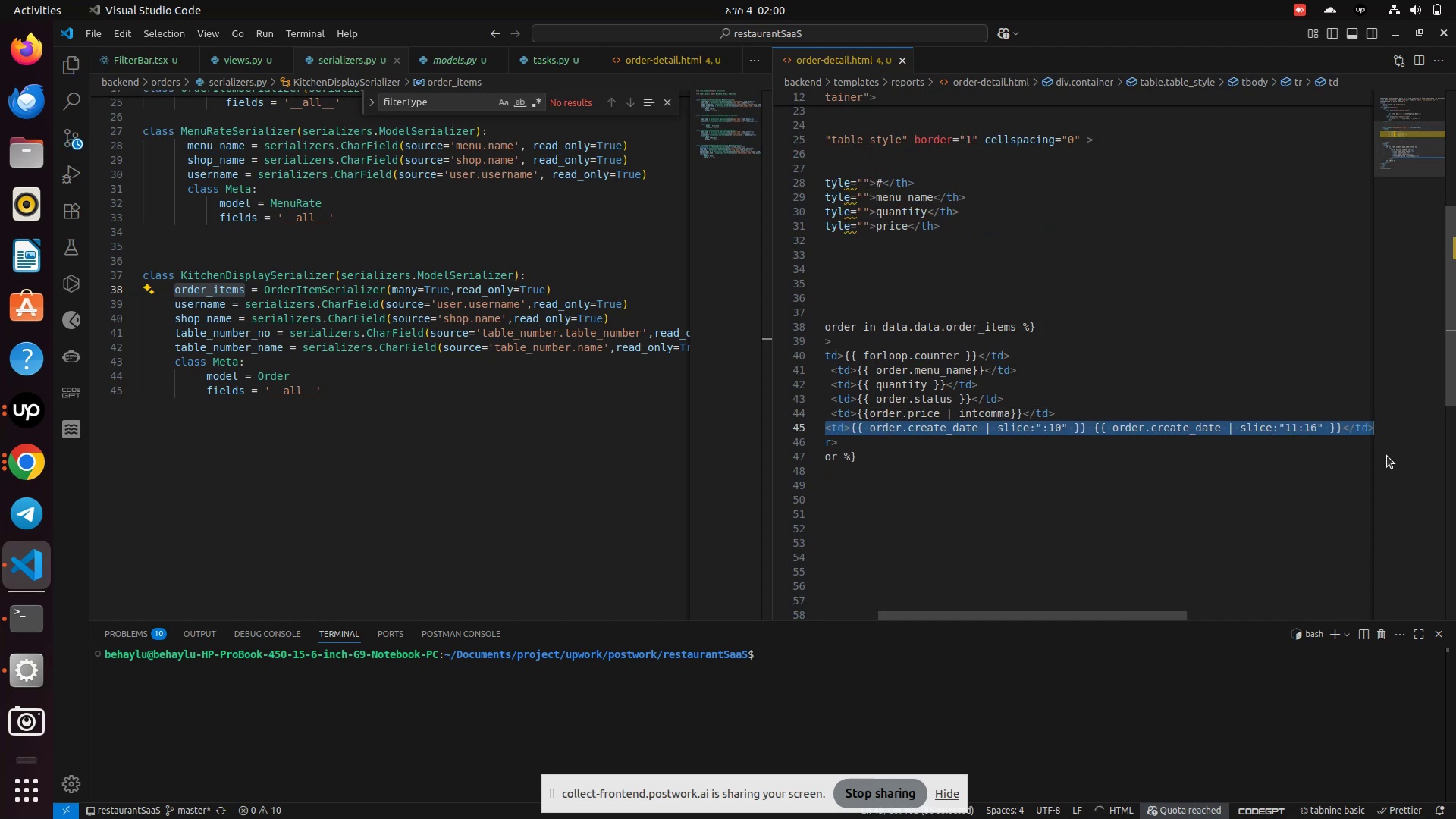 
key(Backspace)
 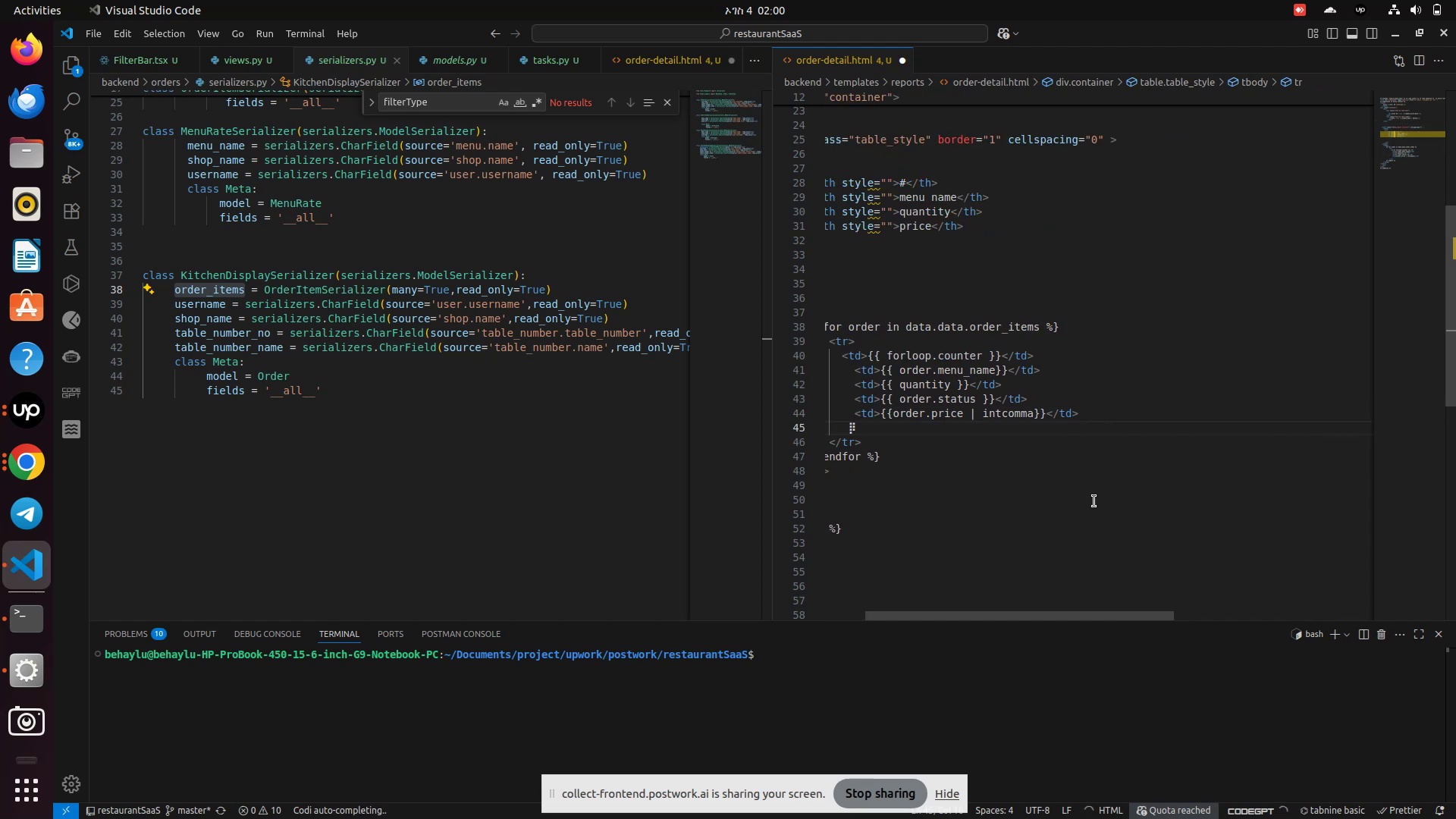 
key(Control+S)
 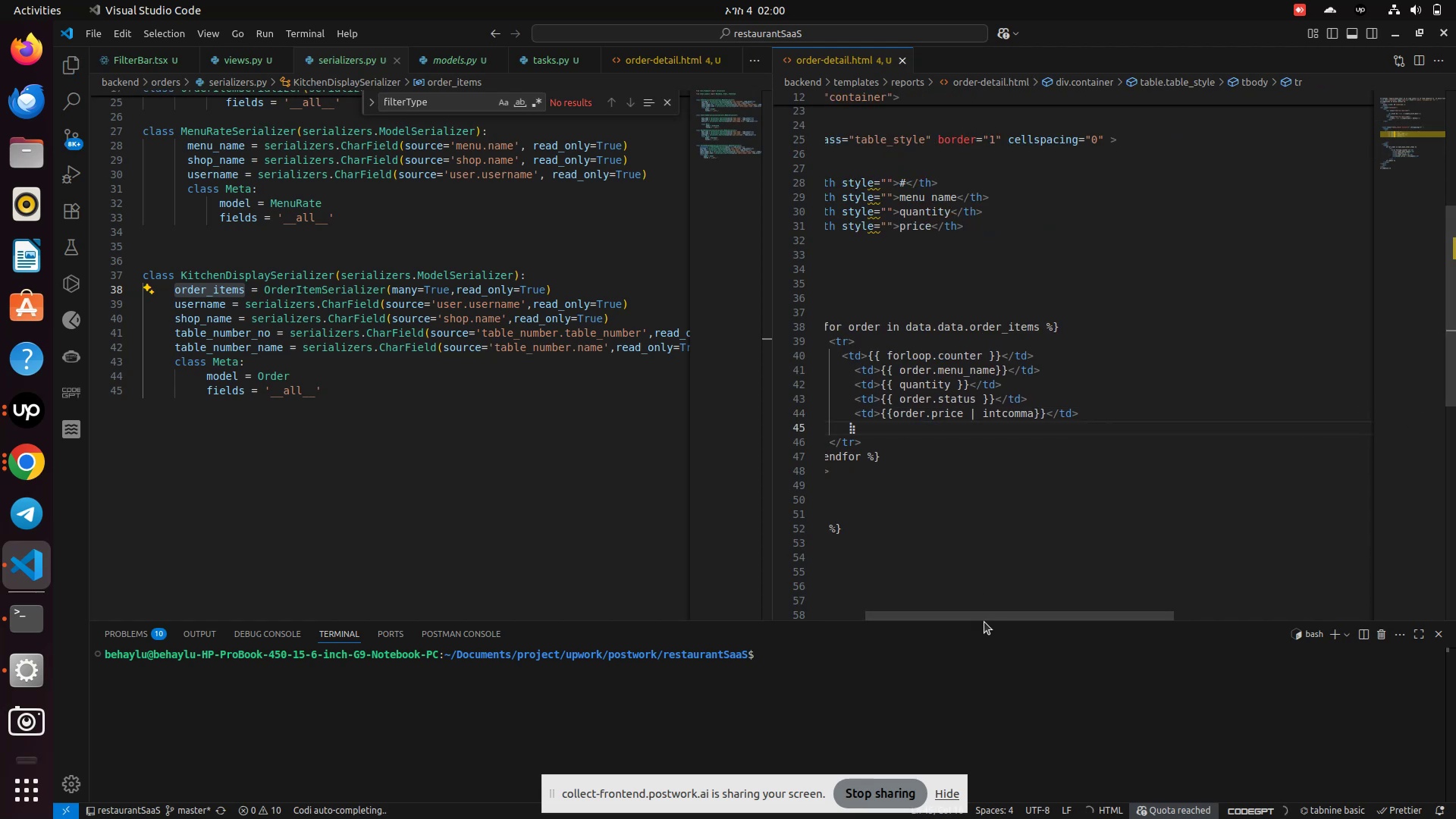 
left_click_drag(start_coordinate=[984, 612], to_coordinate=[861, 611])
 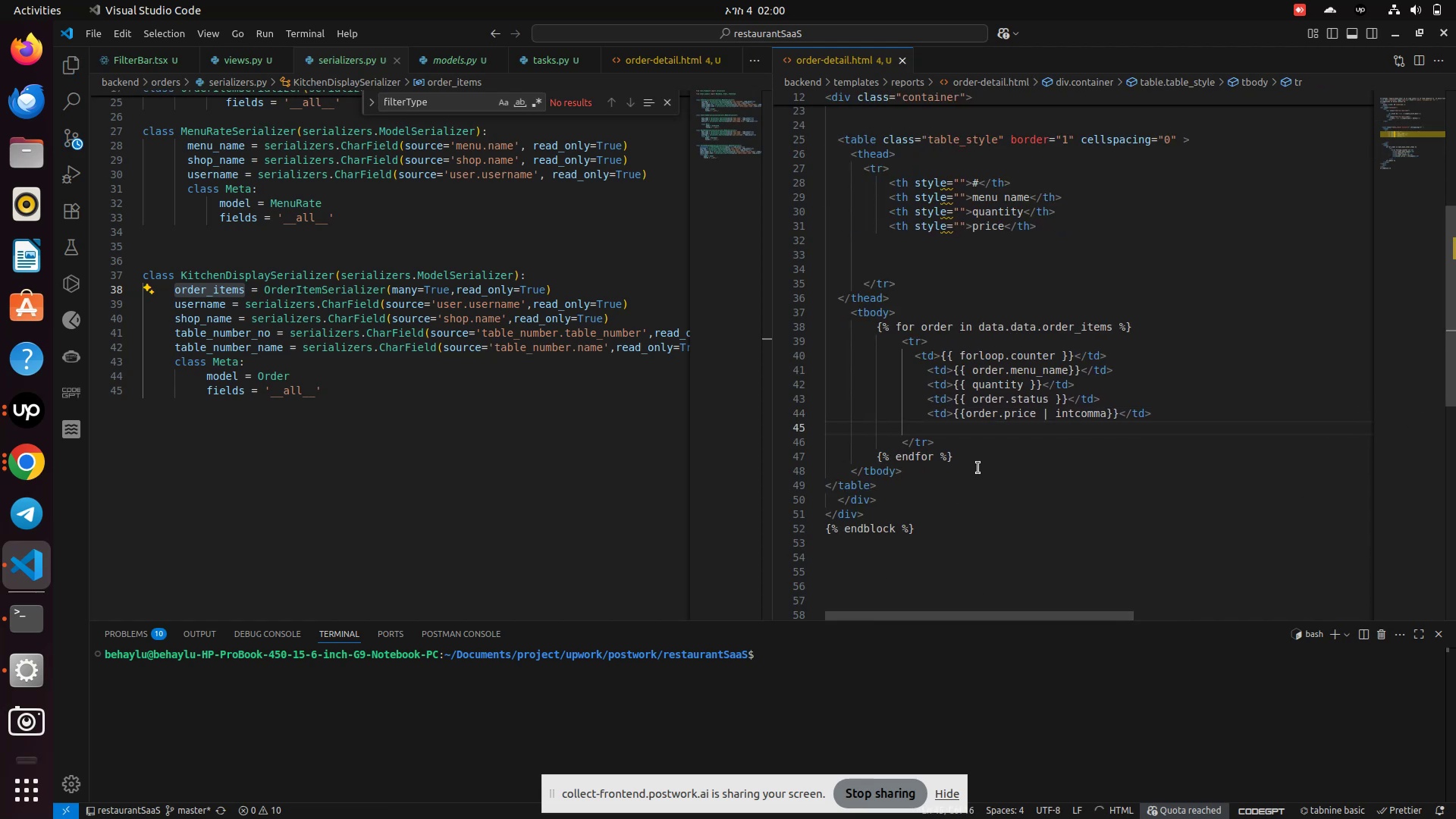 
key(Backspace)
 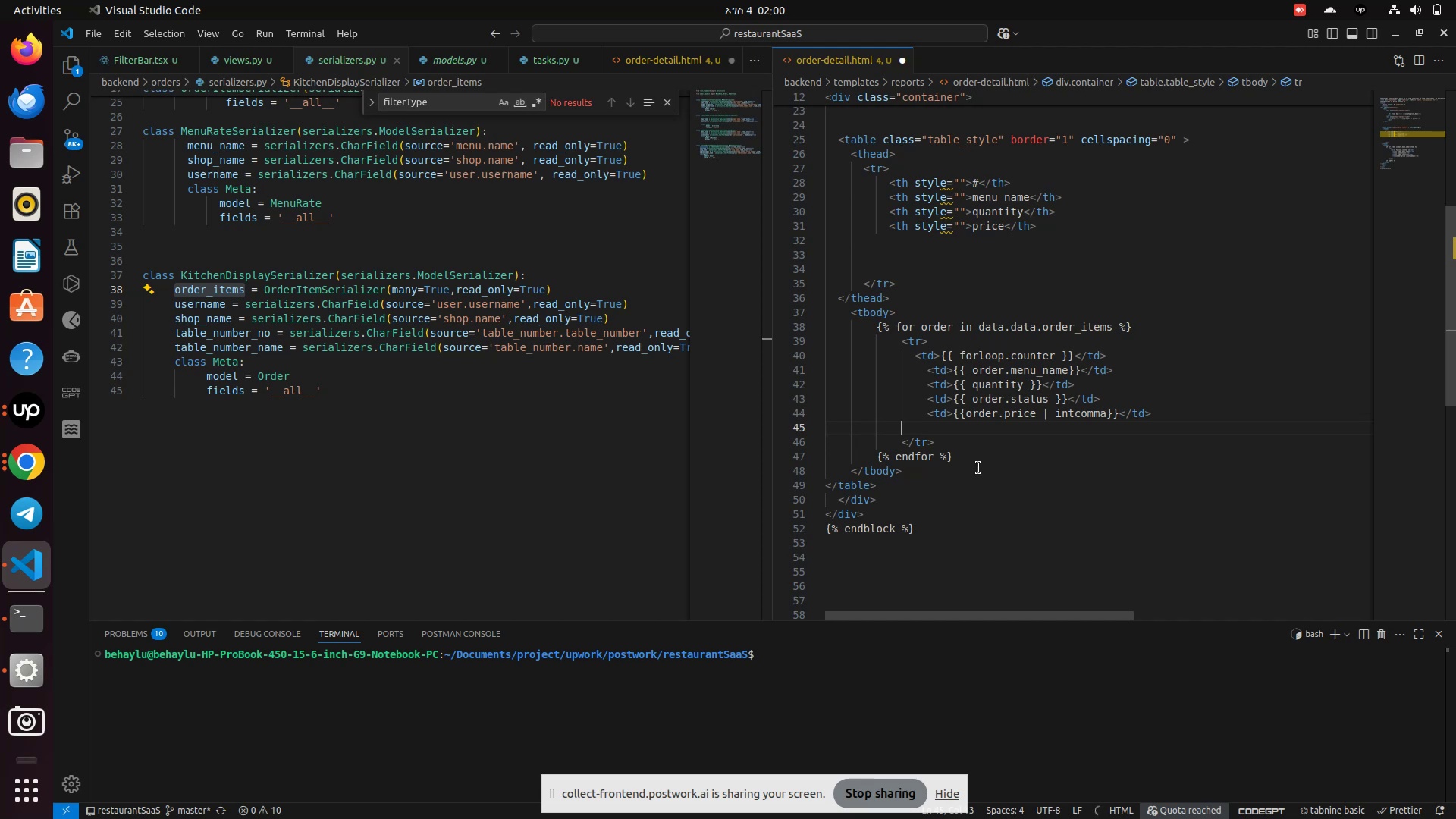 
key(Backspace)
 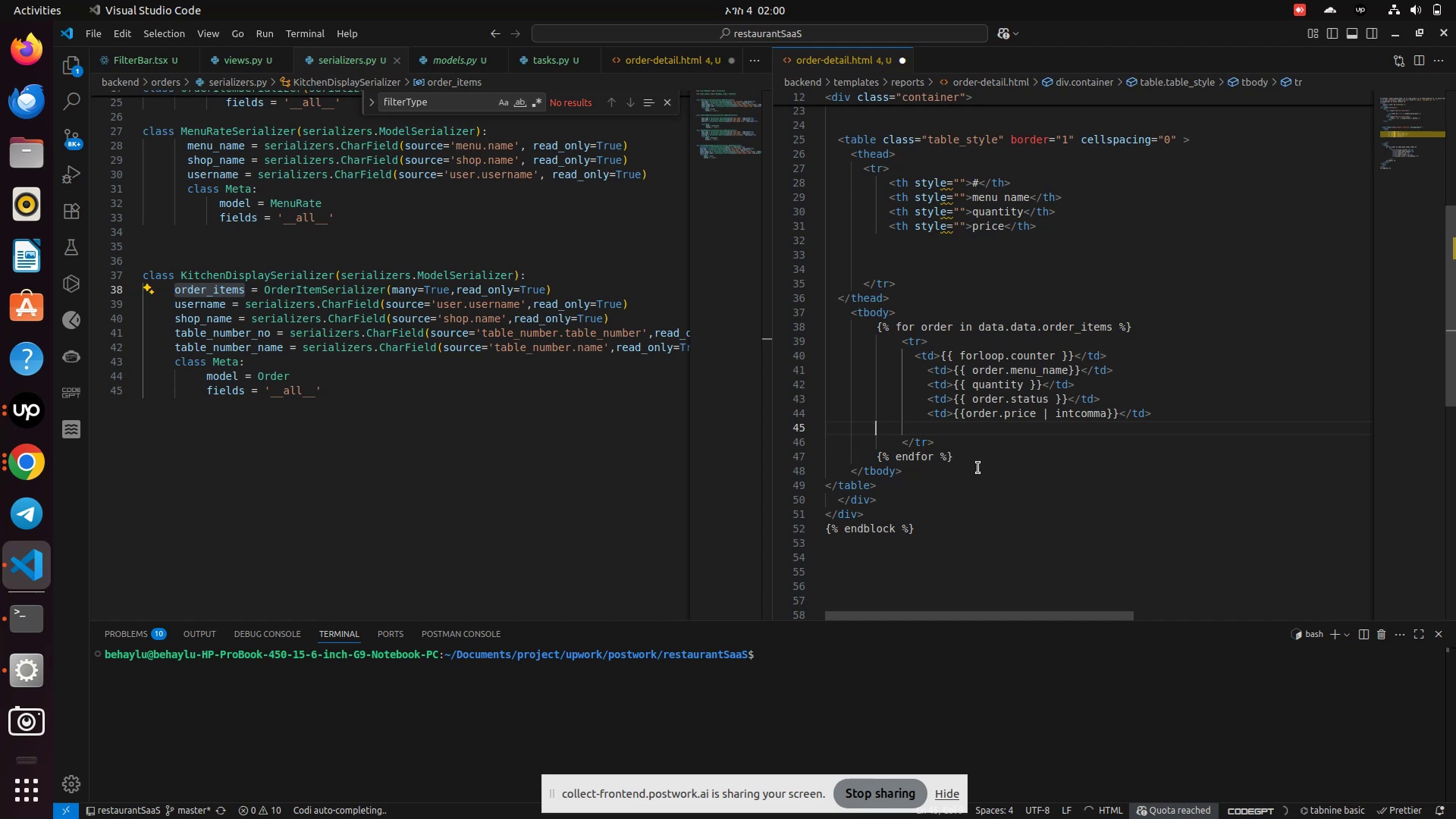 
key(Backspace)
 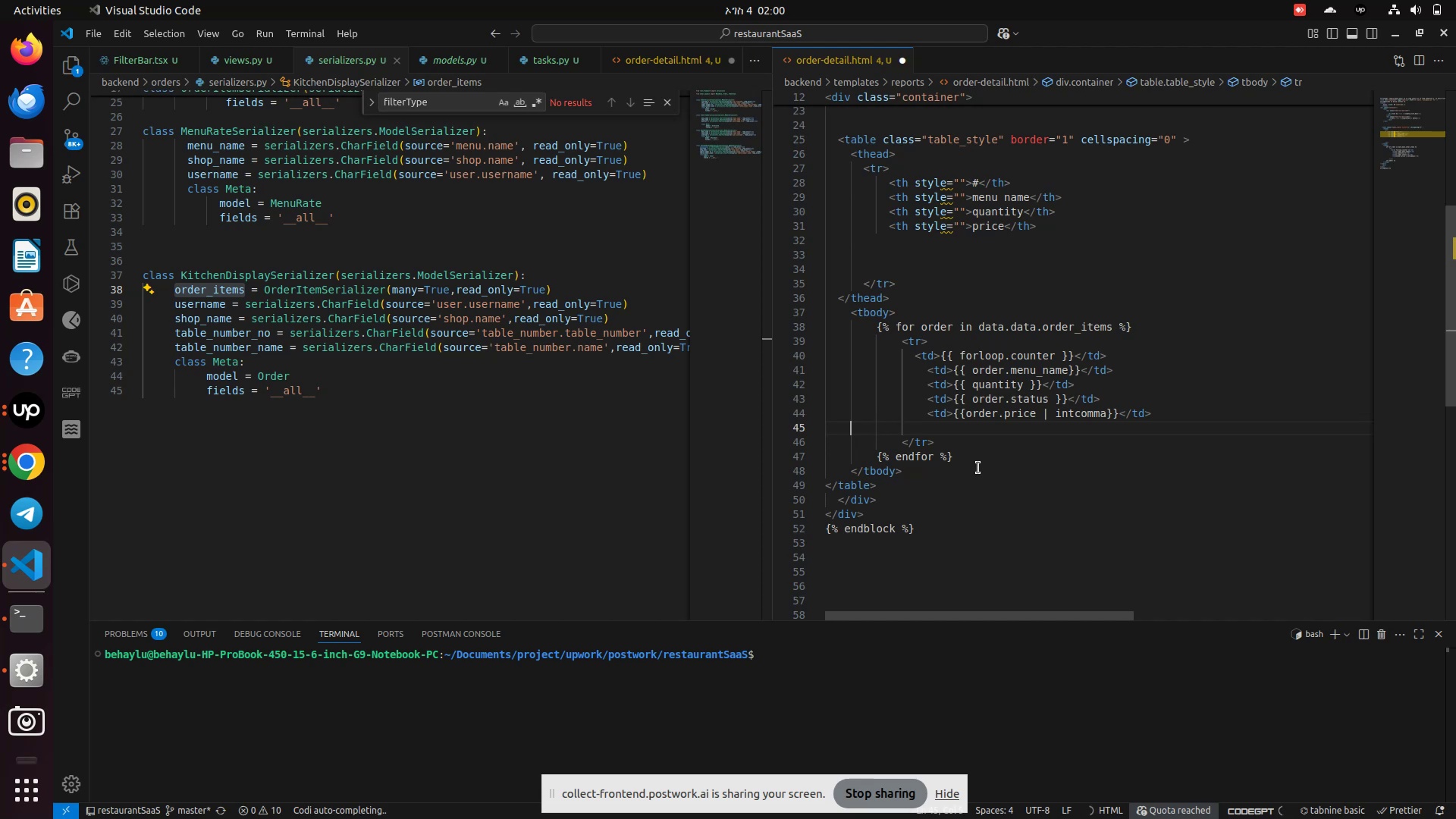 
key(Backspace)
 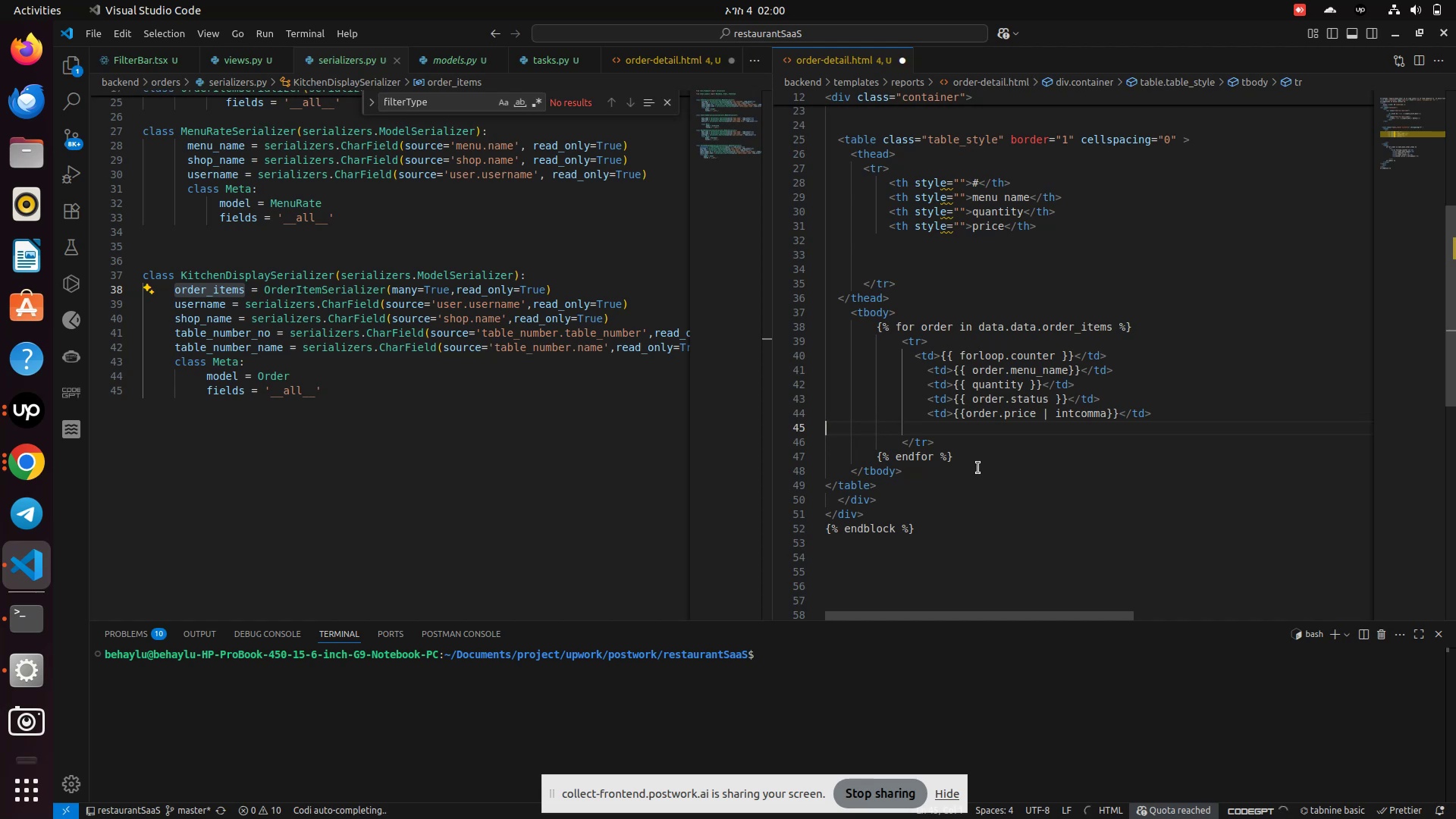 
key(Backspace)
 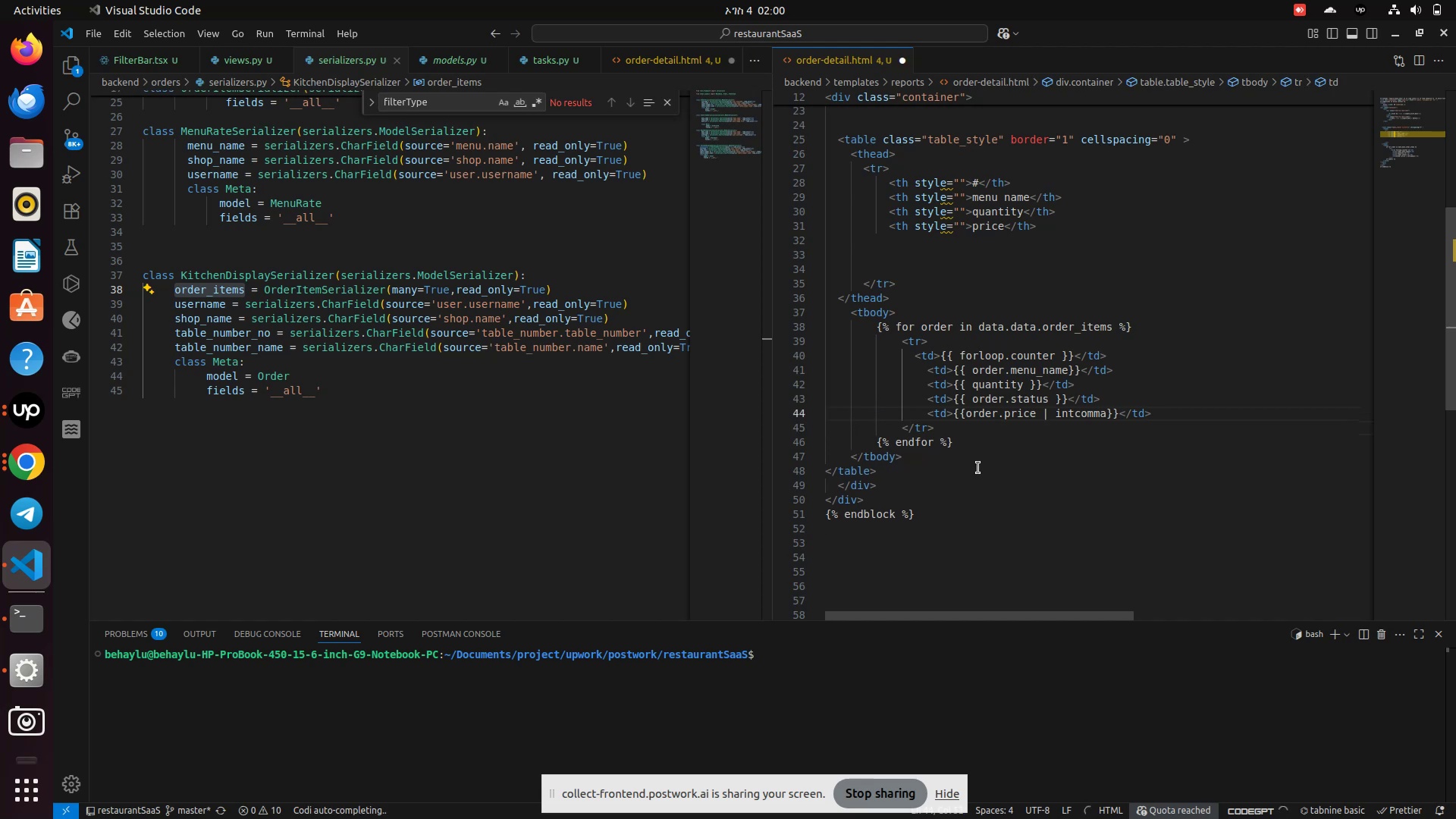 
key(Control+S)
 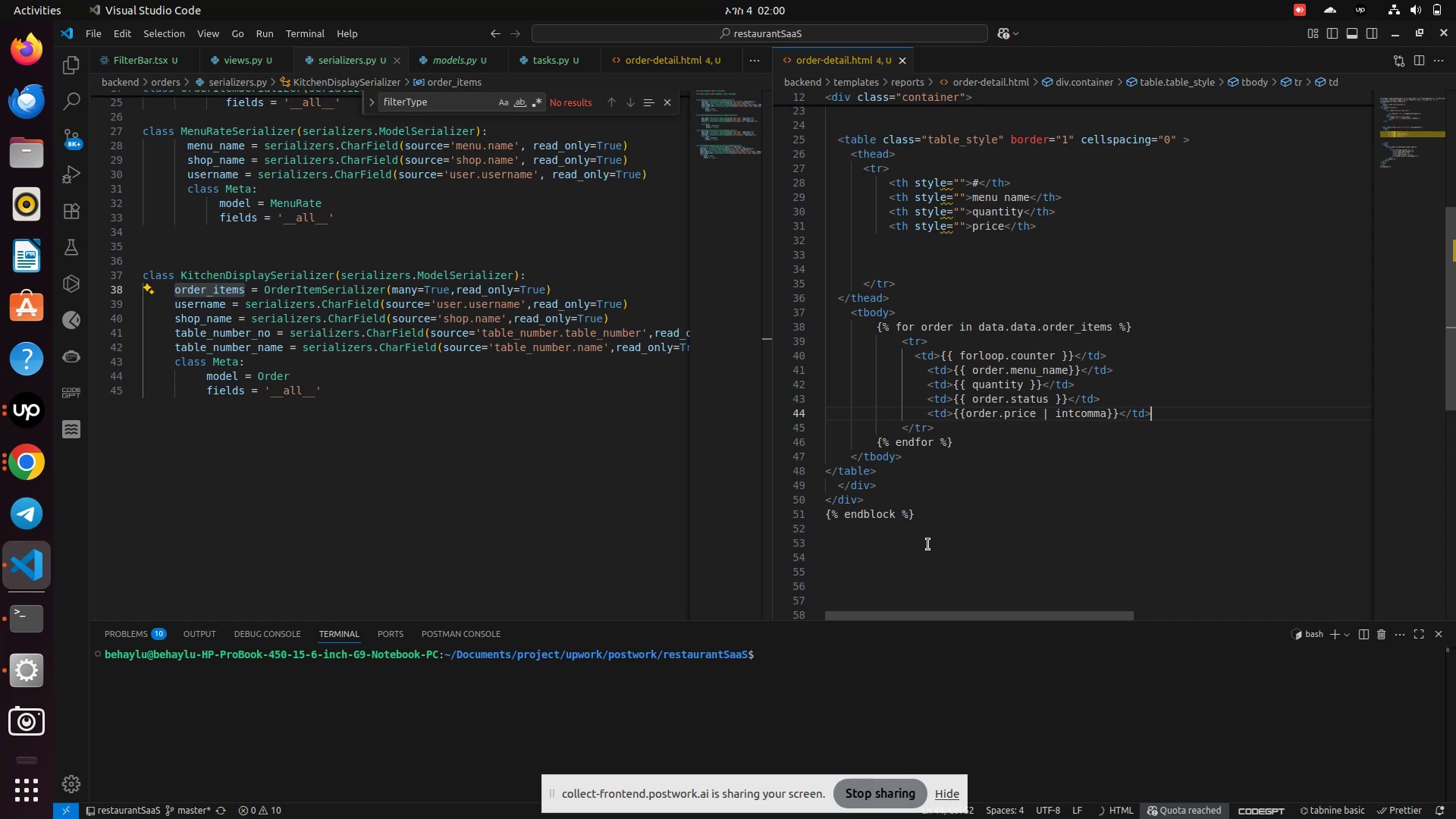 
wait(24.06)
 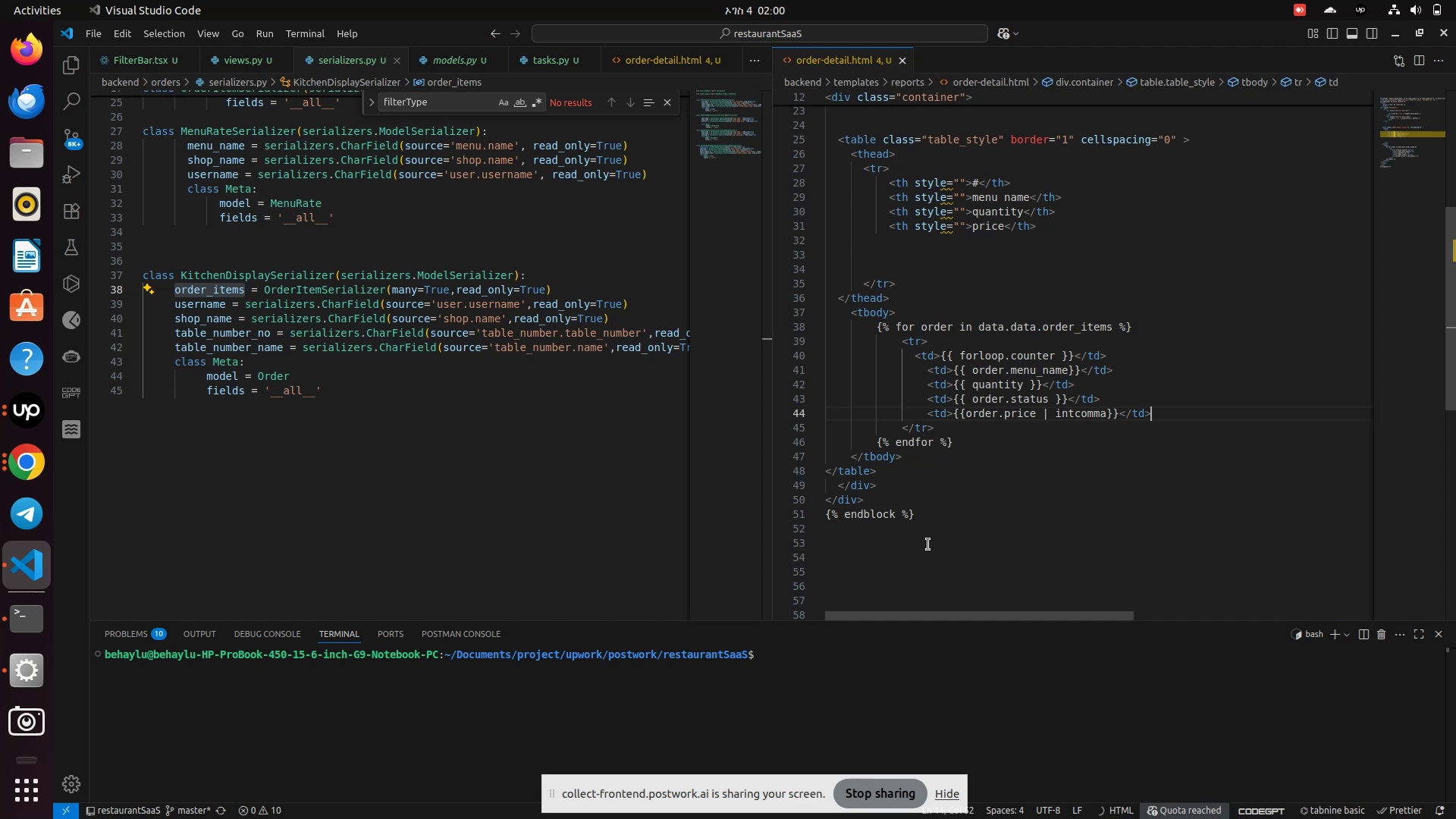 
scroll: coordinate [928, 544], scroll_direction: up, amount: 17.0
 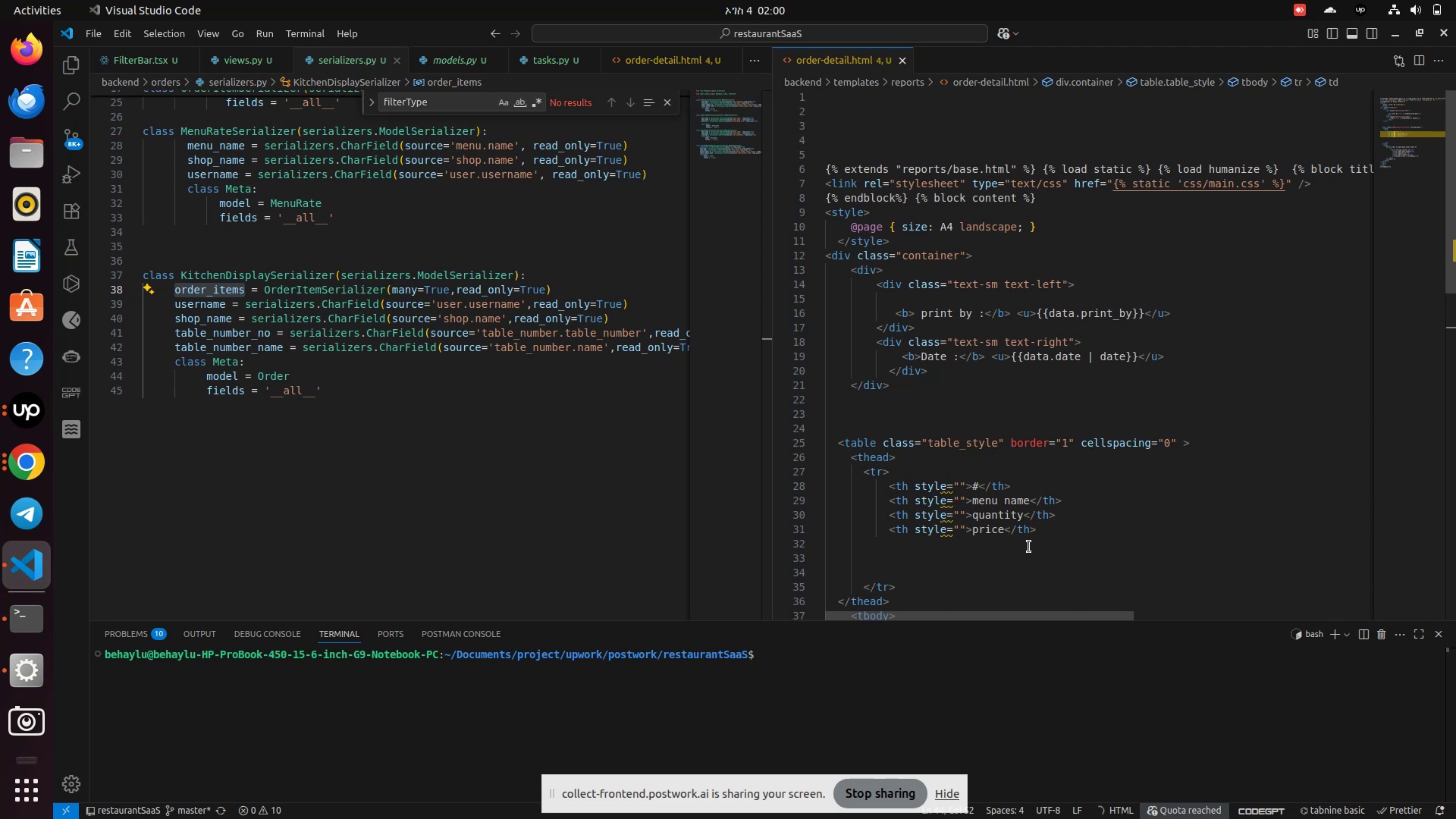 
left_click([1017, 576])
 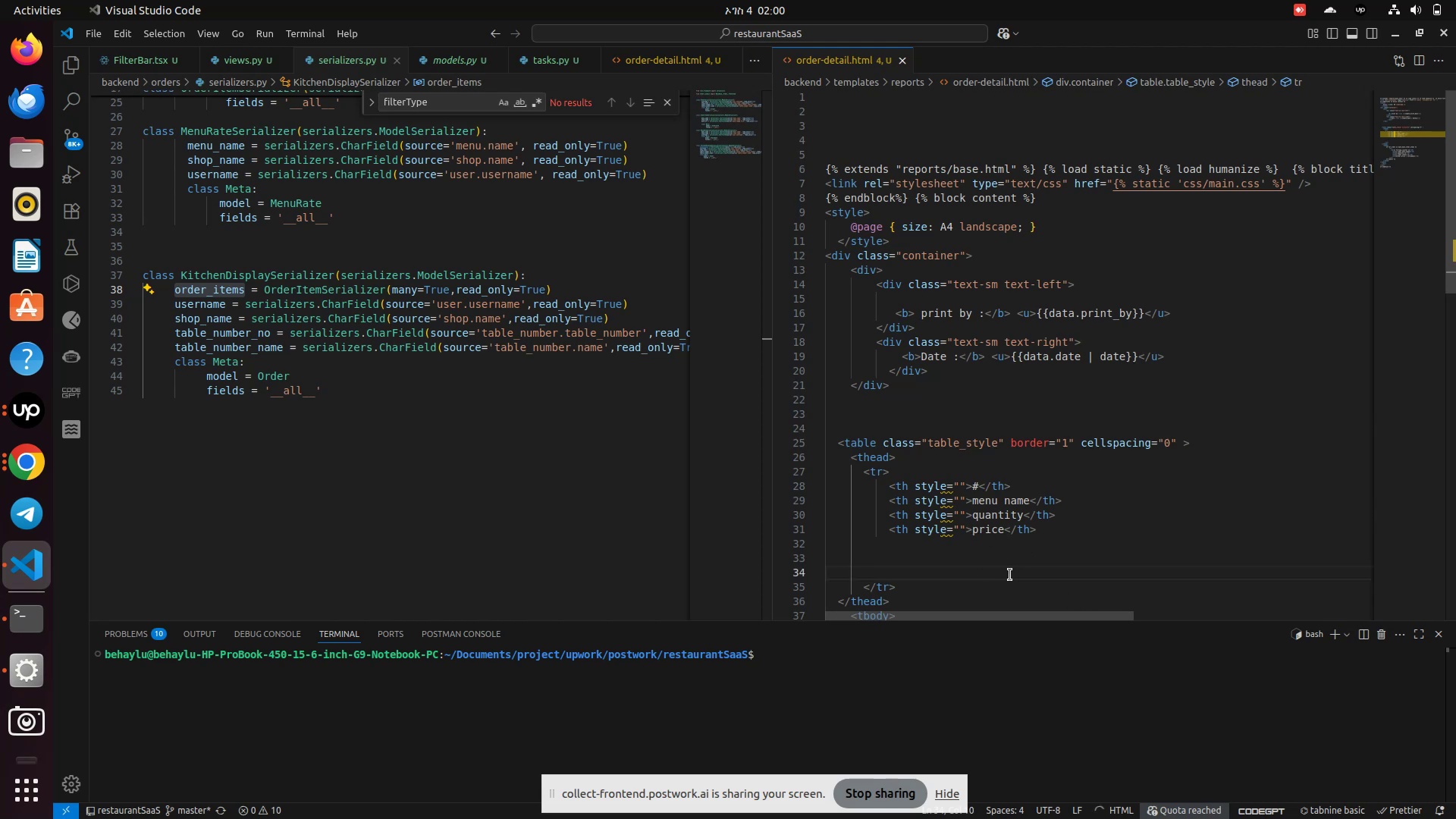 
scroll: coordinate [981, 561], scroll_direction: down, amount: 5.0
 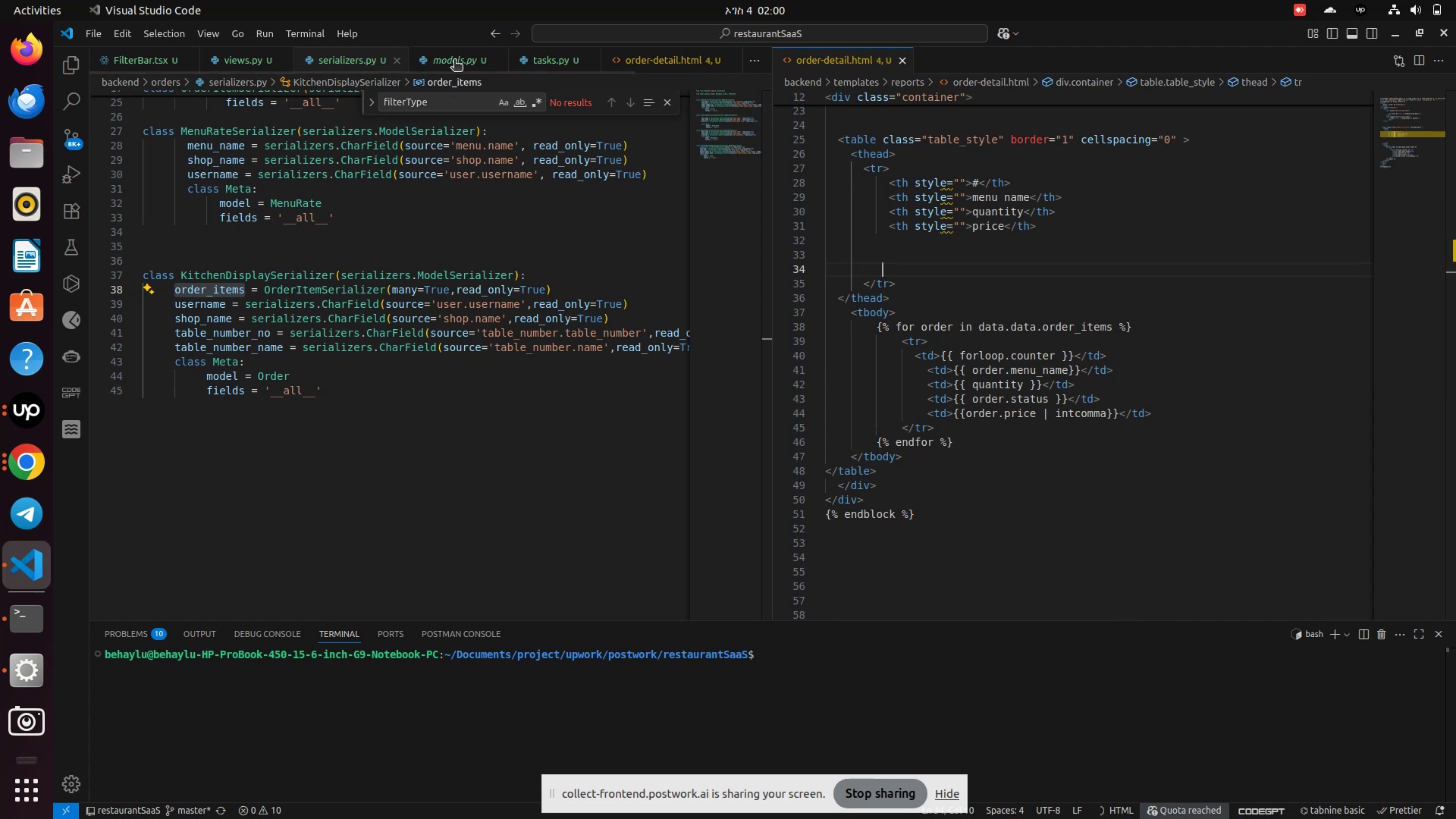 
wait(5.05)
 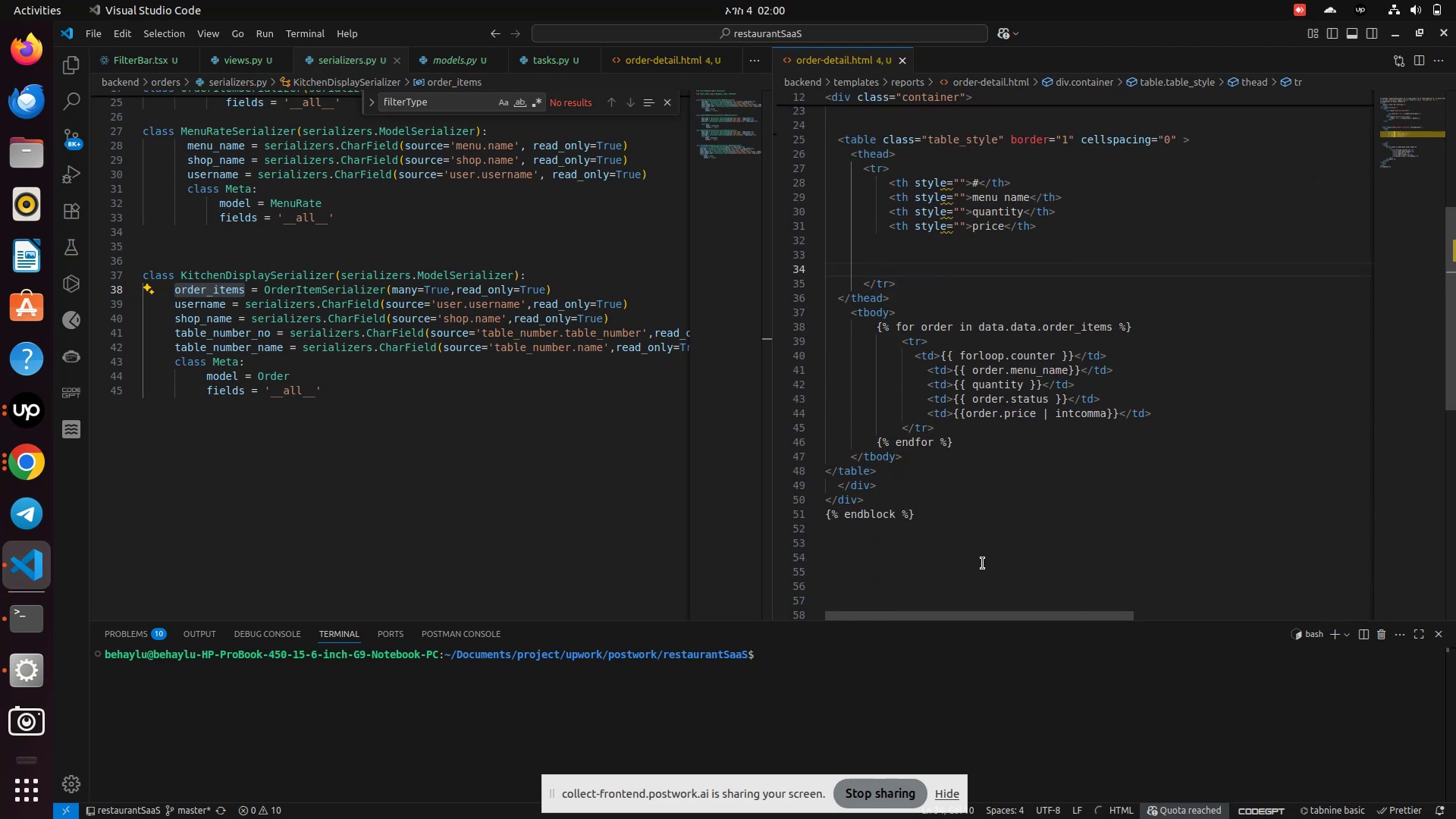 
left_click([234, 59])
 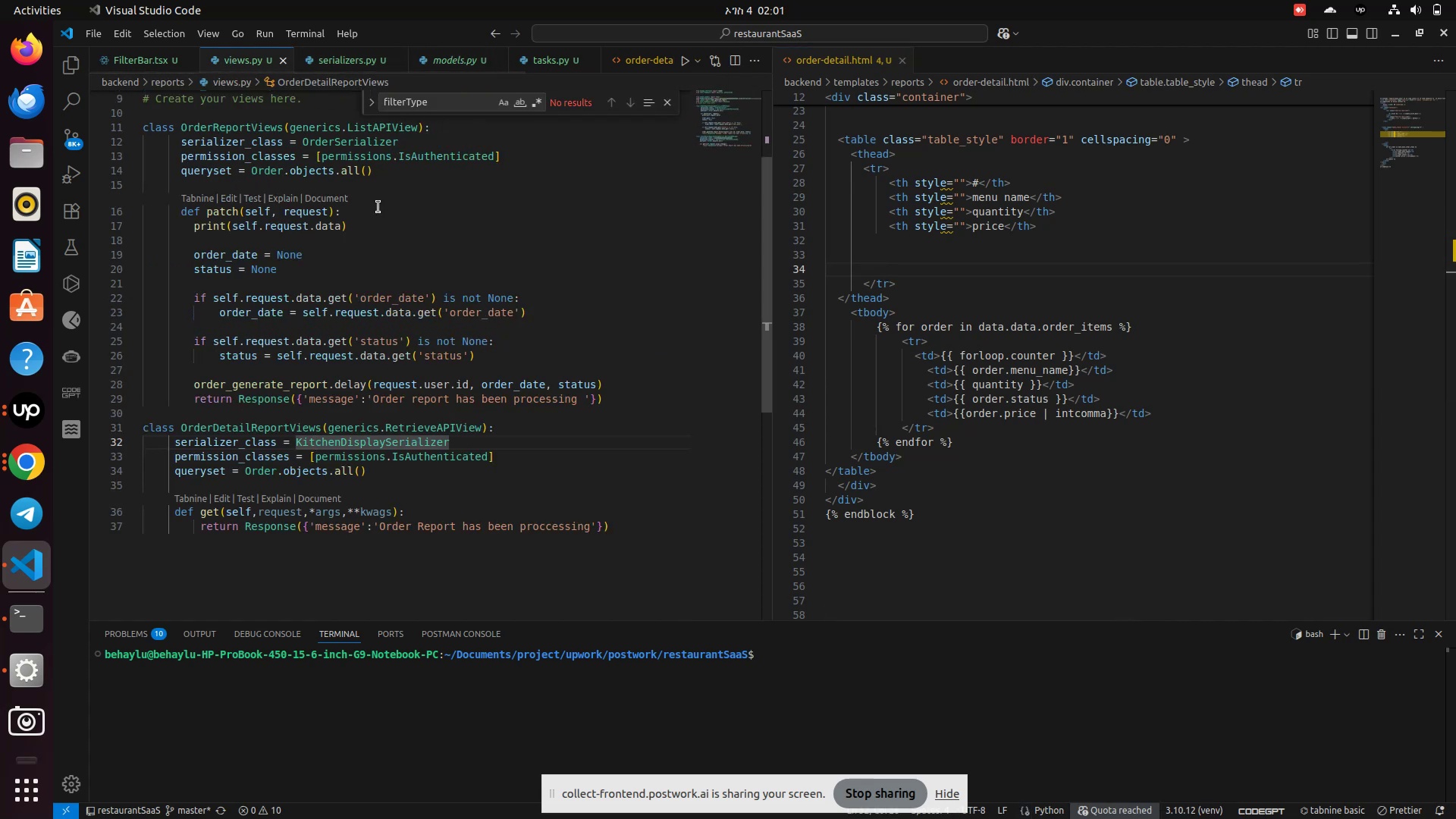 
scroll: coordinate [407, 379], scroll_direction: down, amount: 2.0
 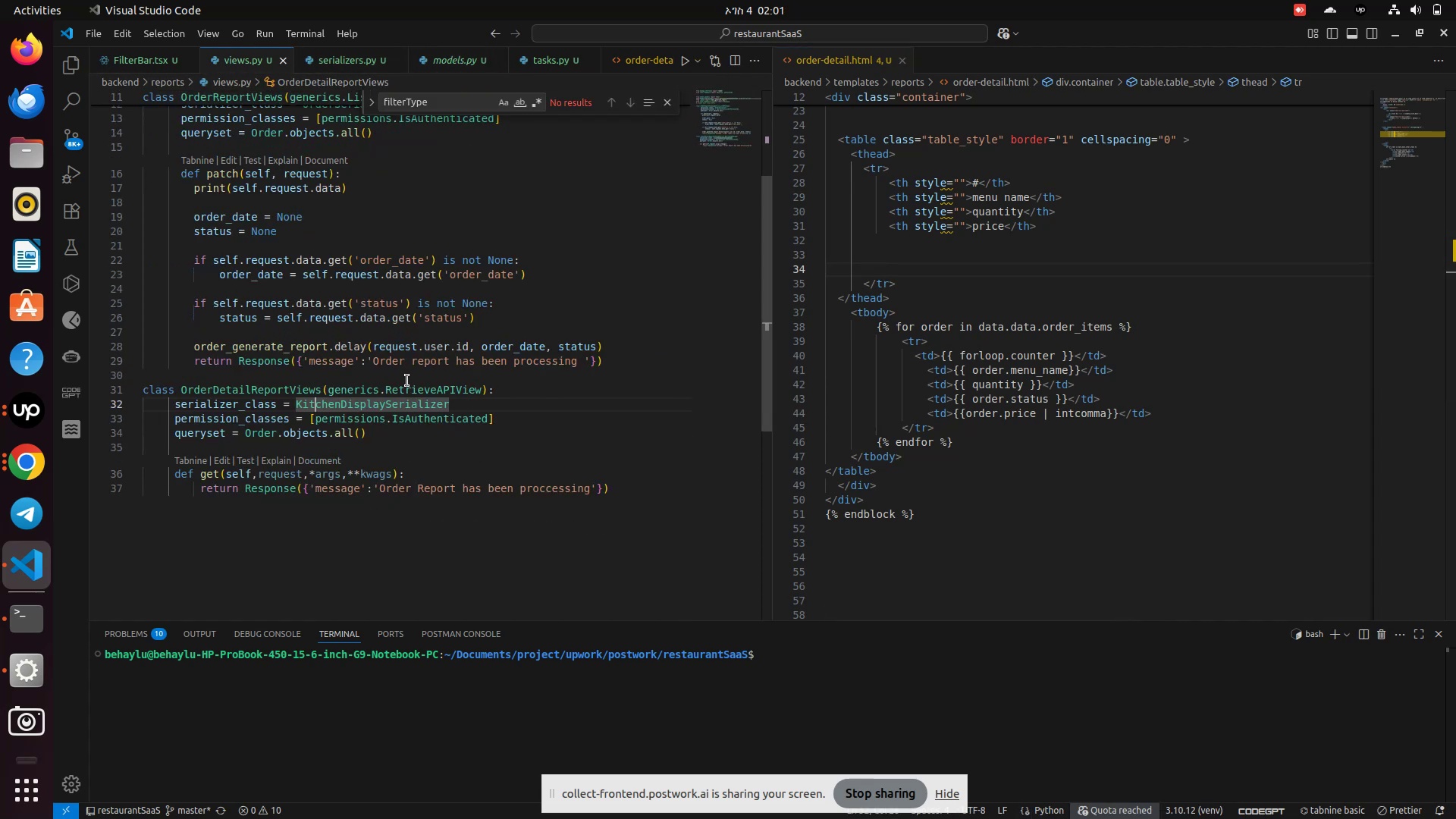 
scroll: coordinate [407, 381], scroll_direction: up, amount: 5.0
 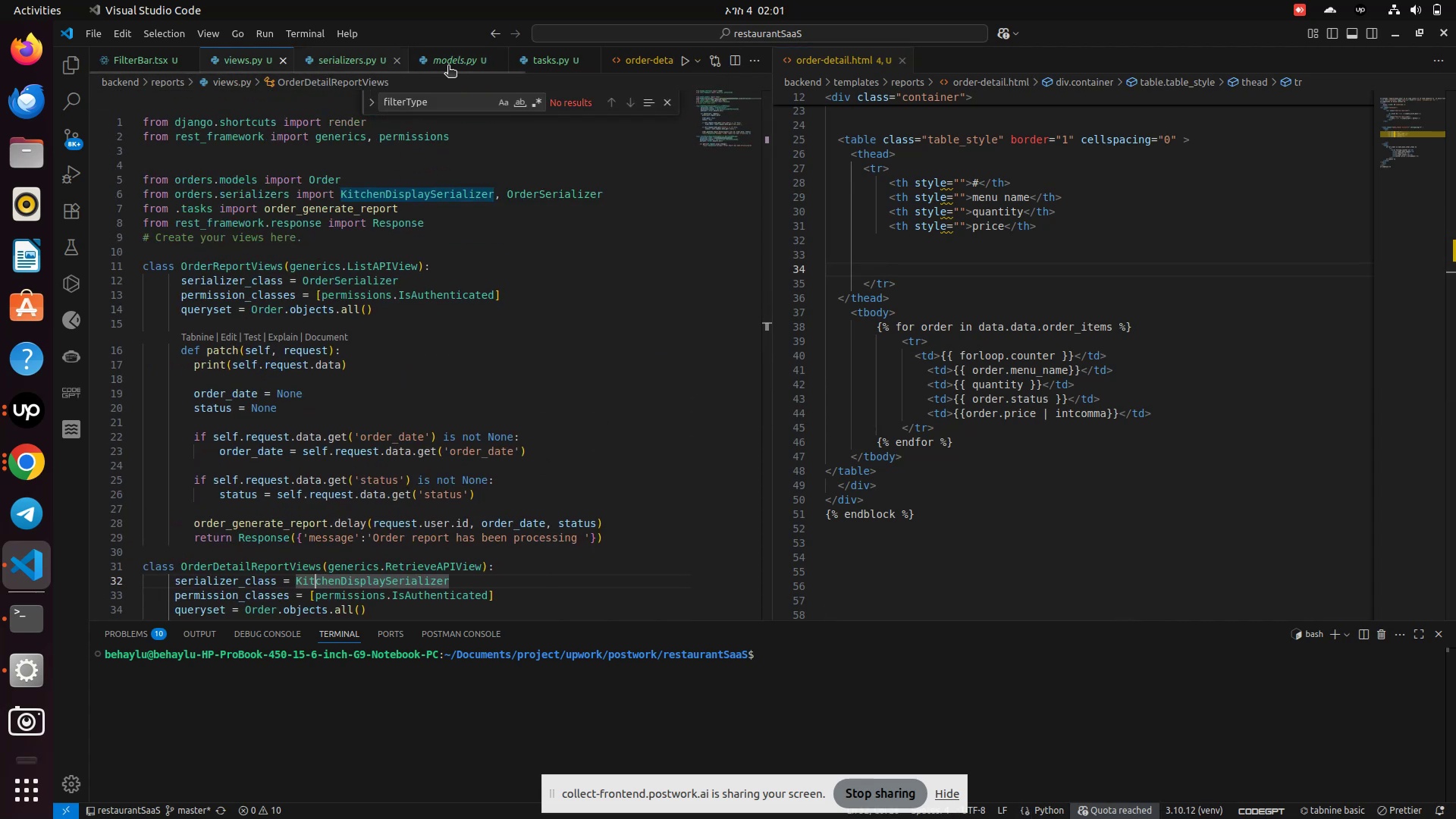 
left_click([540, 55])
 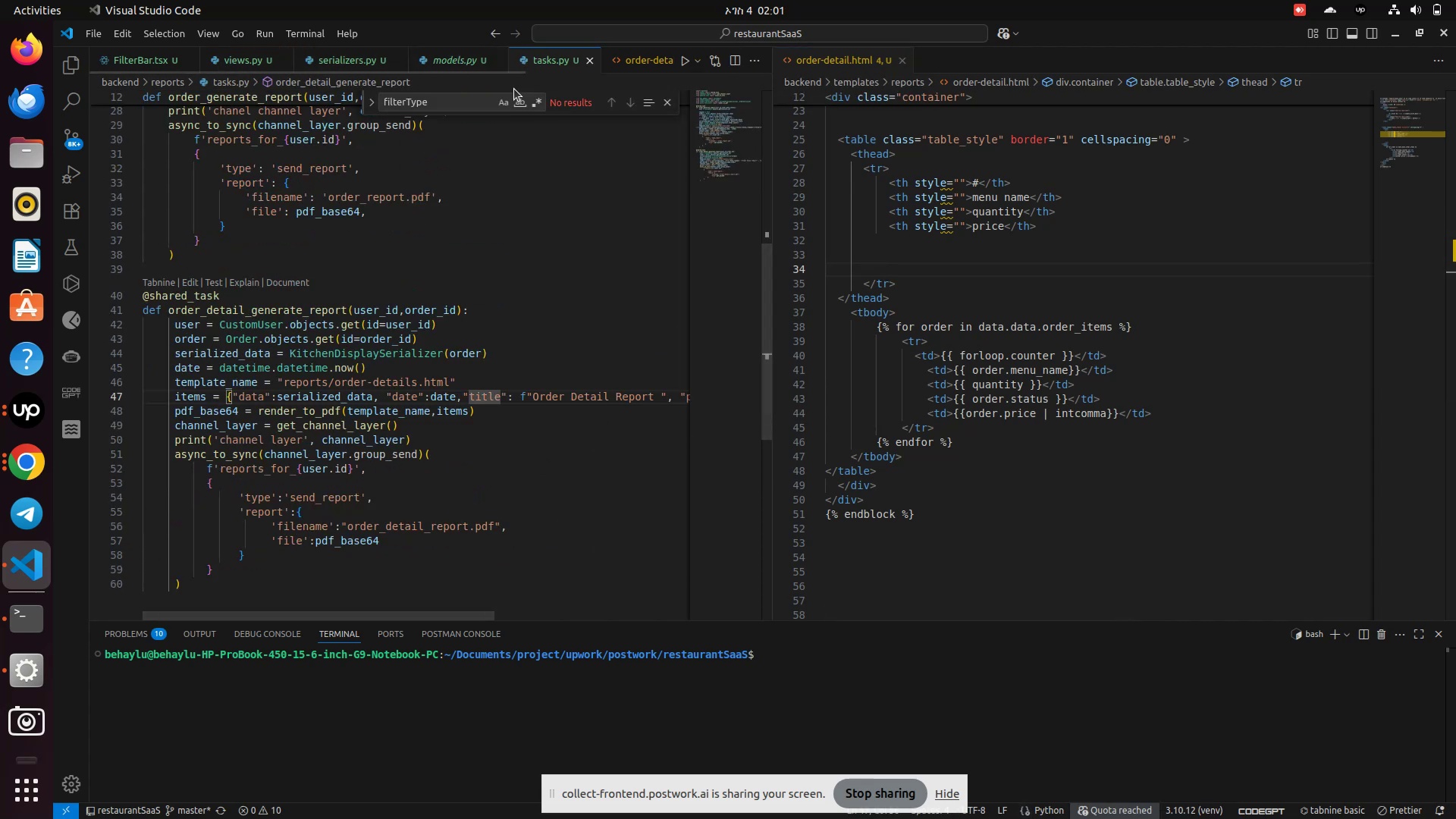 
scroll: coordinate [437, 209], scroll_direction: down, amount: 1.0
 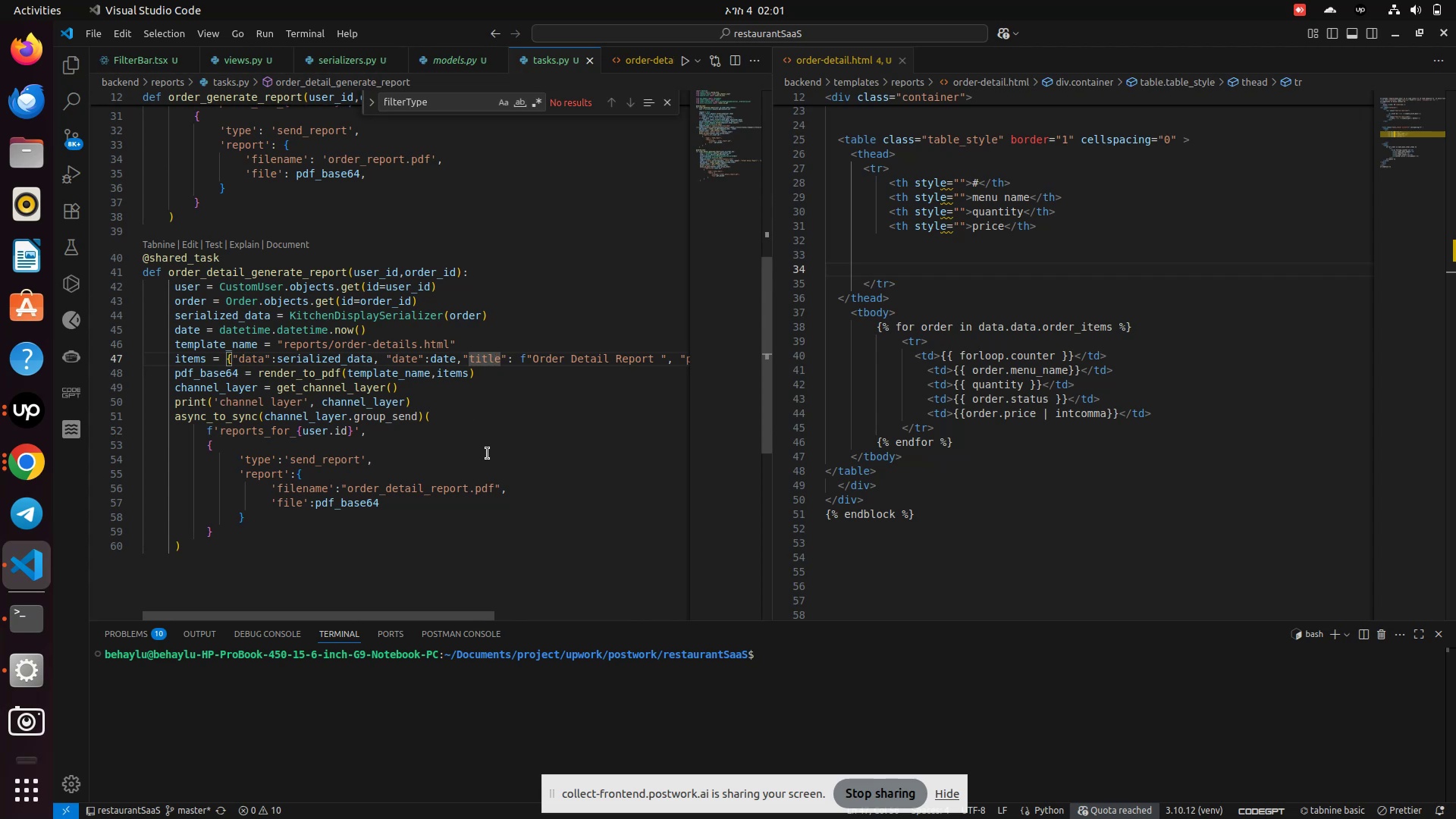 
left_click([493, 457])
 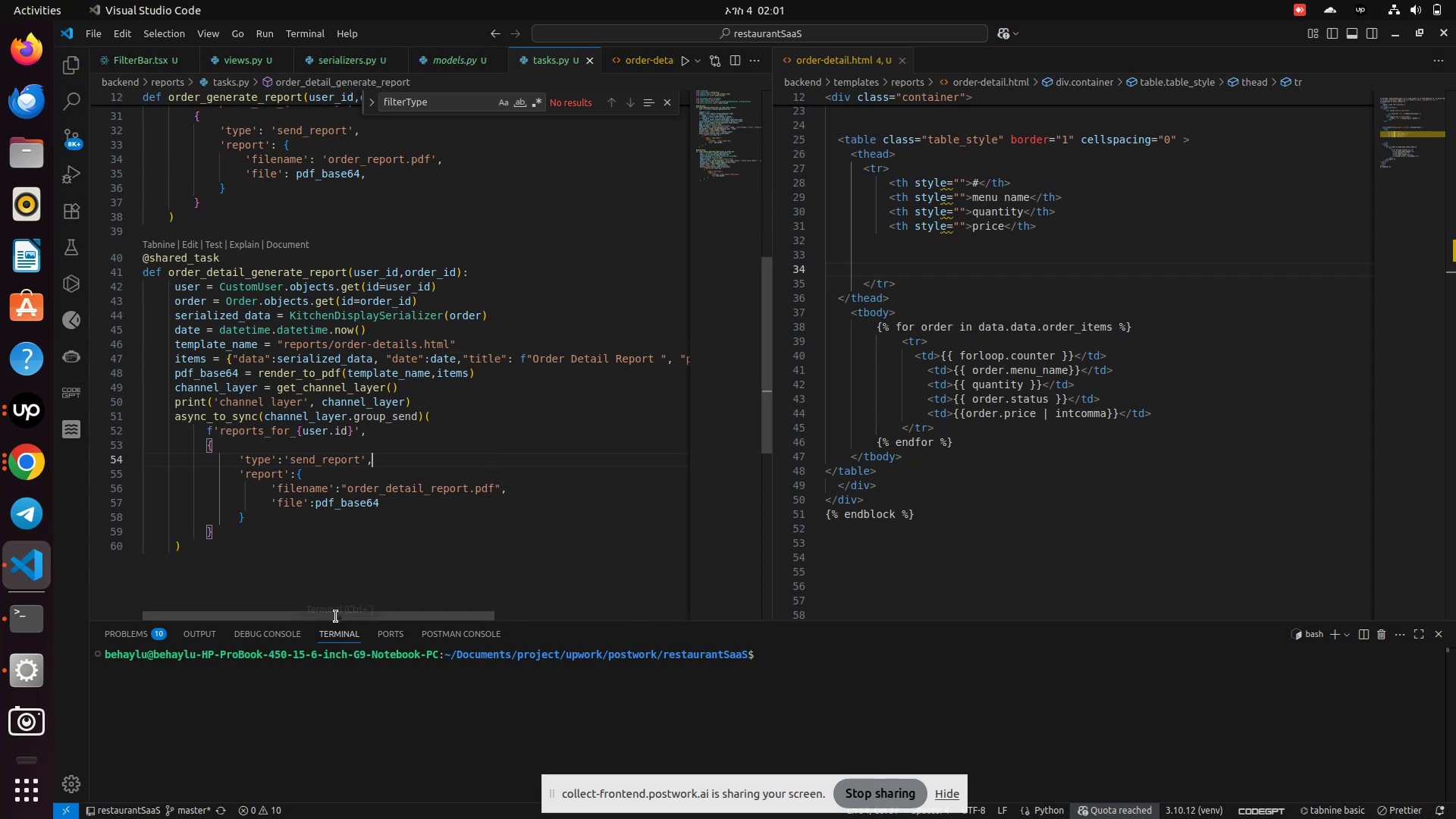 
left_click([336, 617])
 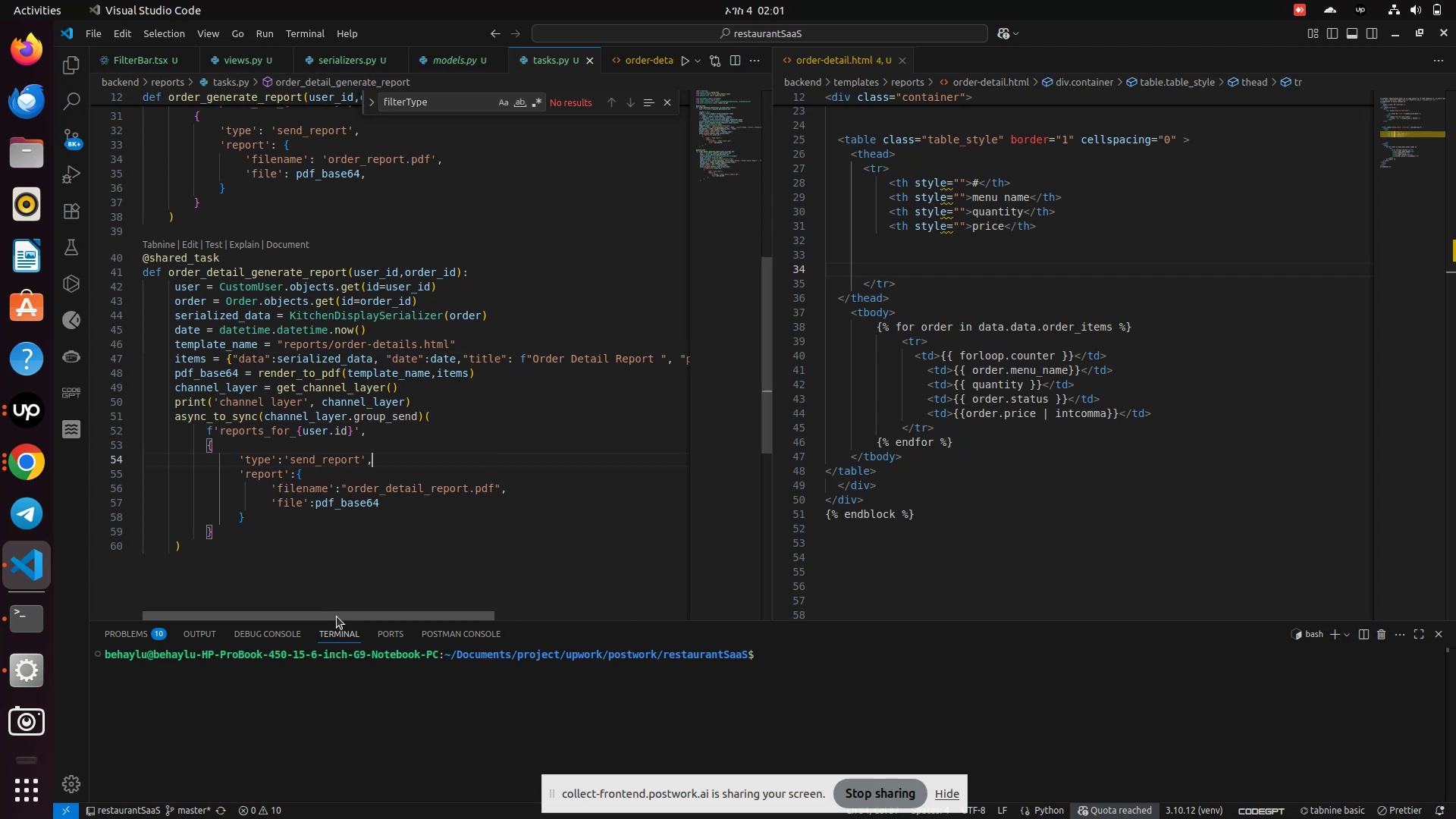 
left_click_drag(start_coordinate=[337, 617], to_coordinate=[215, 614])
 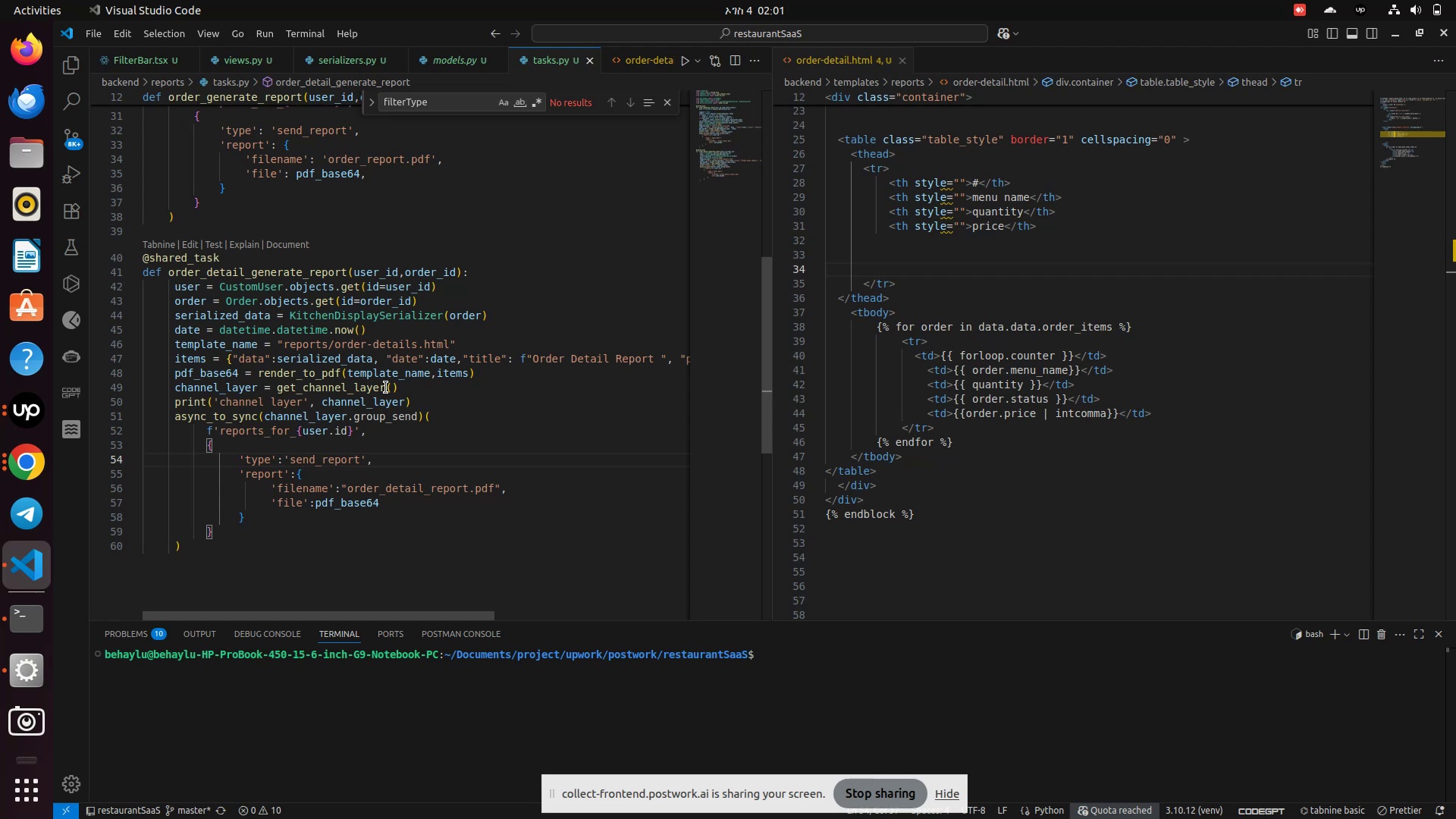 
wait(5.56)
 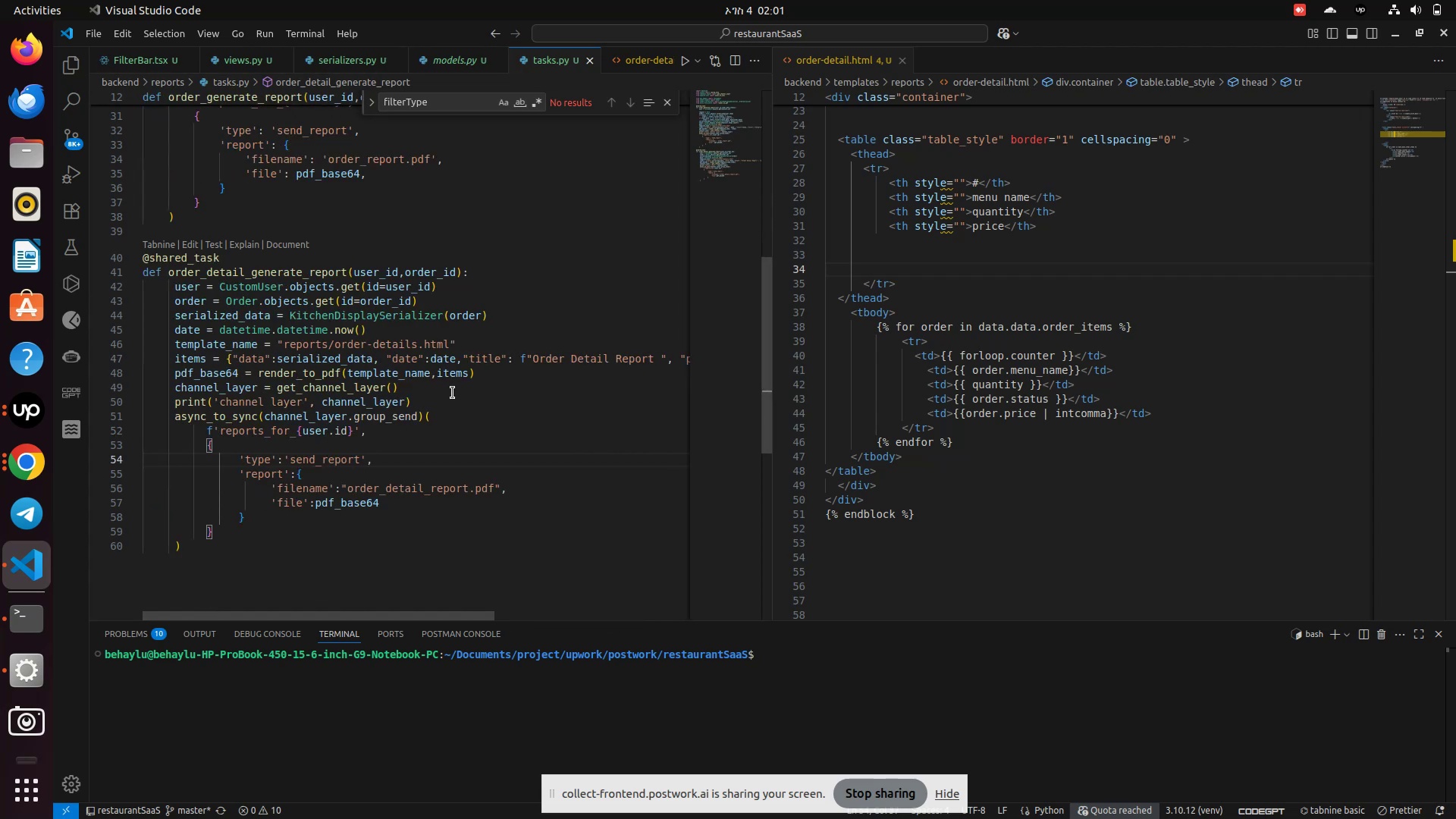 
hold_key(key=ControlLeft, duration=1.19)
left_click([394, 344])
 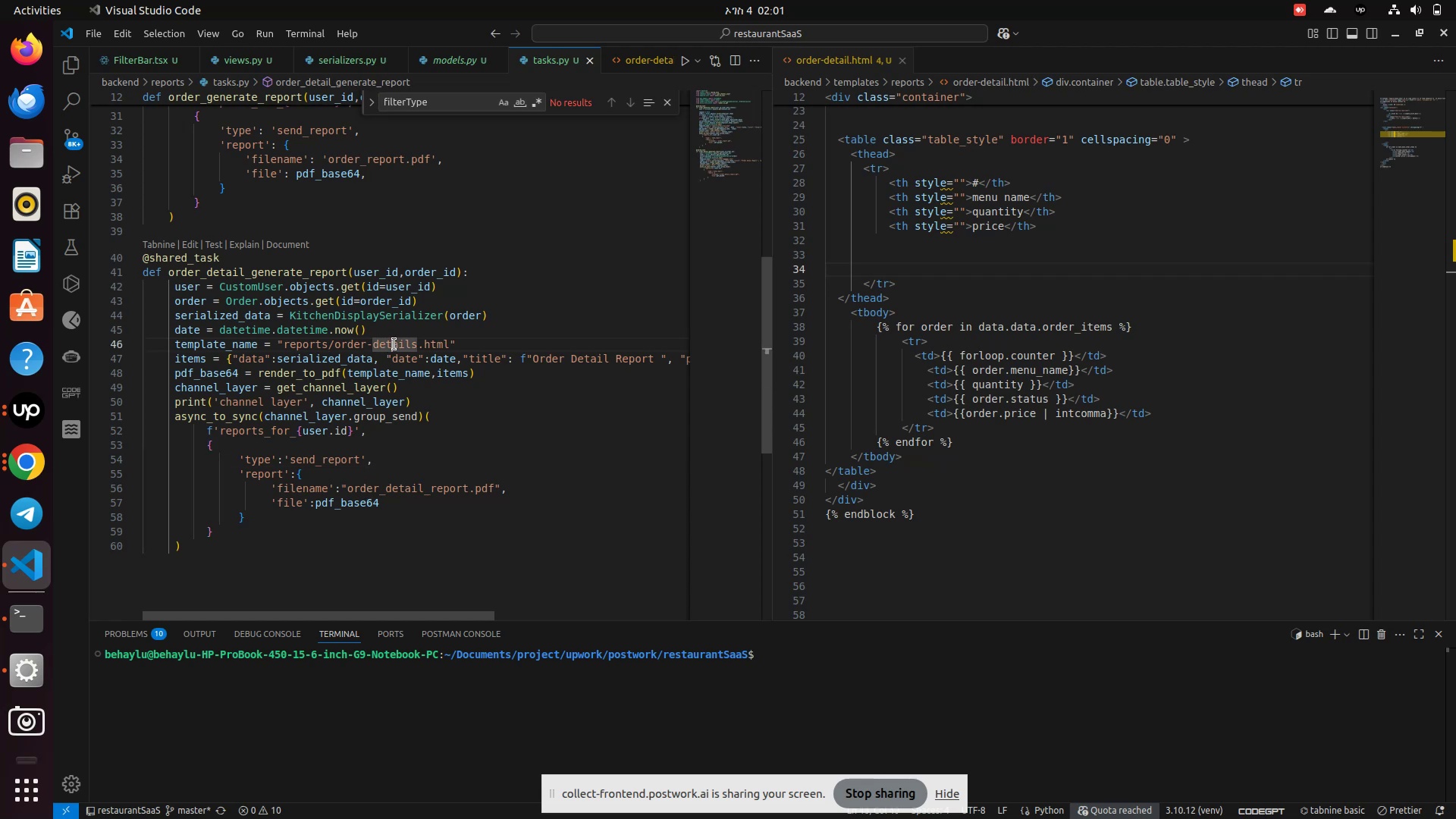 
left_click([394, 344])
 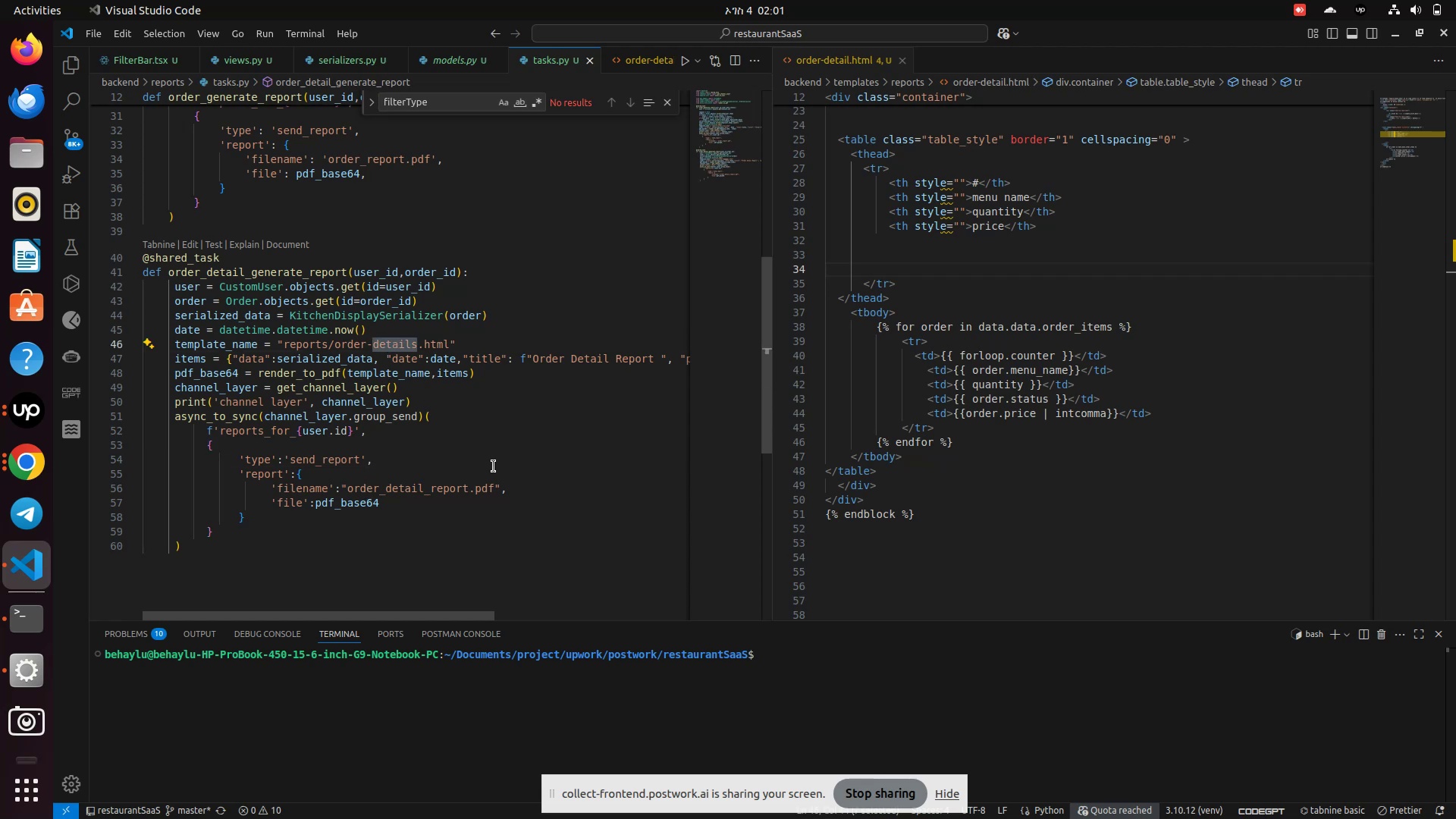 
left_click([494, 466])
 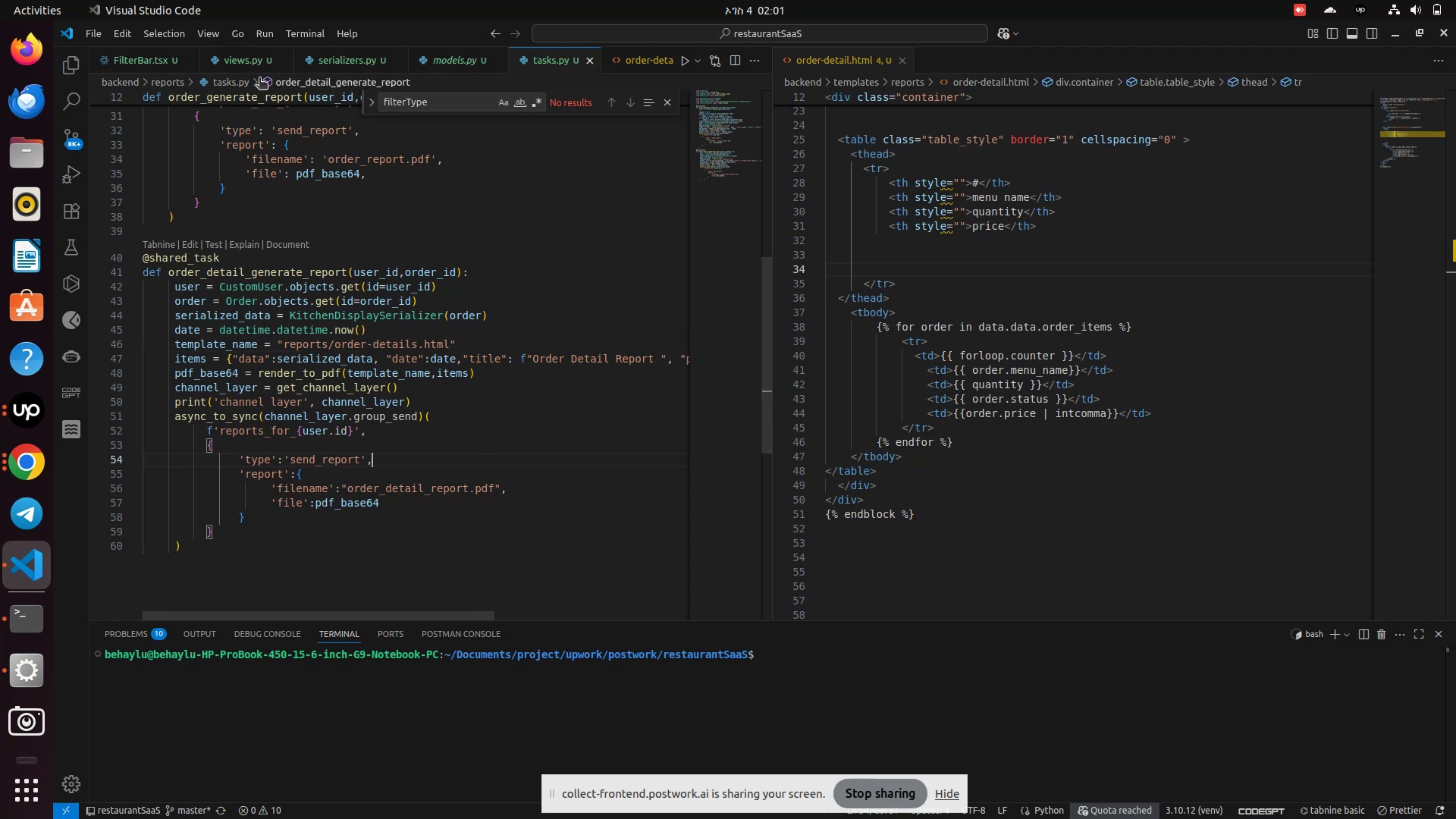 
left_click([222, 58])
 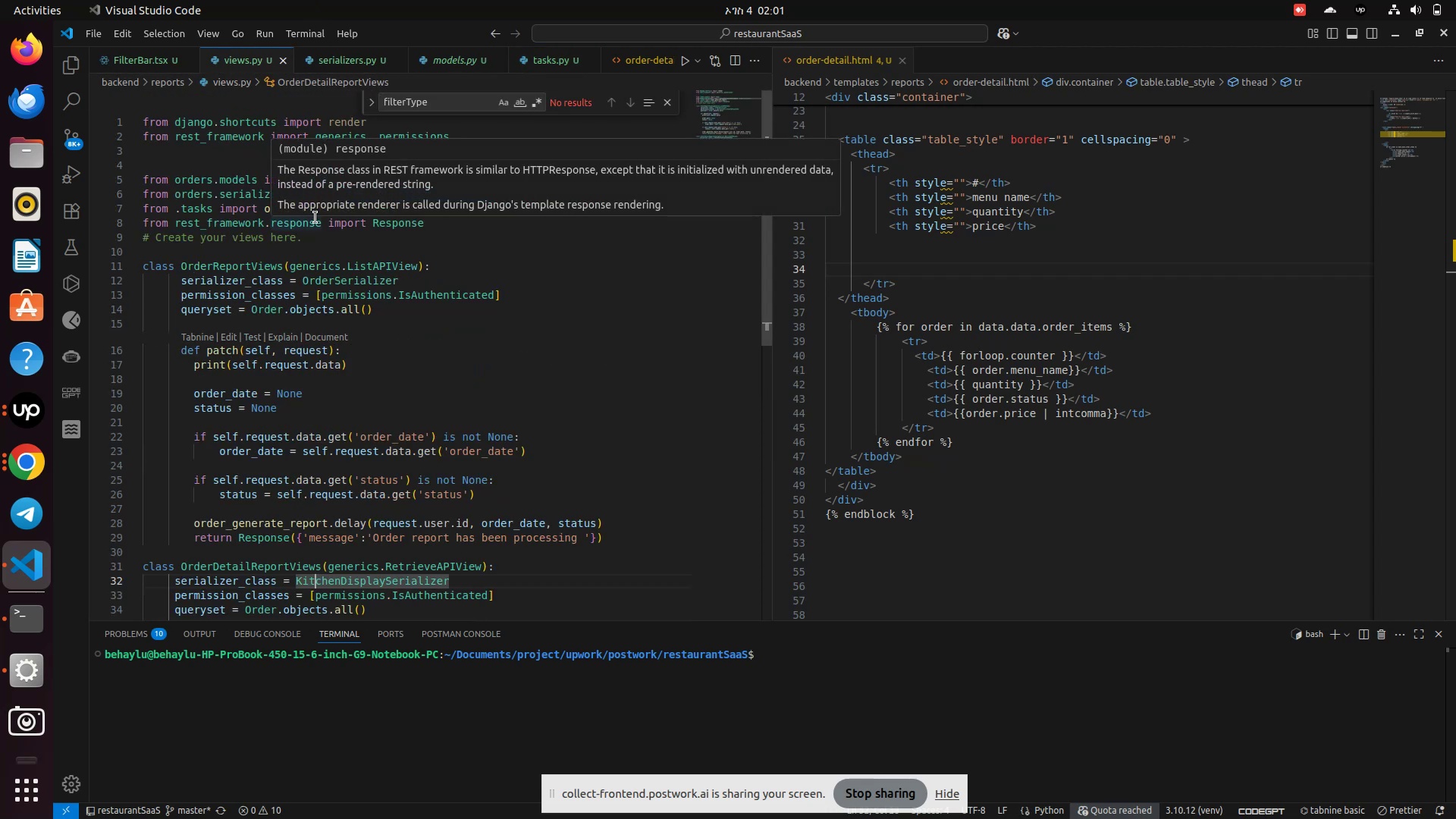 
scroll: coordinate [313, 249], scroll_direction: down, amount: 5.0
 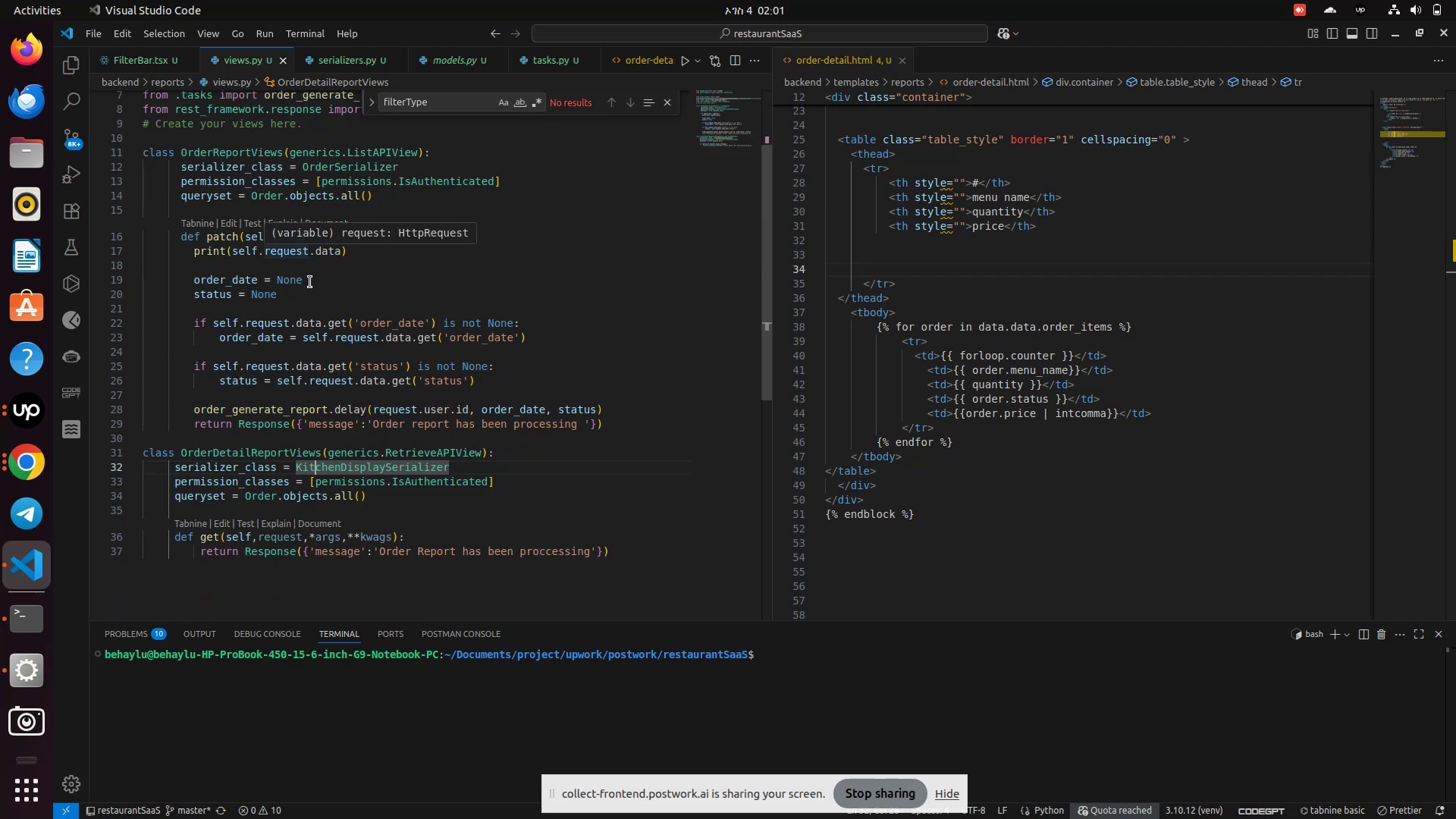 
wait(6.09)
 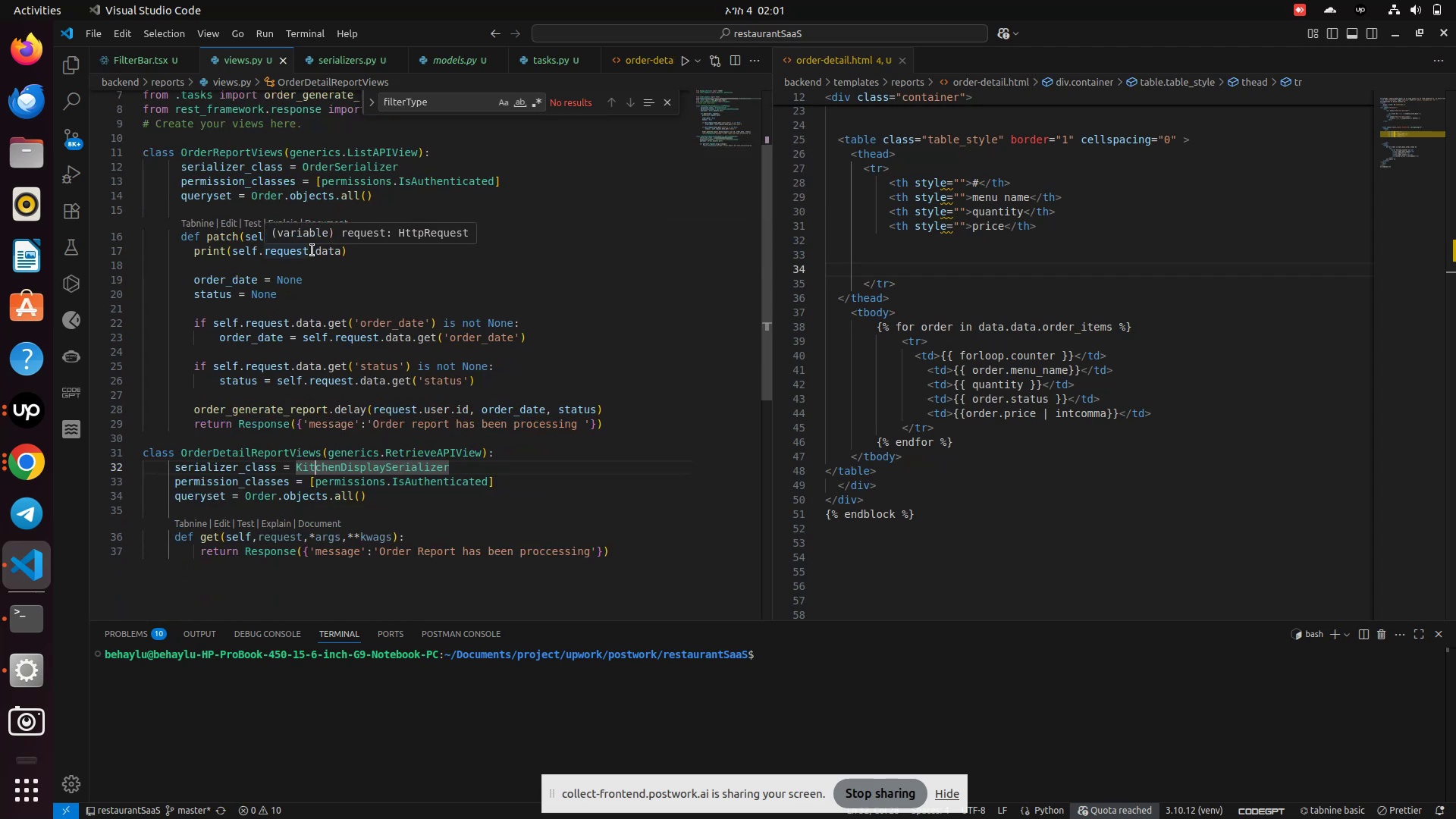 
left_click([415, 532])
 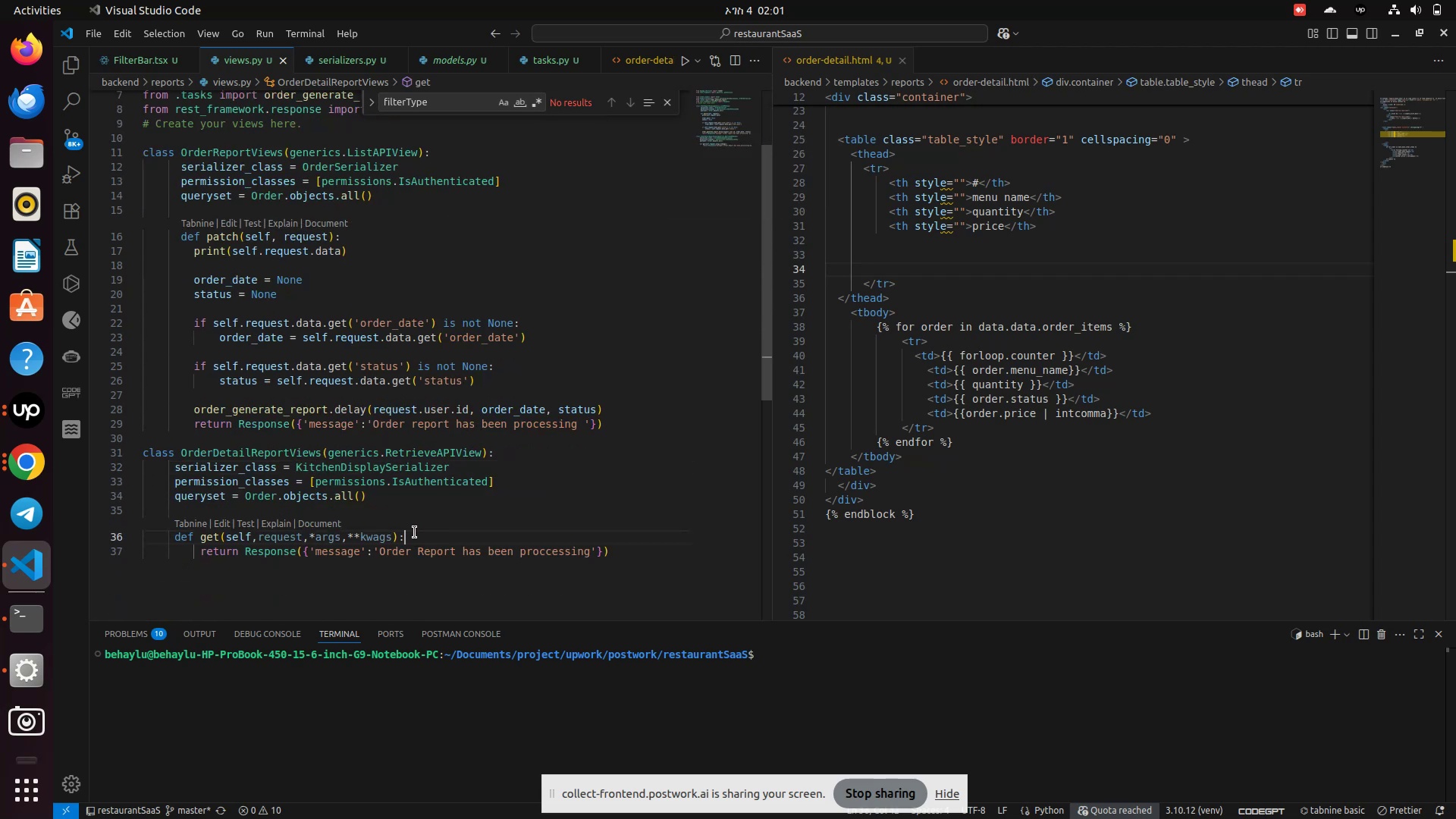 
key(Enter)
 